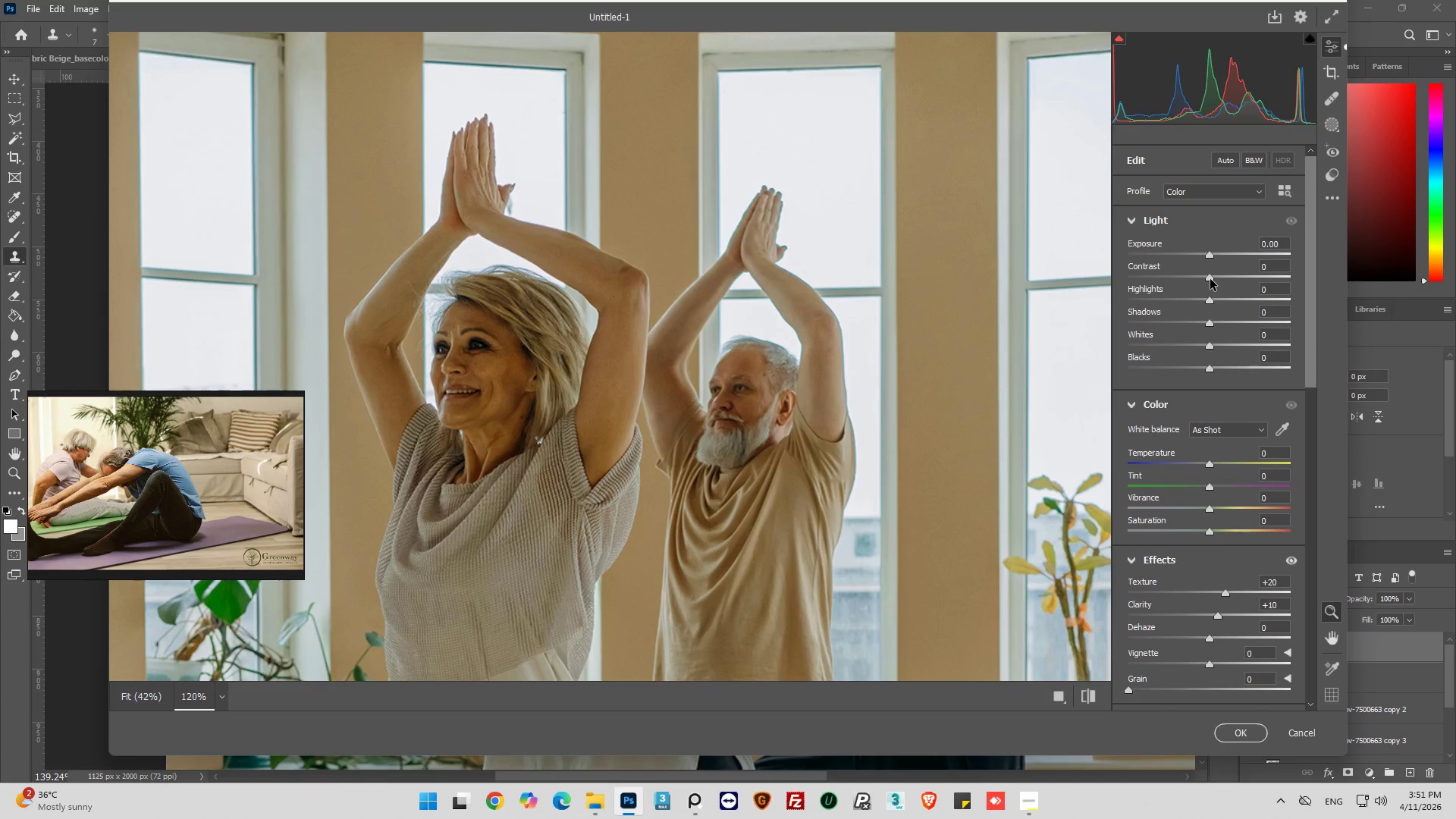 
left_click_drag(start_coordinate=[1210, 279], to_coordinate=[1175, 284])
 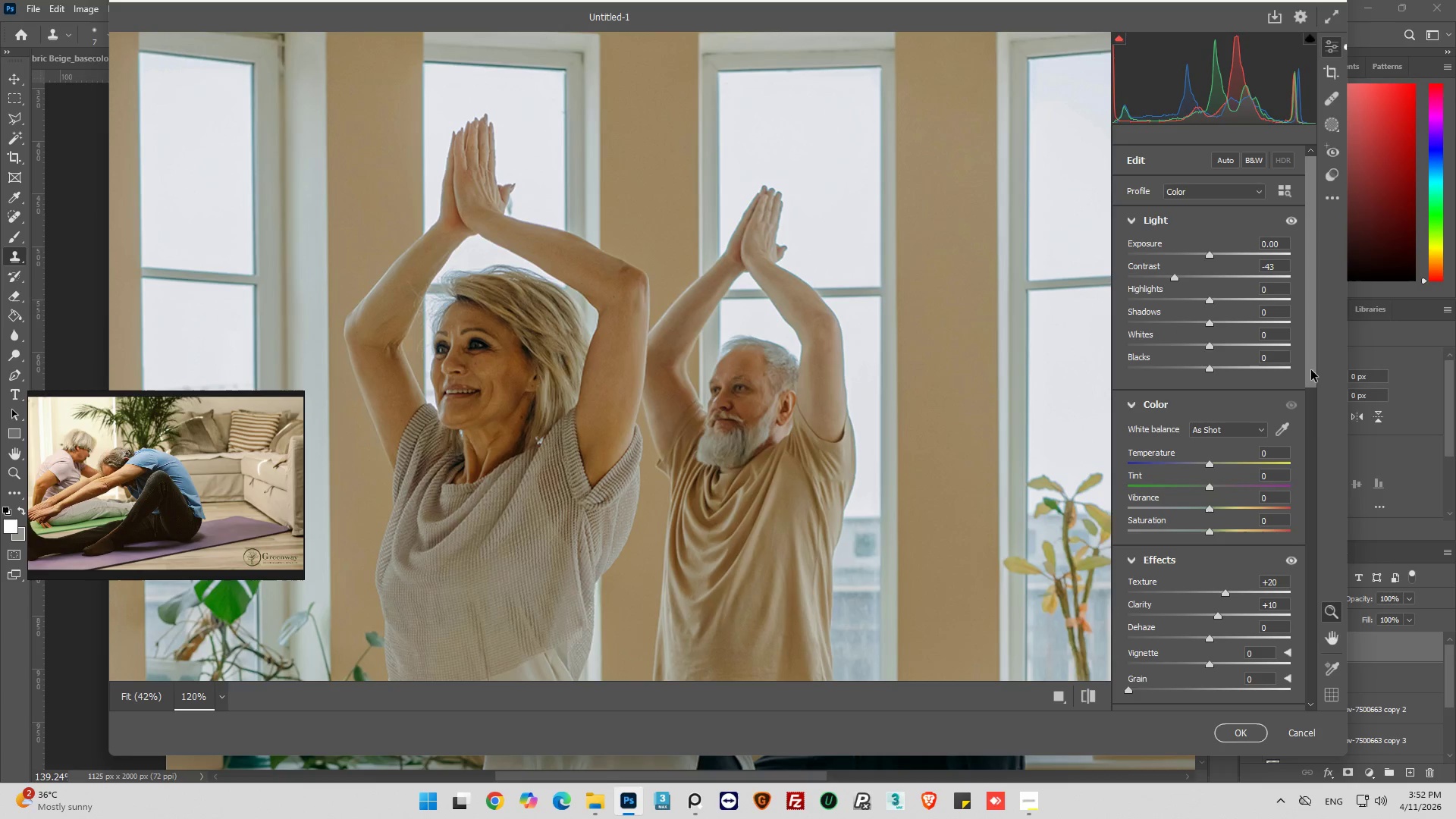 
left_click_drag(start_coordinate=[1312, 372], to_coordinate=[1302, 520])
 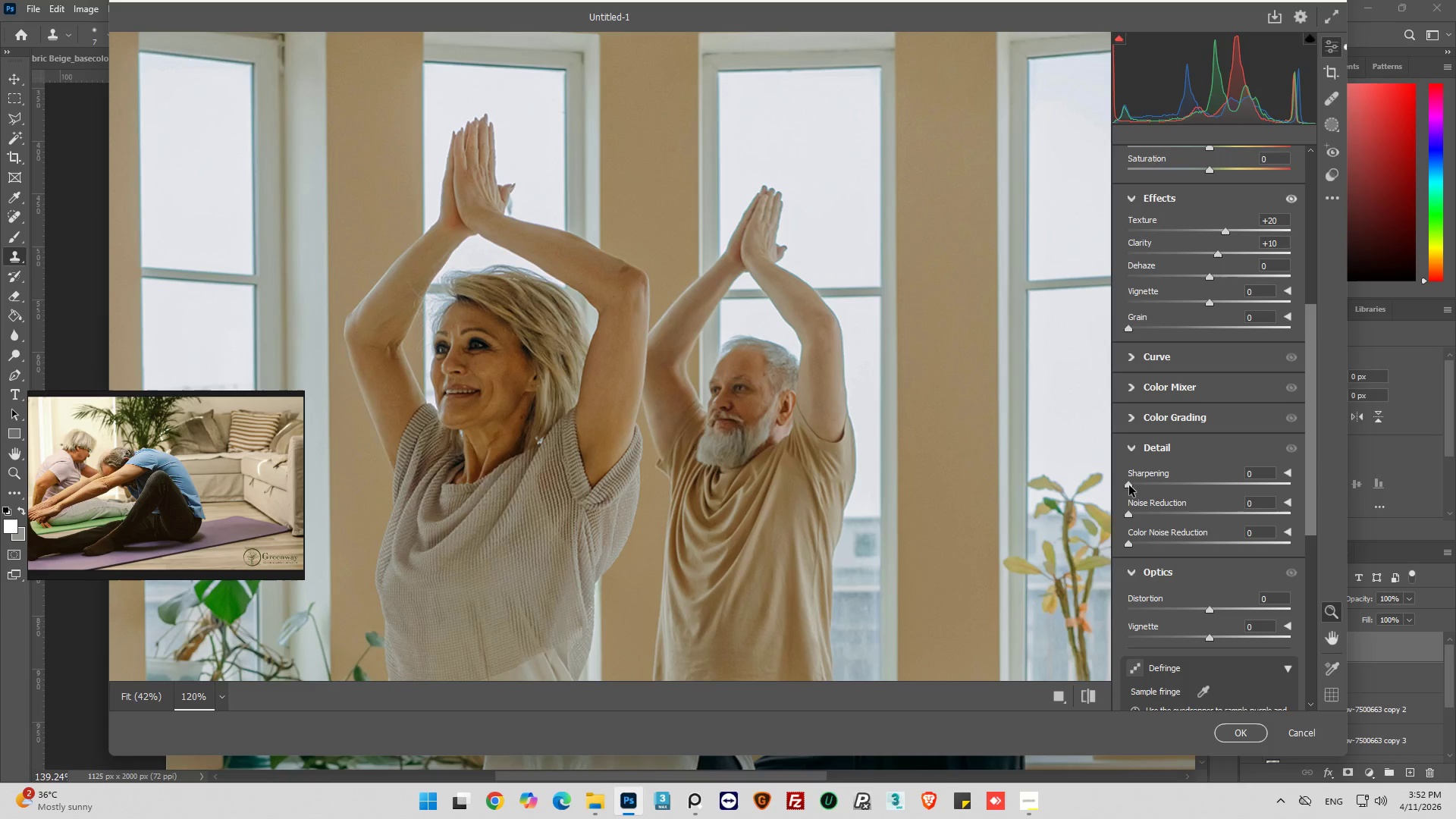 
left_click_drag(start_coordinate=[1129, 485], to_coordinate=[1140, 488])
 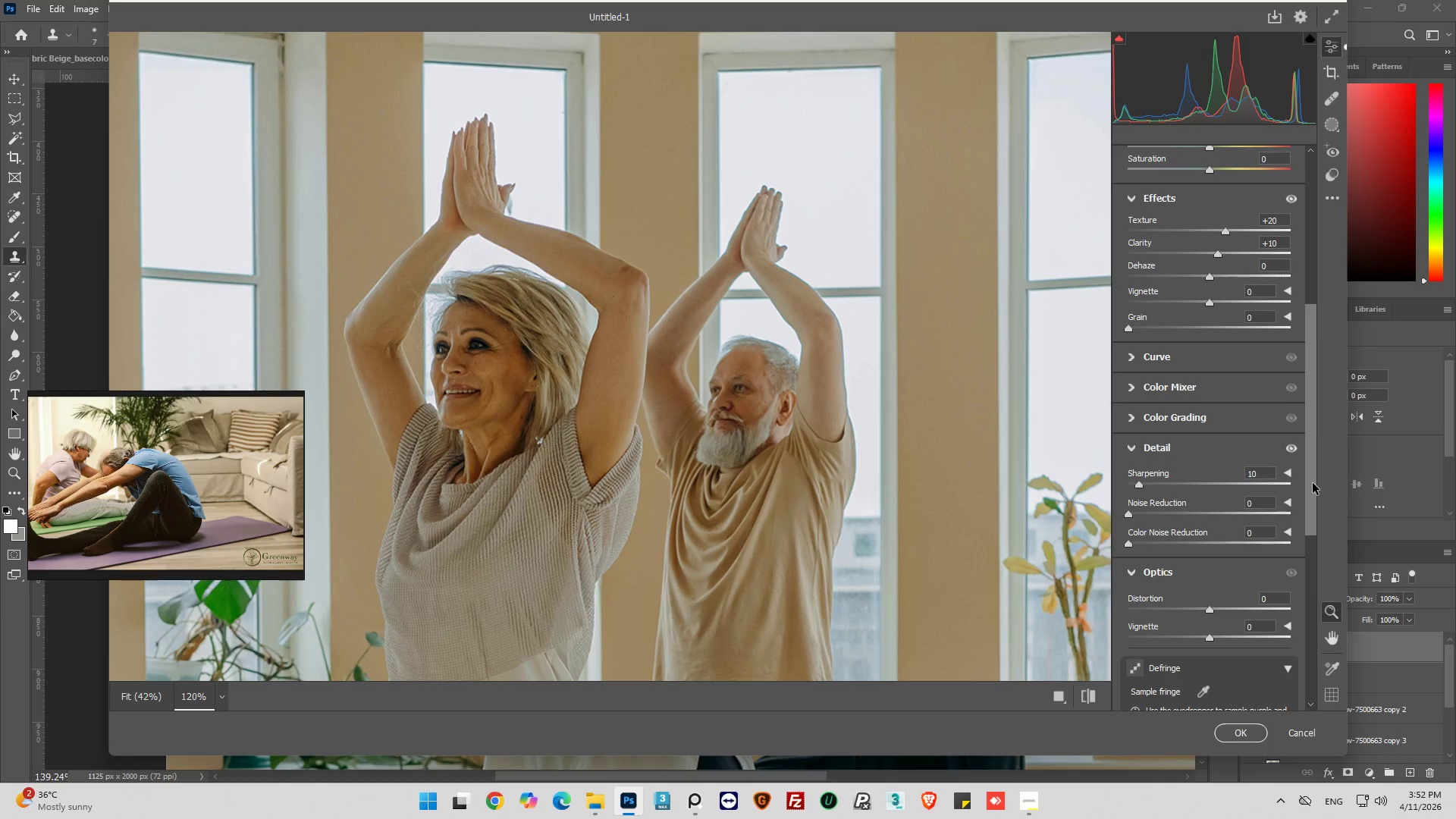 
left_click_drag(start_coordinate=[1313, 483], to_coordinate=[1304, 328])
 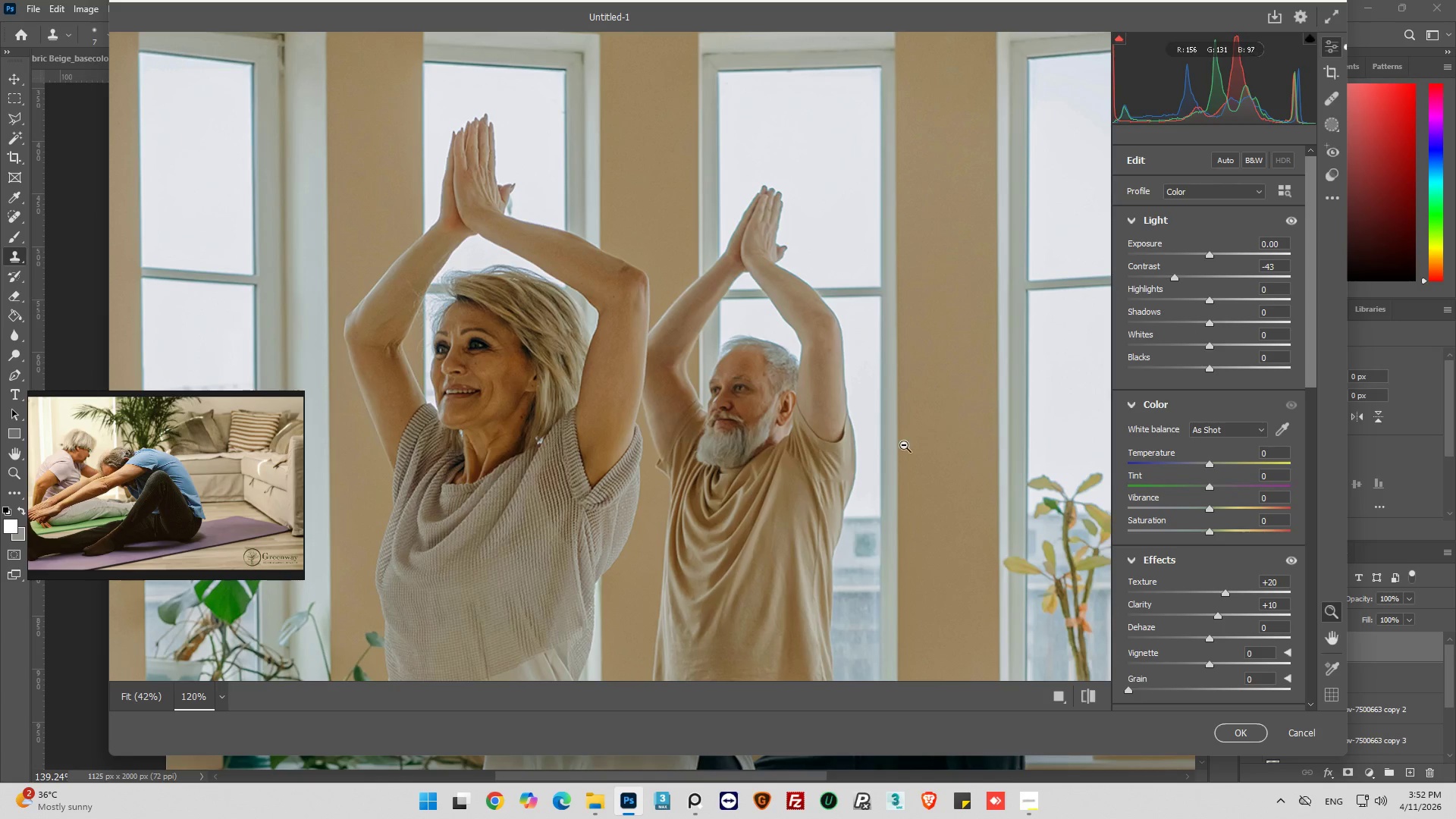 
scroll: coordinate [787, 429], scroll_direction: down, amount: 5.0
 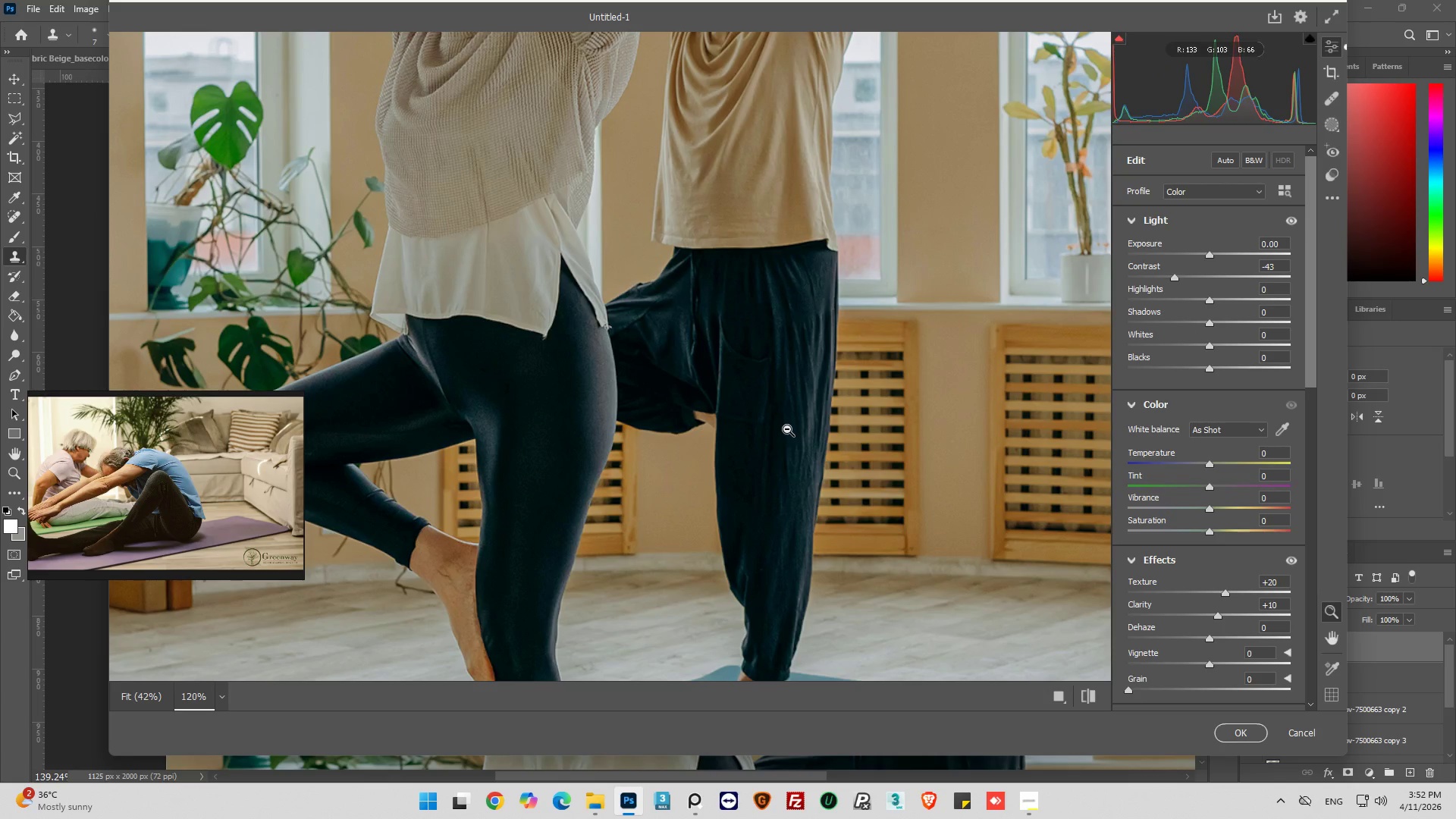 
wait(19.12)
 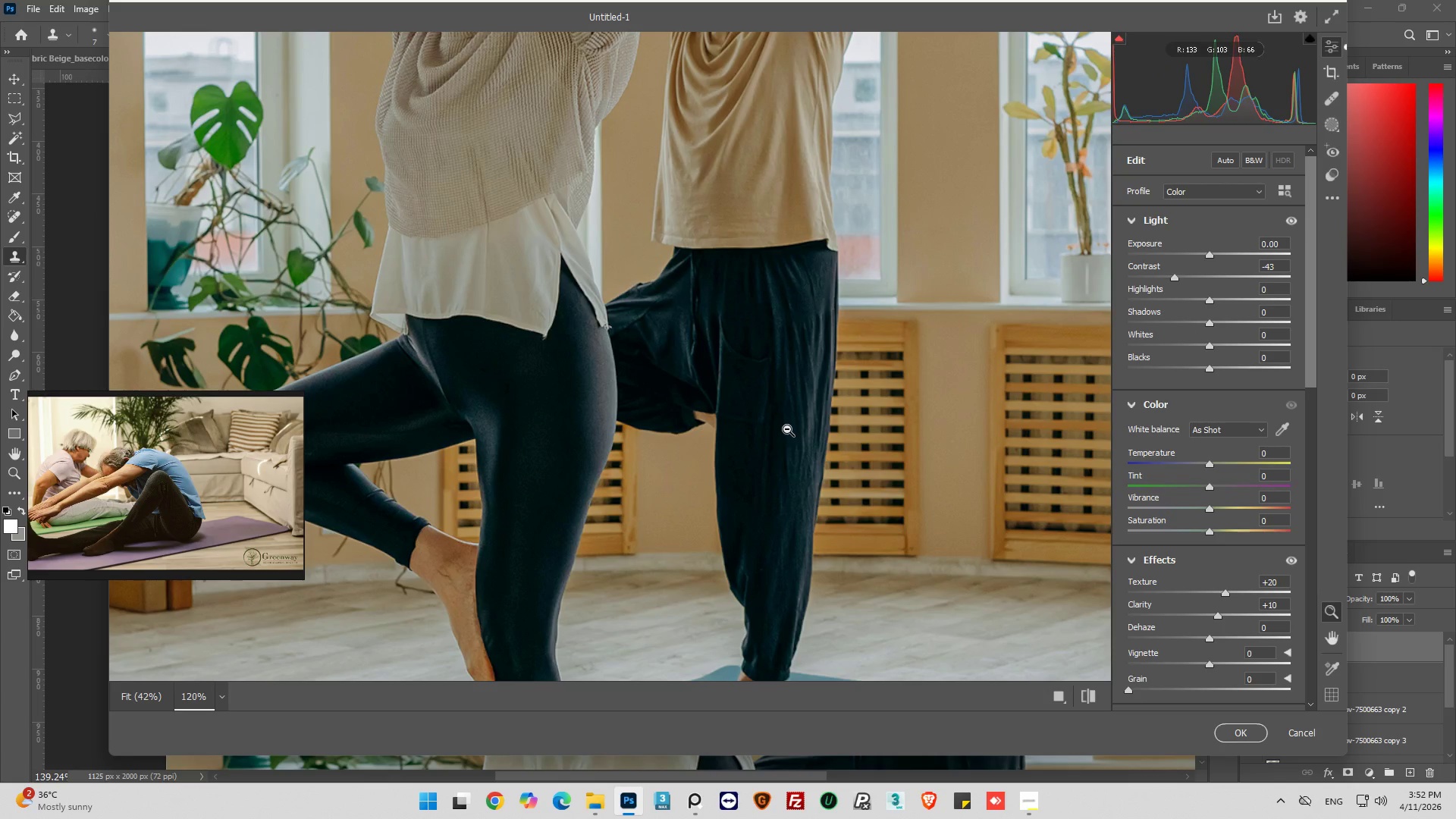 
scroll: coordinate [850, 491], scroll_direction: up, amount: 5.0
 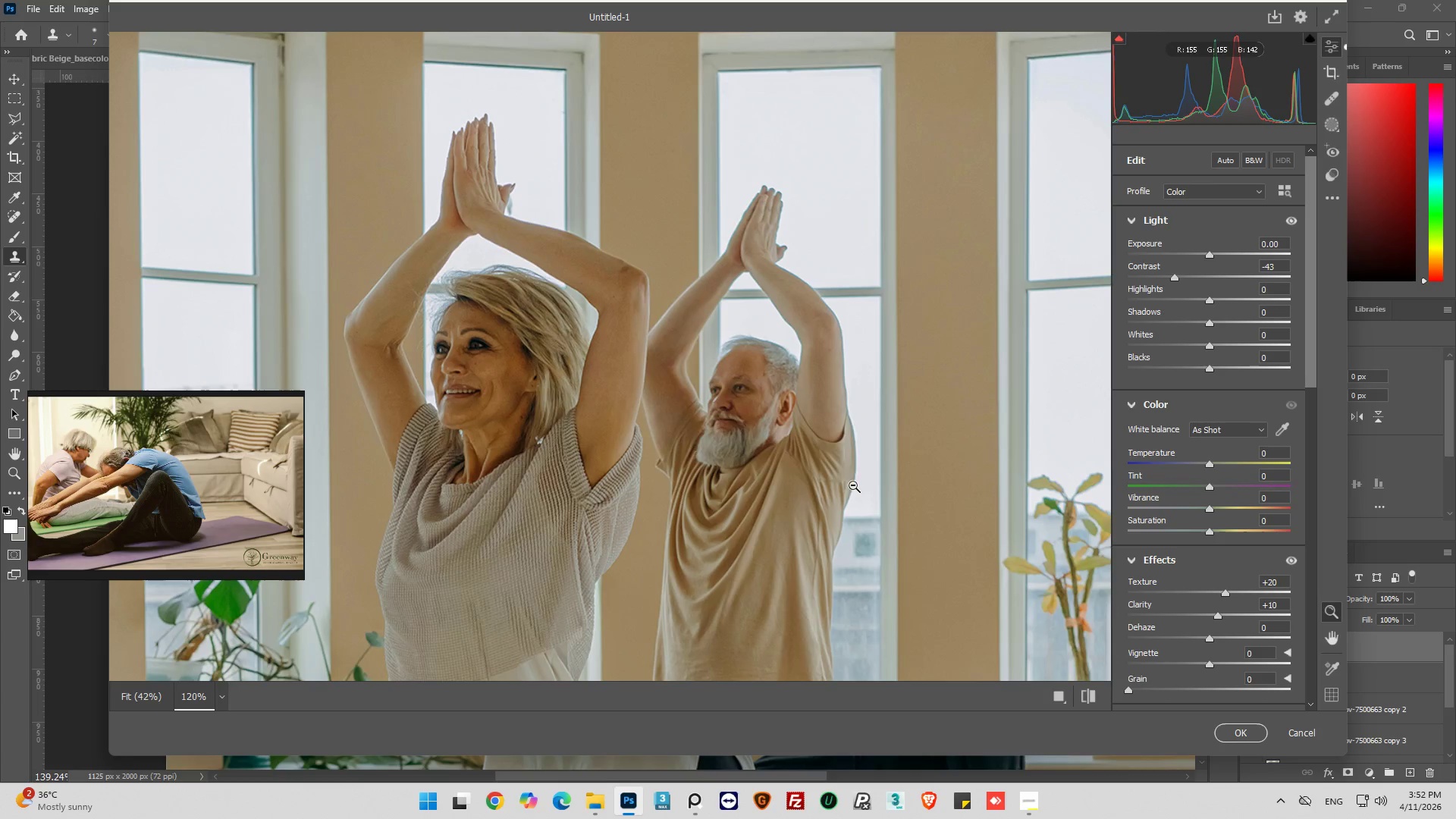 
scroll: coordinate [864, 469], scroll_direction: down, amount: 1.0
 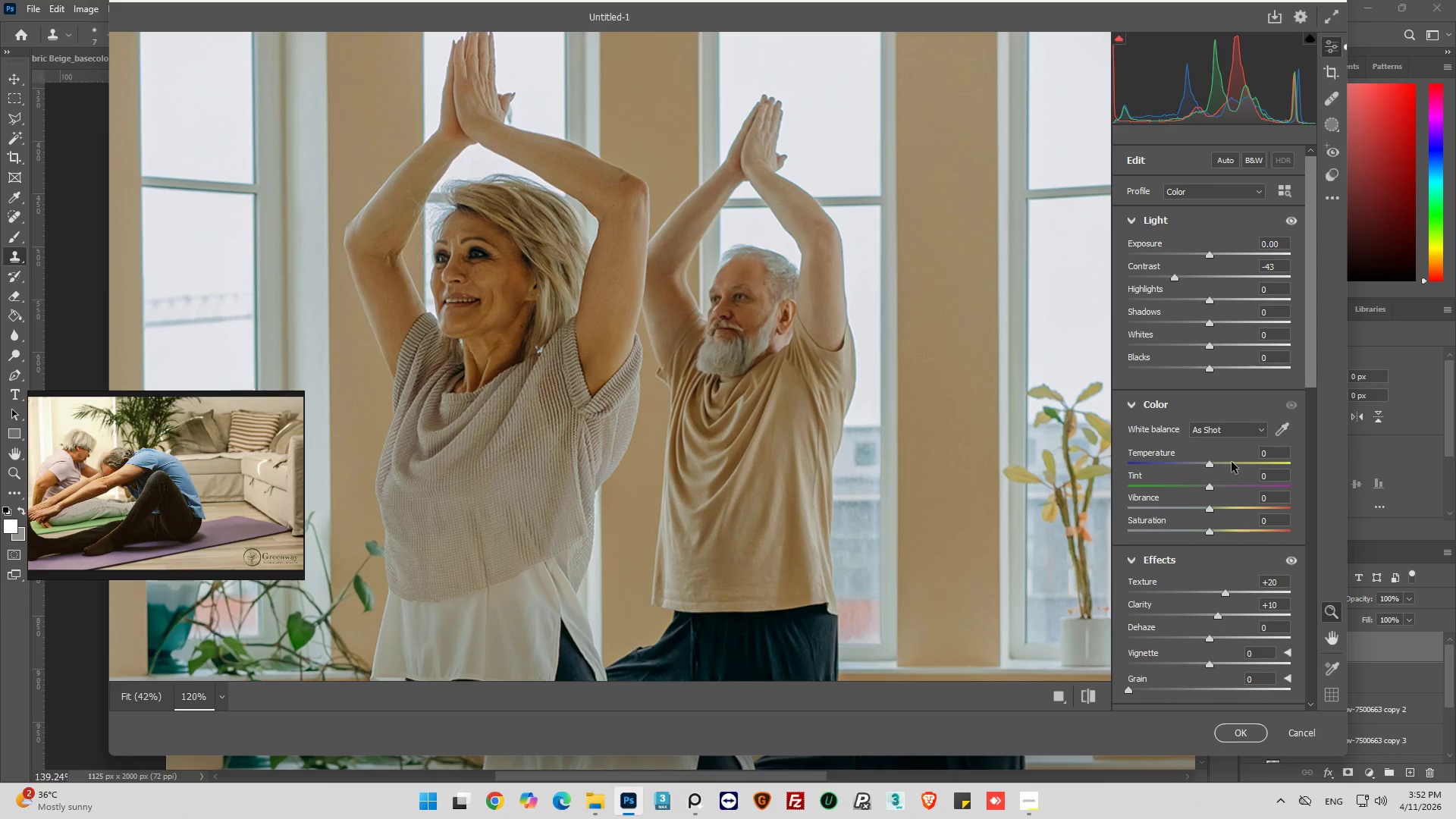 
wait(6.26)
 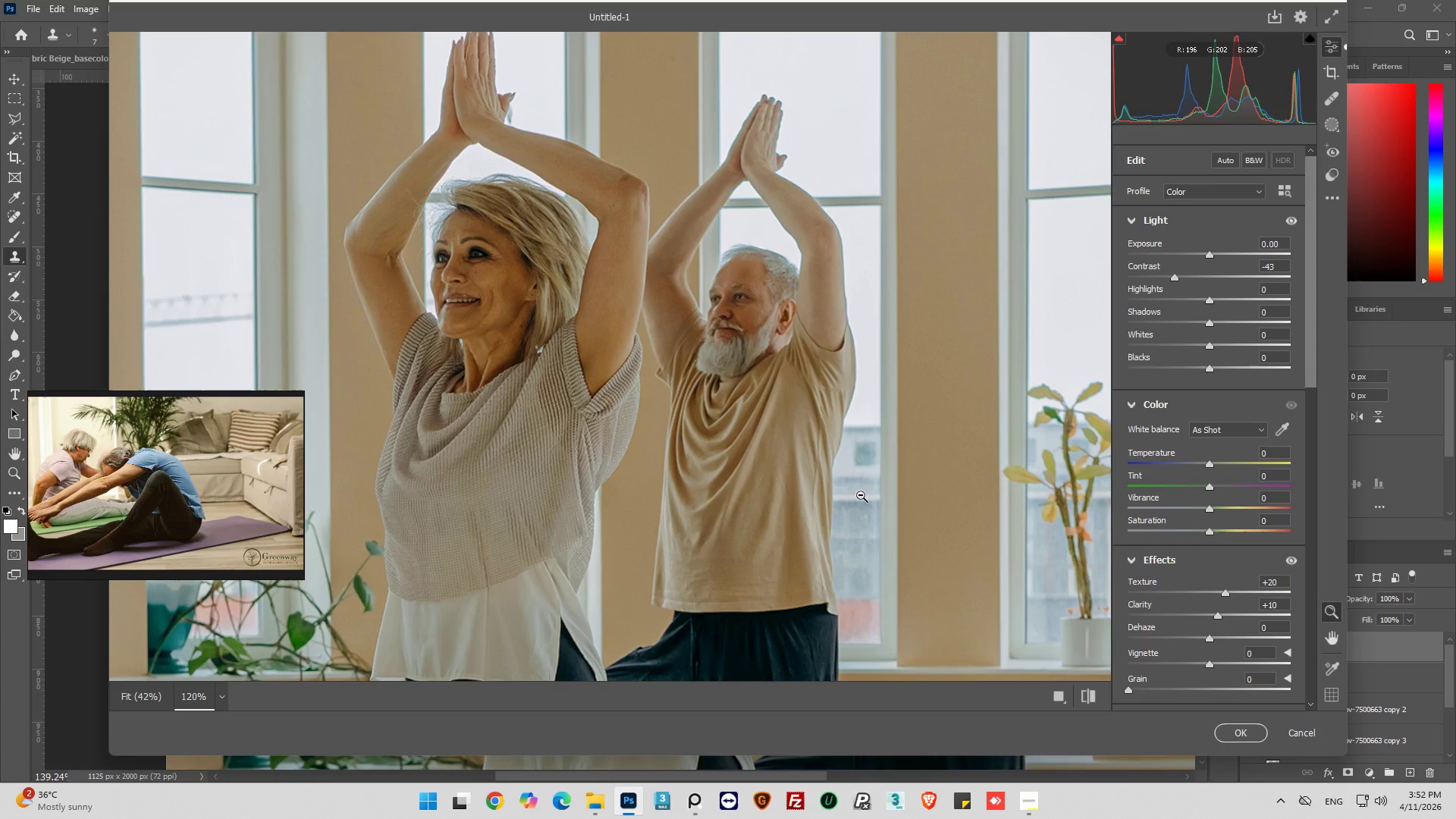 
left_click_drag(start_coordinate=[1175, 276], to_coordinate=[1222, 278])
 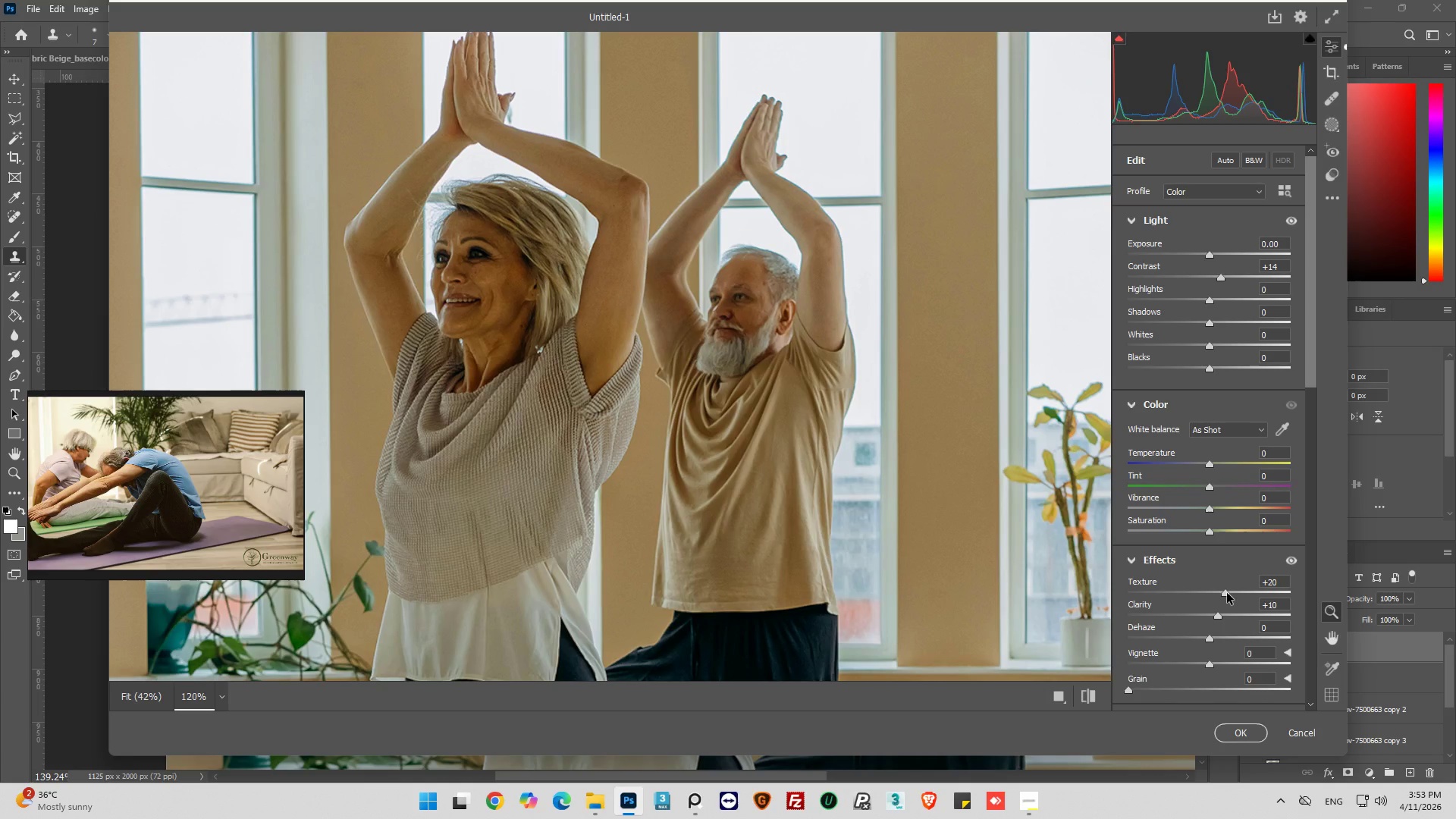 
wait(13.25)
 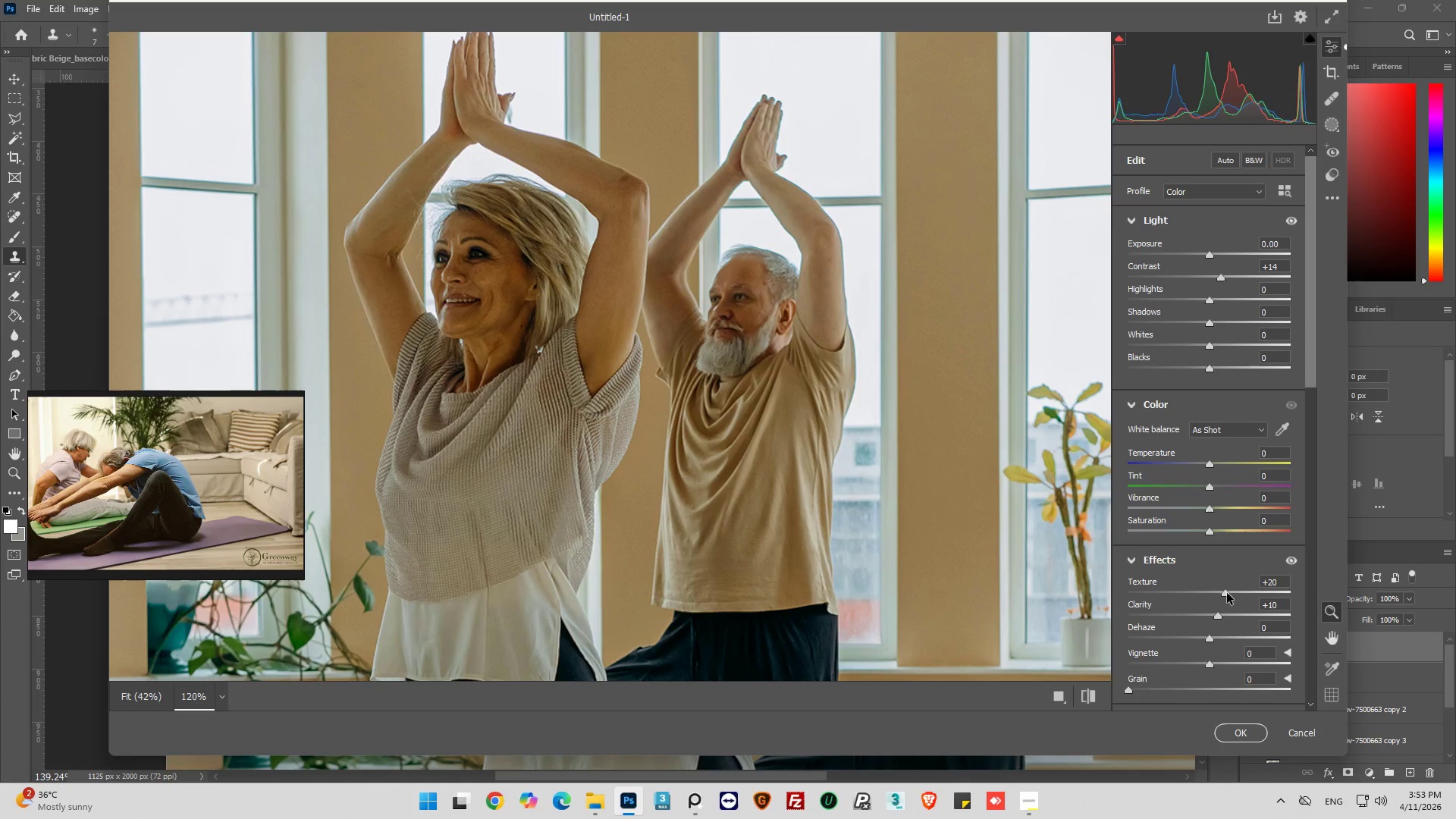 
left_click_drag(start_coordinate=[1224, 594], to_coordinate=[1216, 598])
 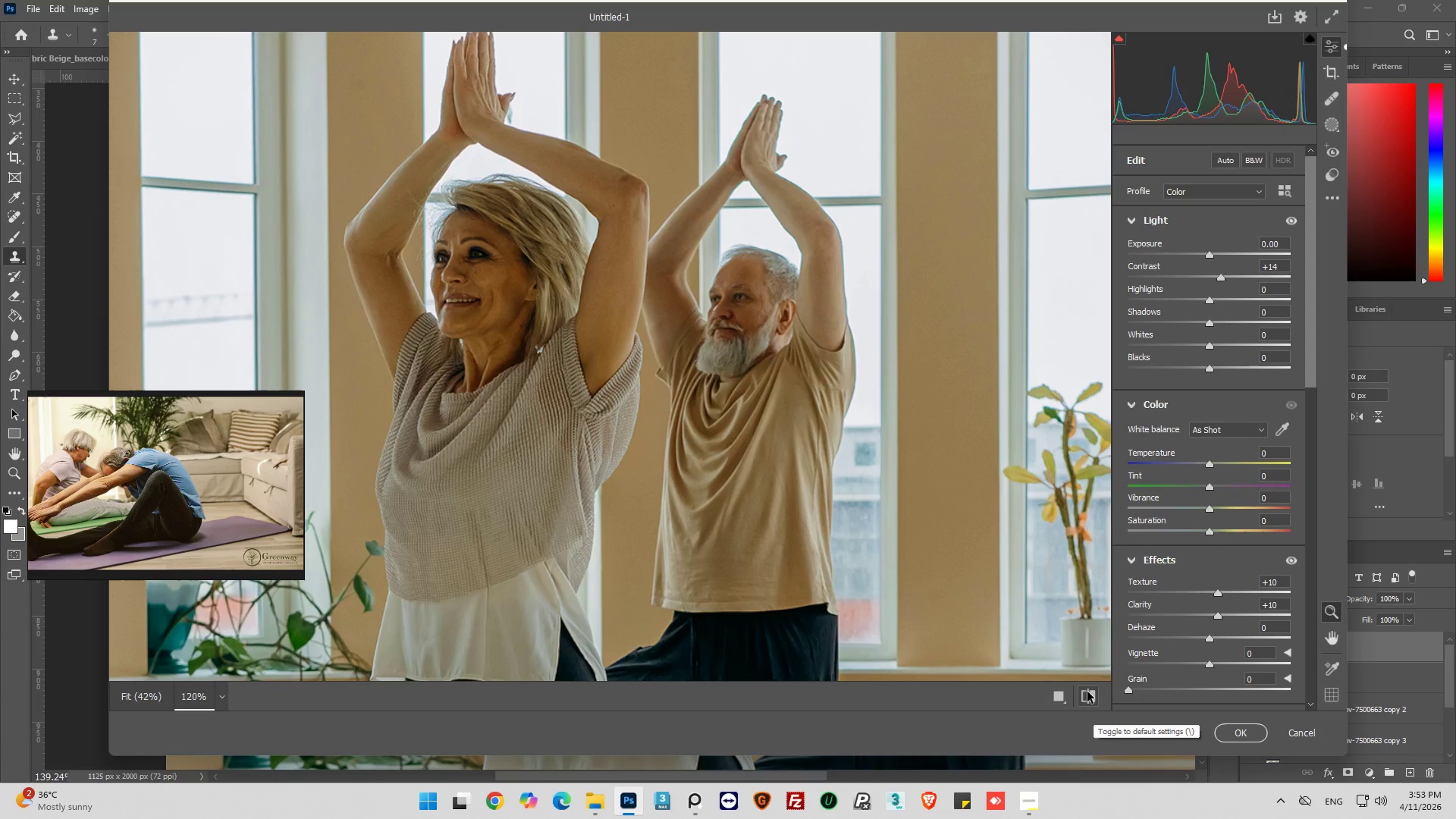 
left_click([1090, 701])
 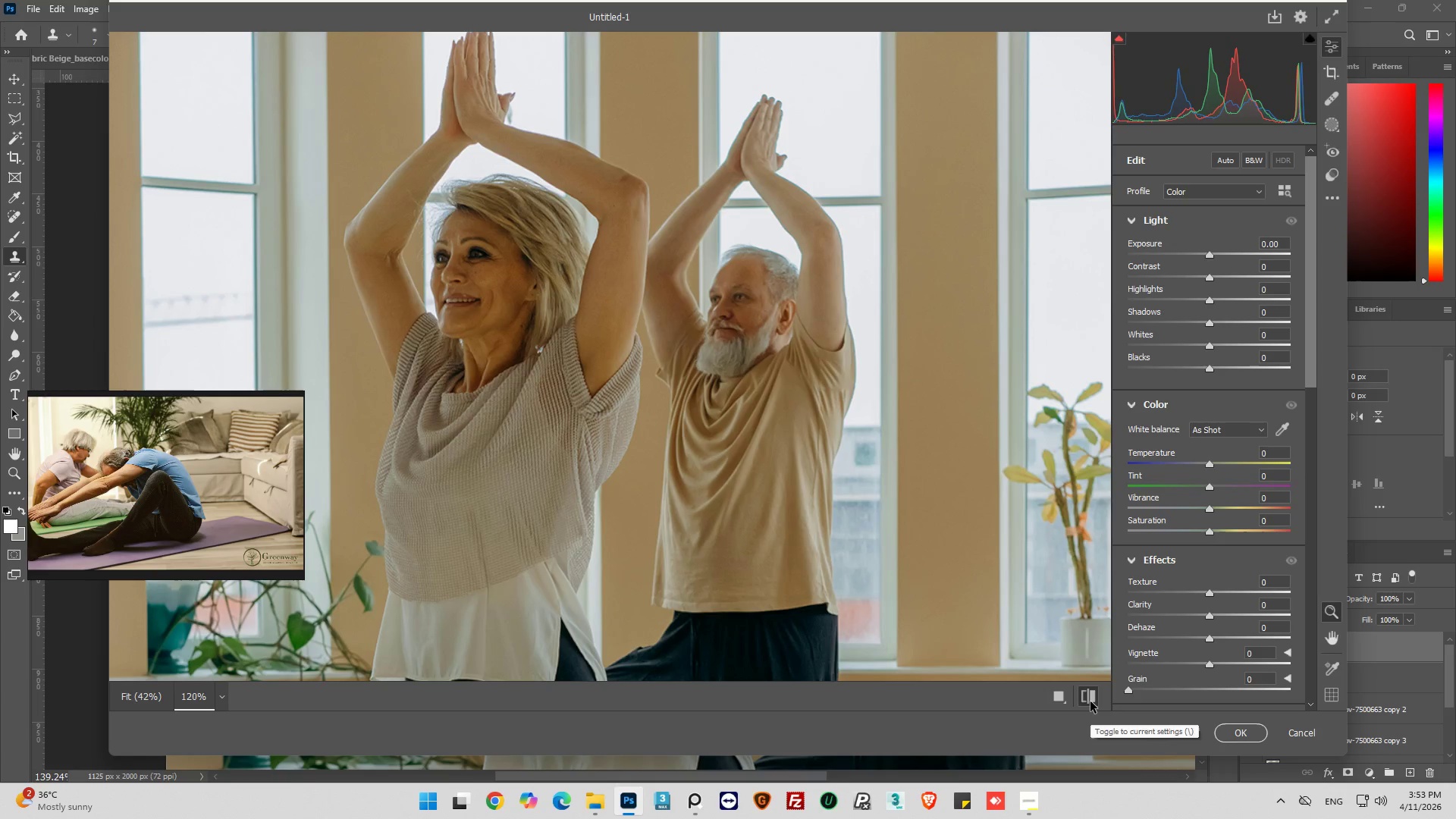 
left_click([1090, 701])
 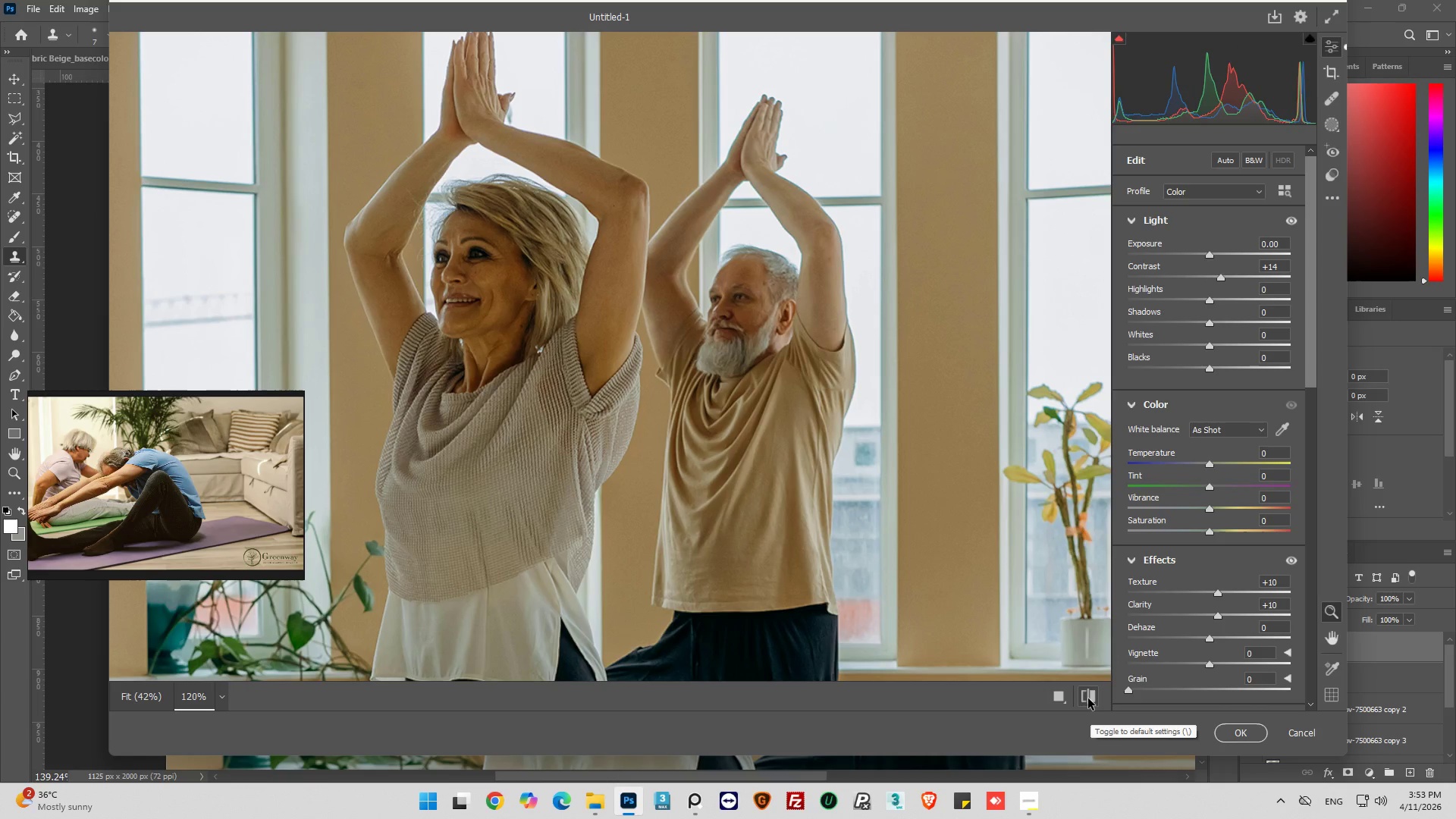 
left_click([1088, 698])
 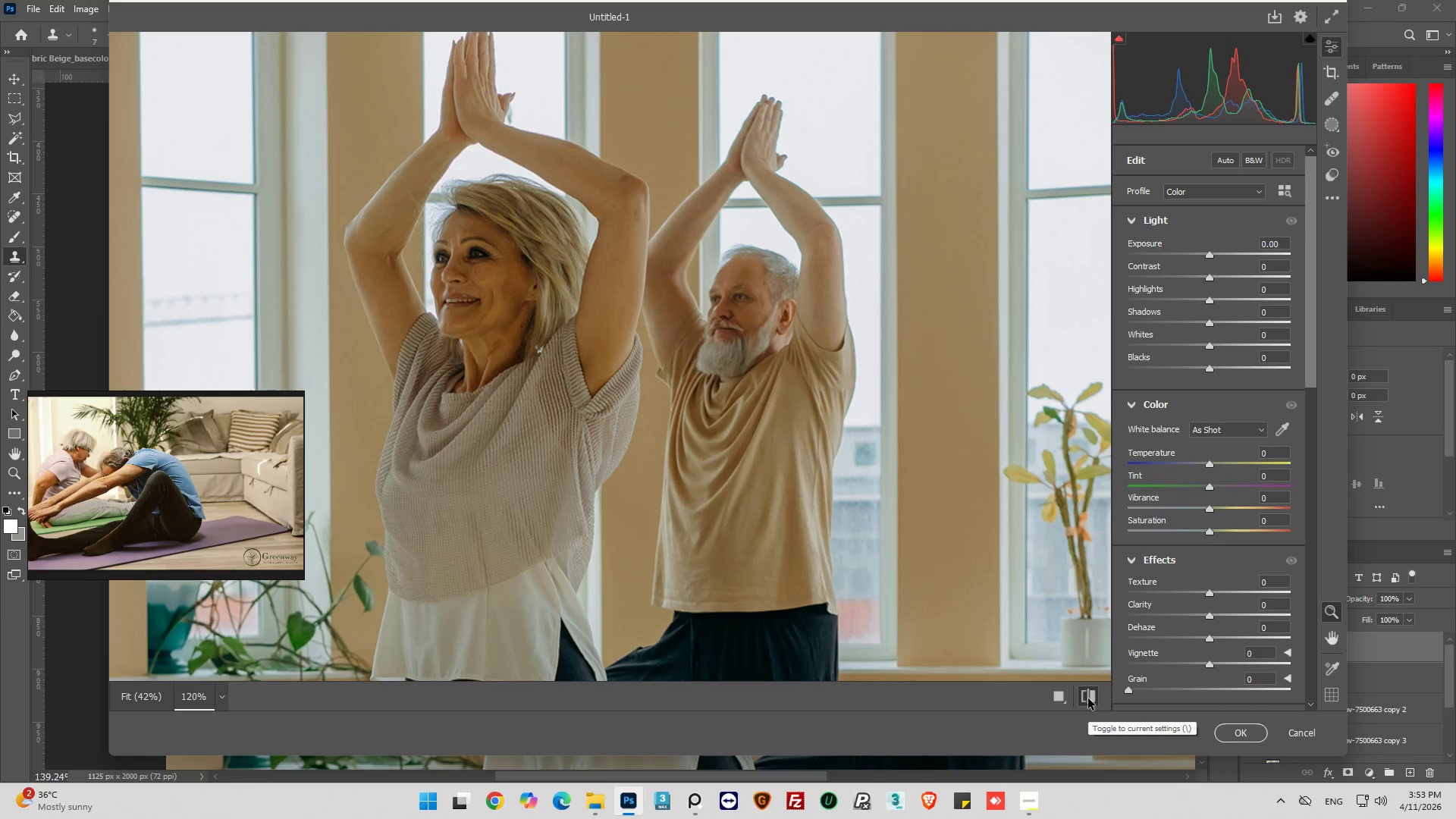 
left_click([1088, 698])
 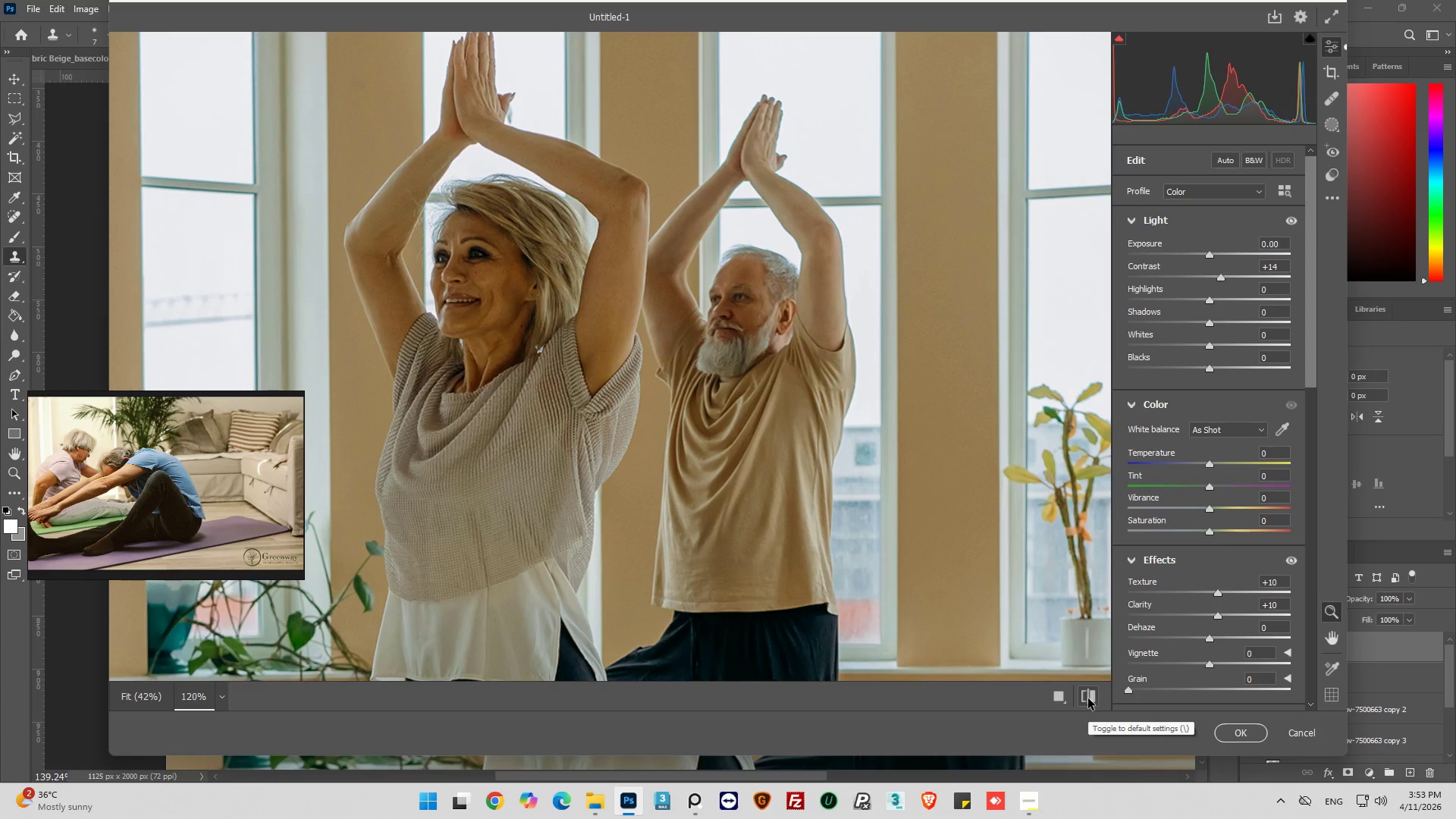 
left_click([1088, 698])
 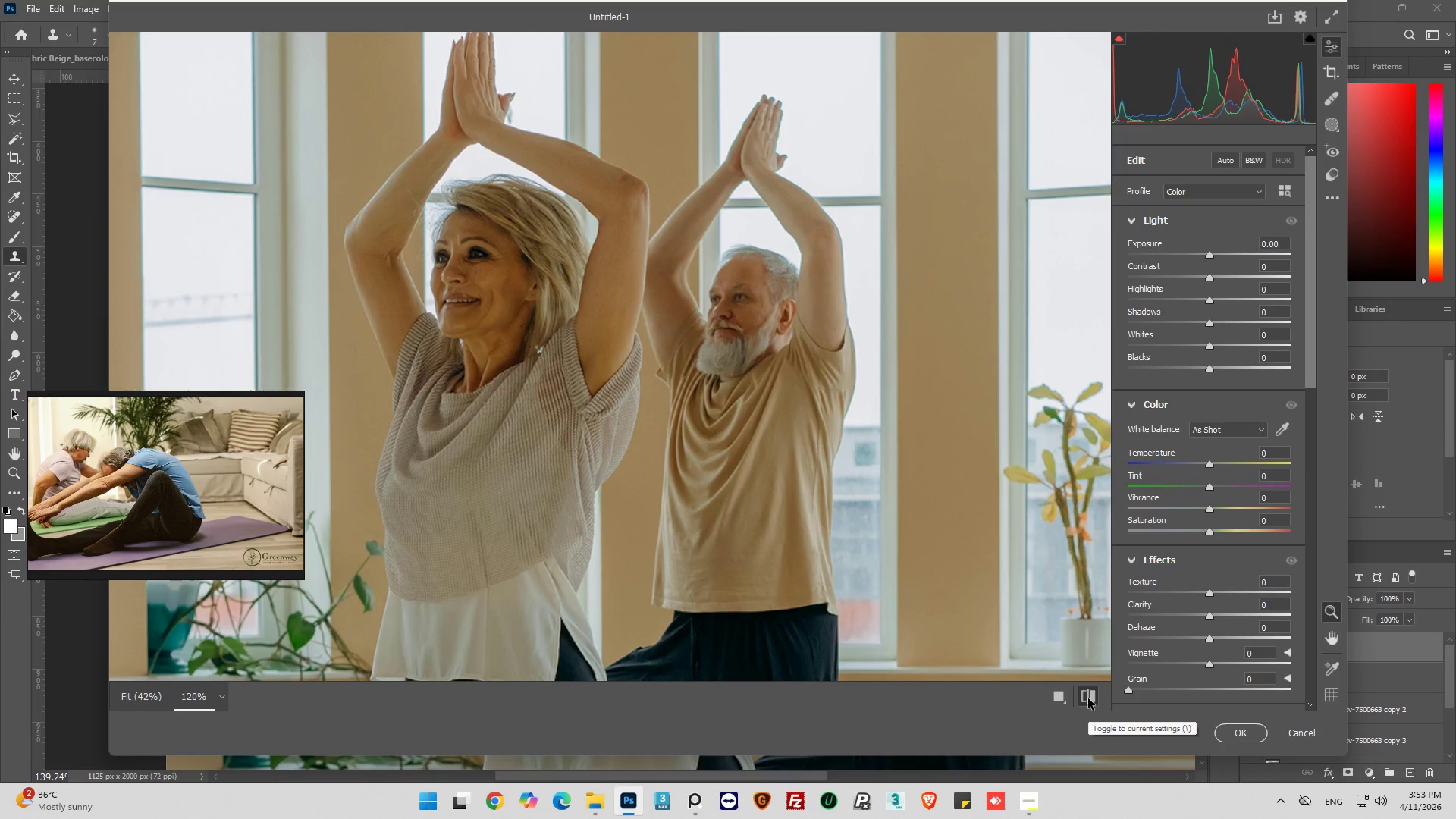 
left_click([1088, 698])
 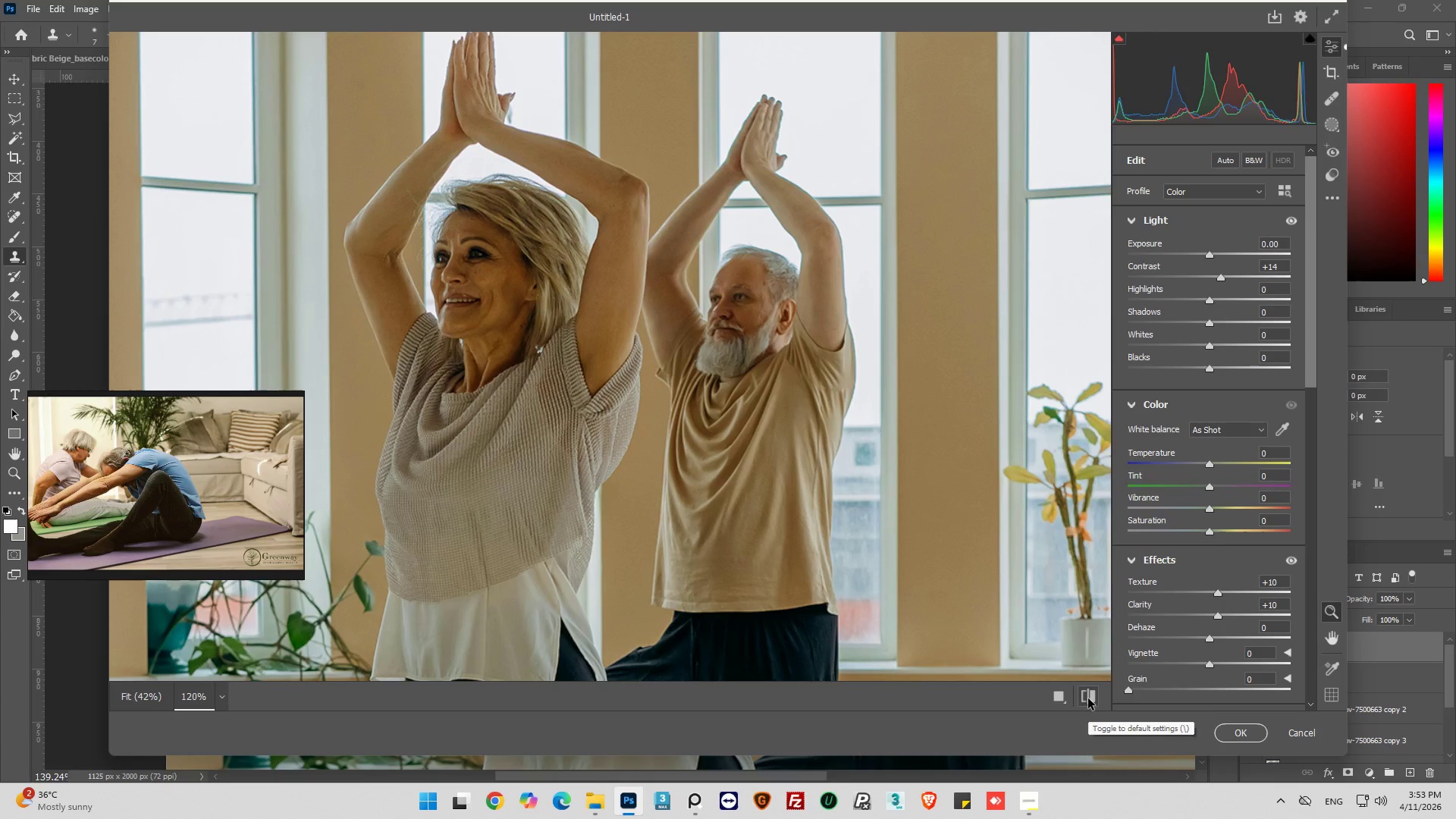 
left_click([1088, 698])
 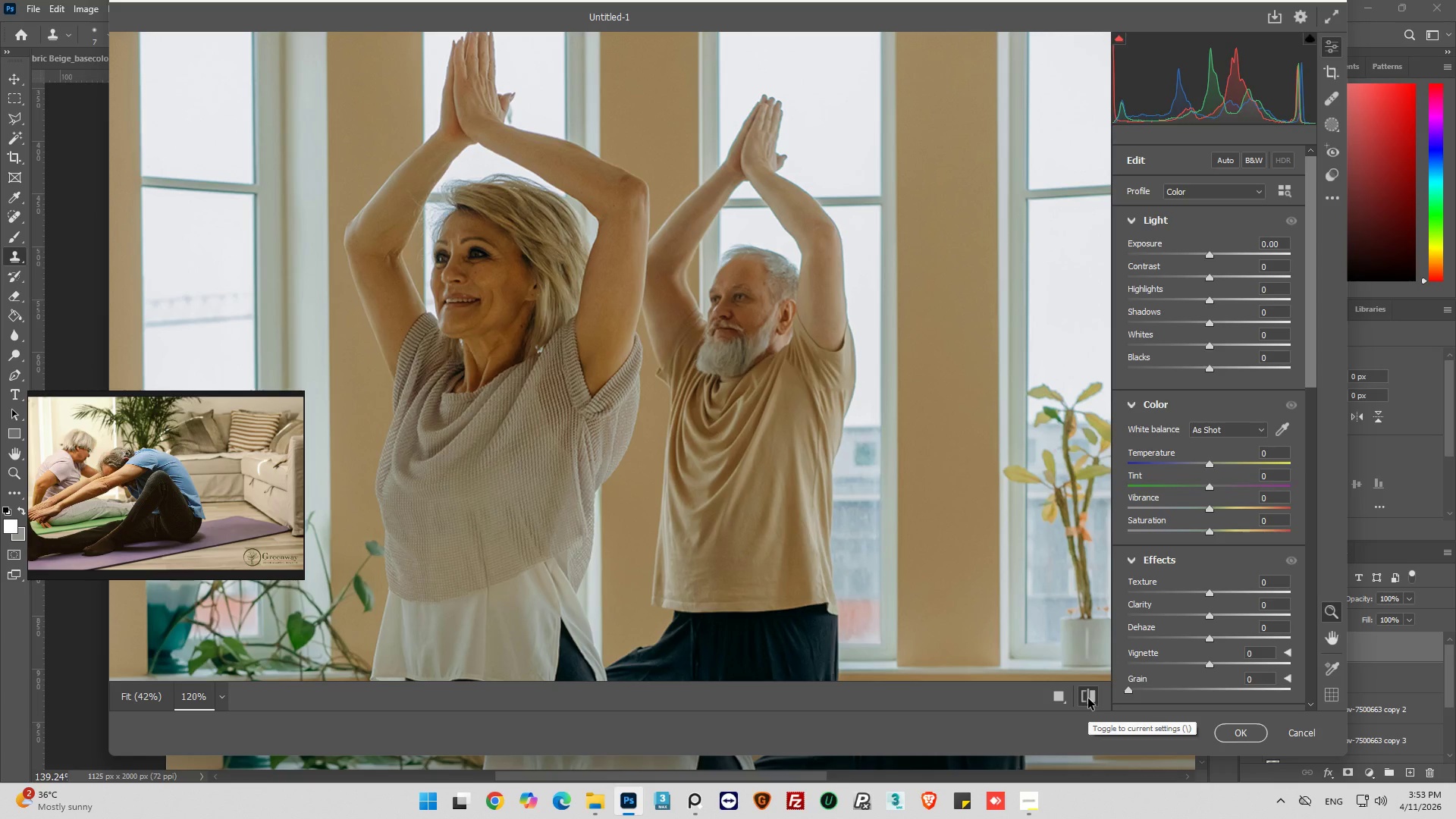 
left_click([1088, 698])
 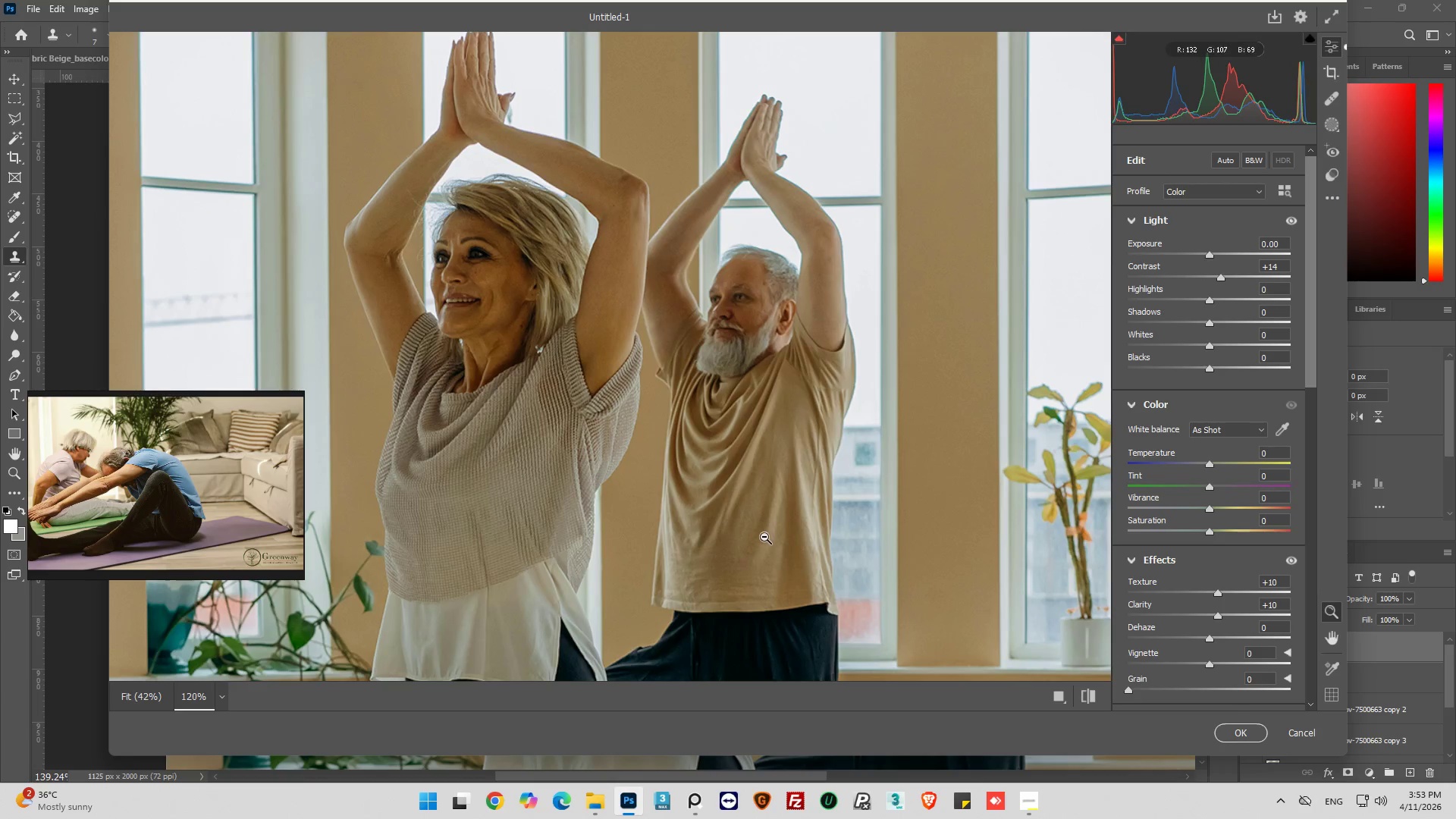 
scroll: coordinate [761, 554], scroll_direction: down, amount: 6.0
 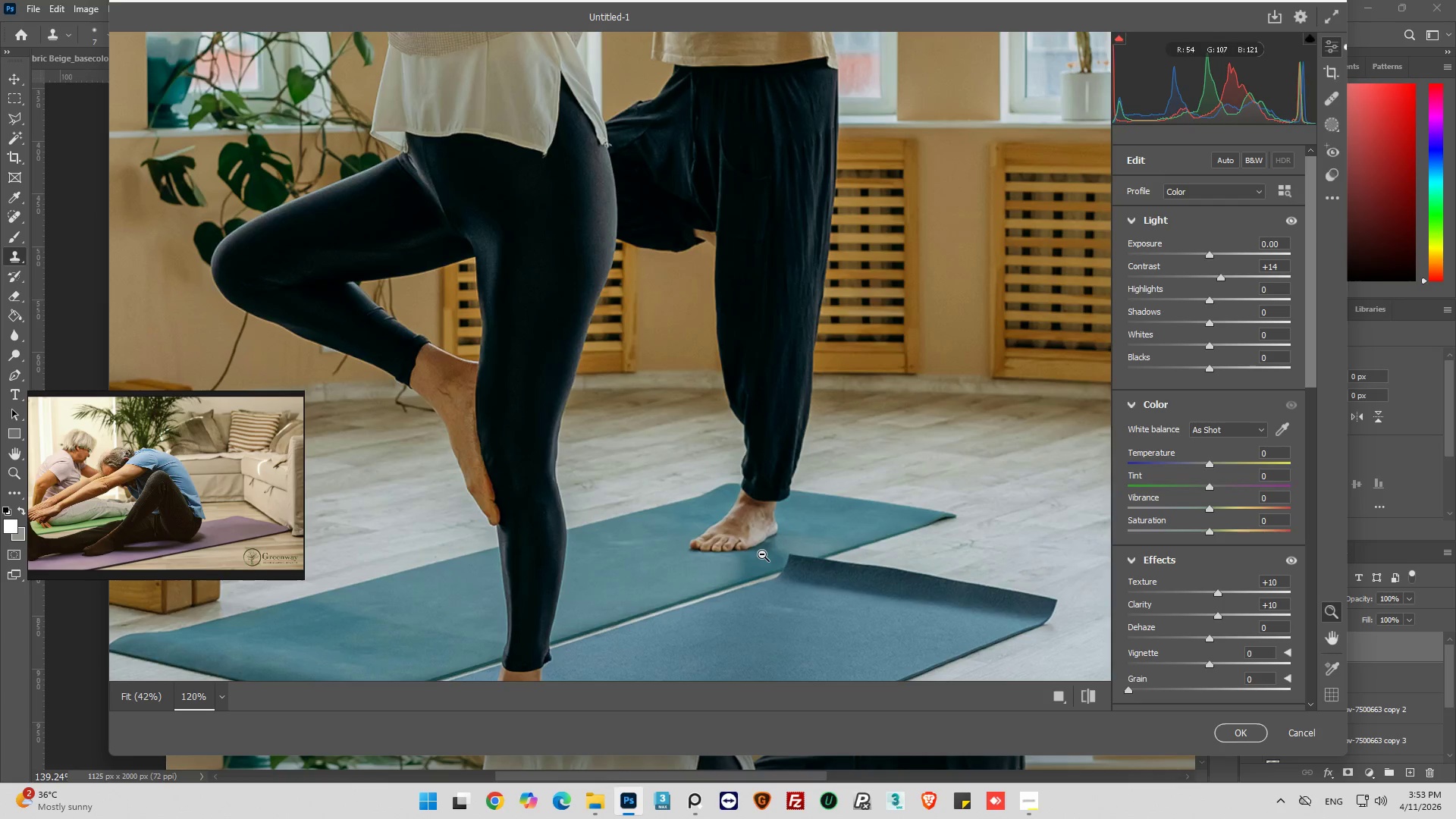 
scroll: coordinate [762, 554], scroll_direction: up, amount: 4.0
 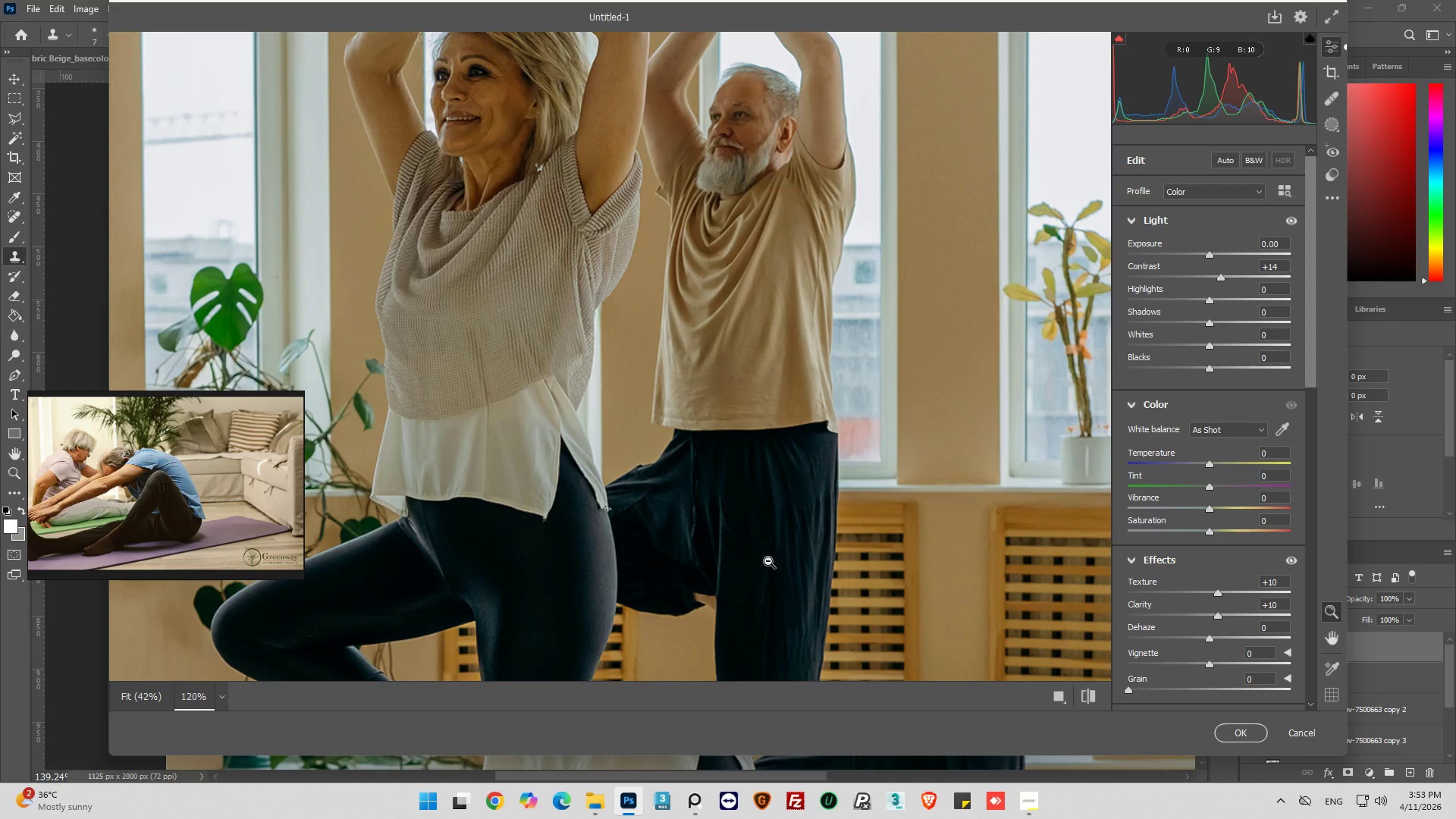 
key(Alt+AltLeft)
 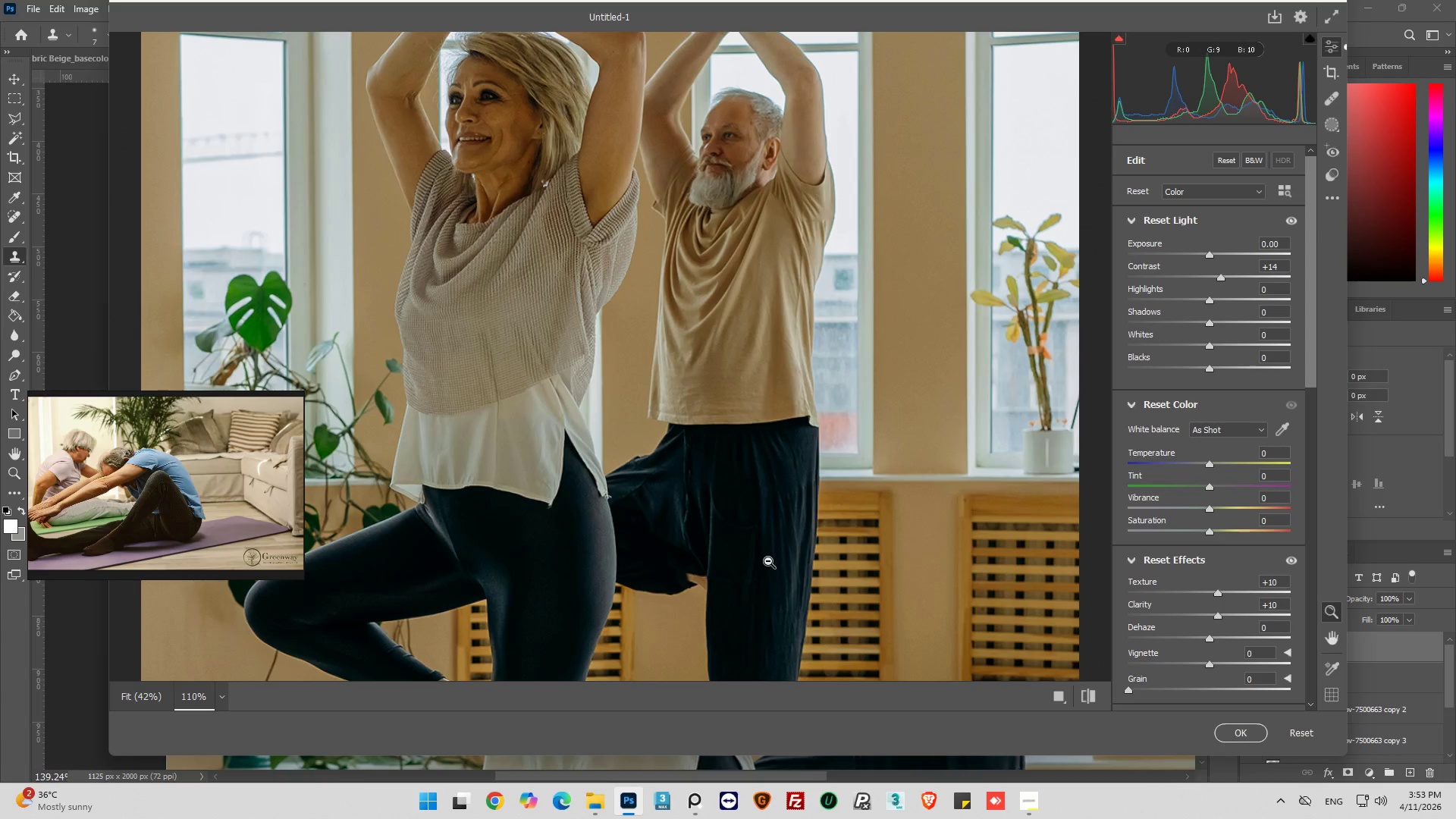 
scroll: coordinate [768, 561], scroll_direction: down, amount: 1.0
 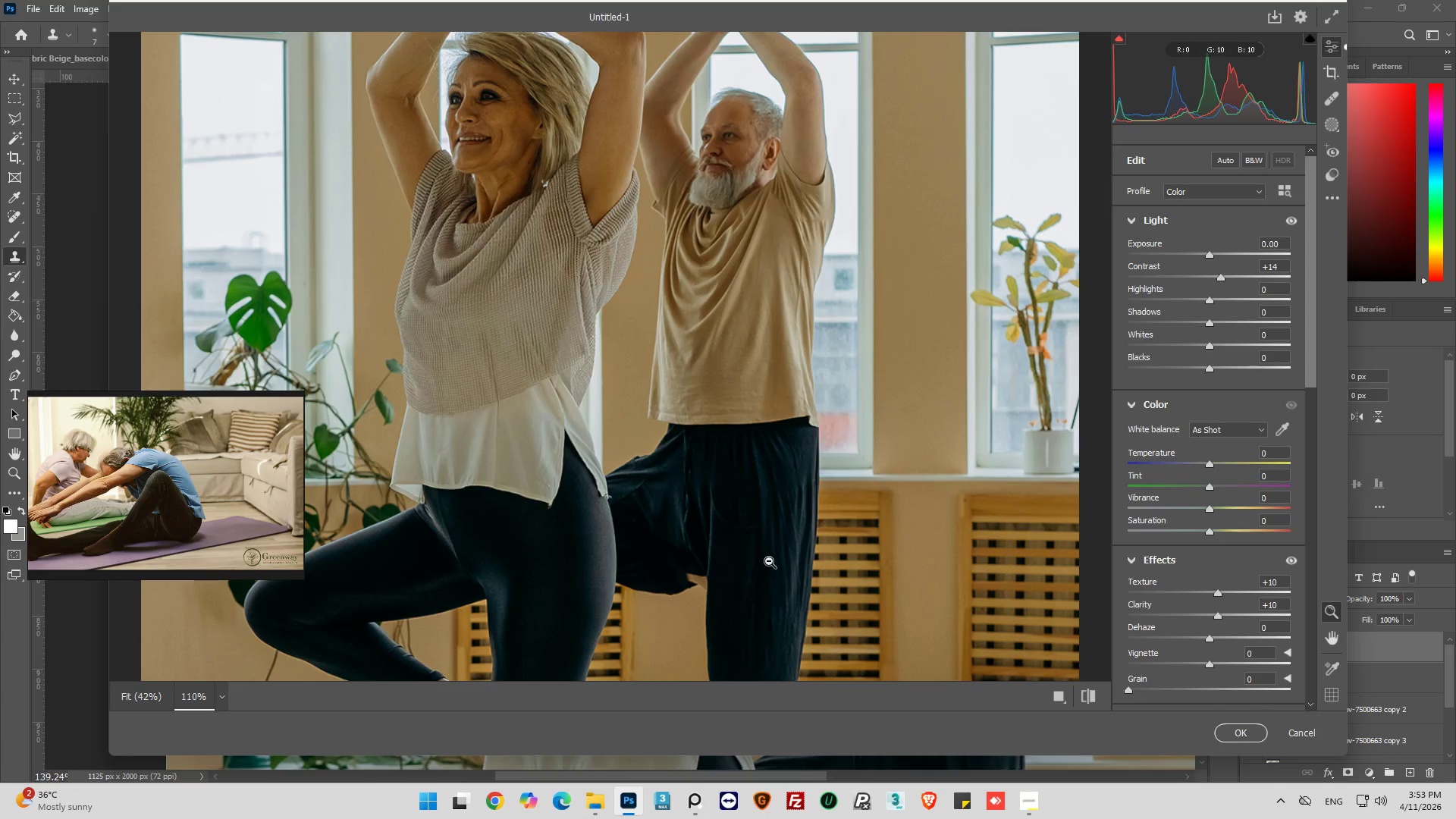 
hold_key(key=AltLeft, duration=0.39)
hold_key(key=AltLeft, duration=0.38)
scroll: coordinate [770, 557], scroll_direction: down, amount: 8.0
 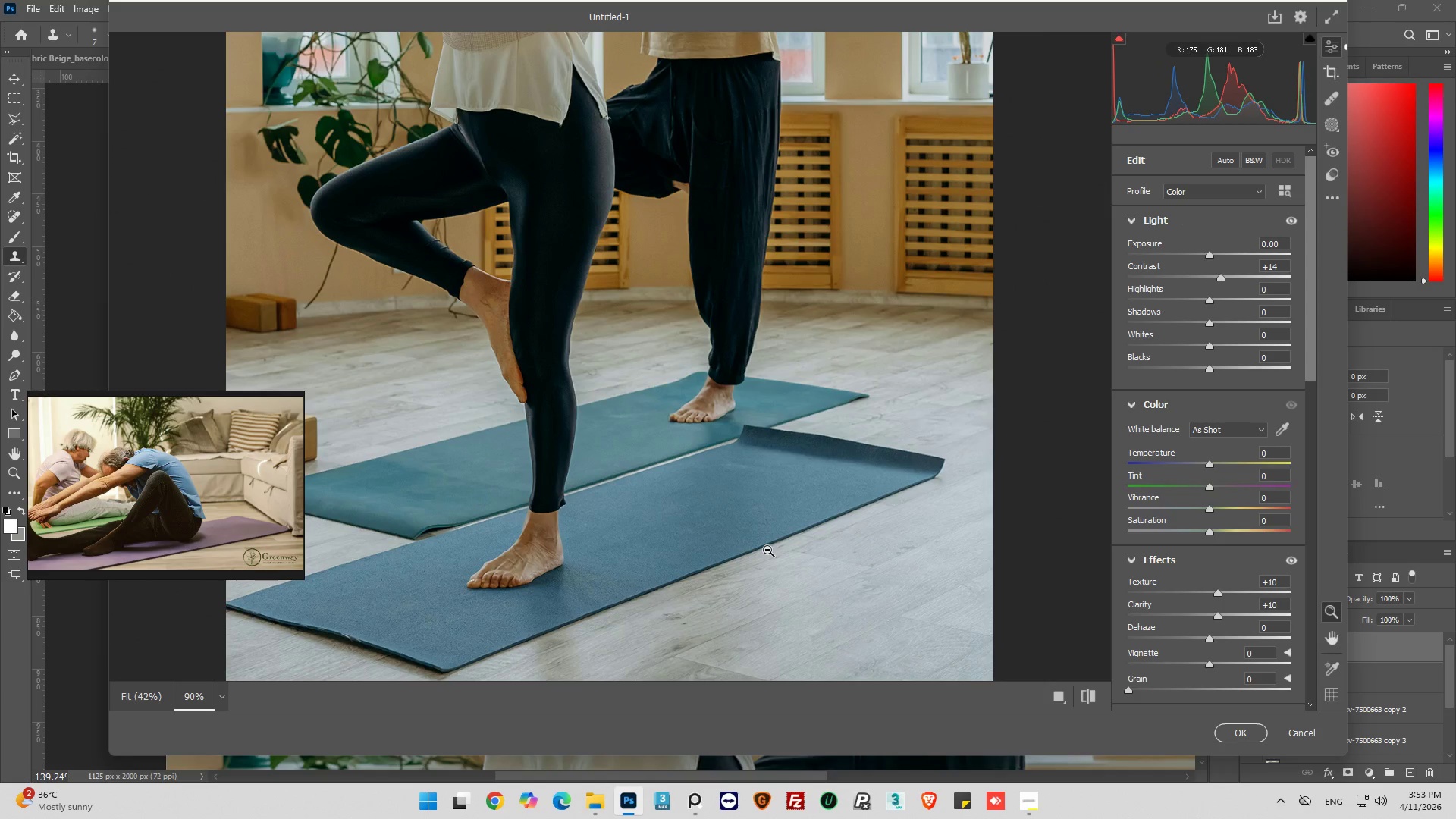 
hold_key(key=AltLeft, duration=0.77)
hold_key(key=AltLeft, duration=1.16)
scroll: coordinate [765, 548], scroll_direction: down, amount: 9.0
 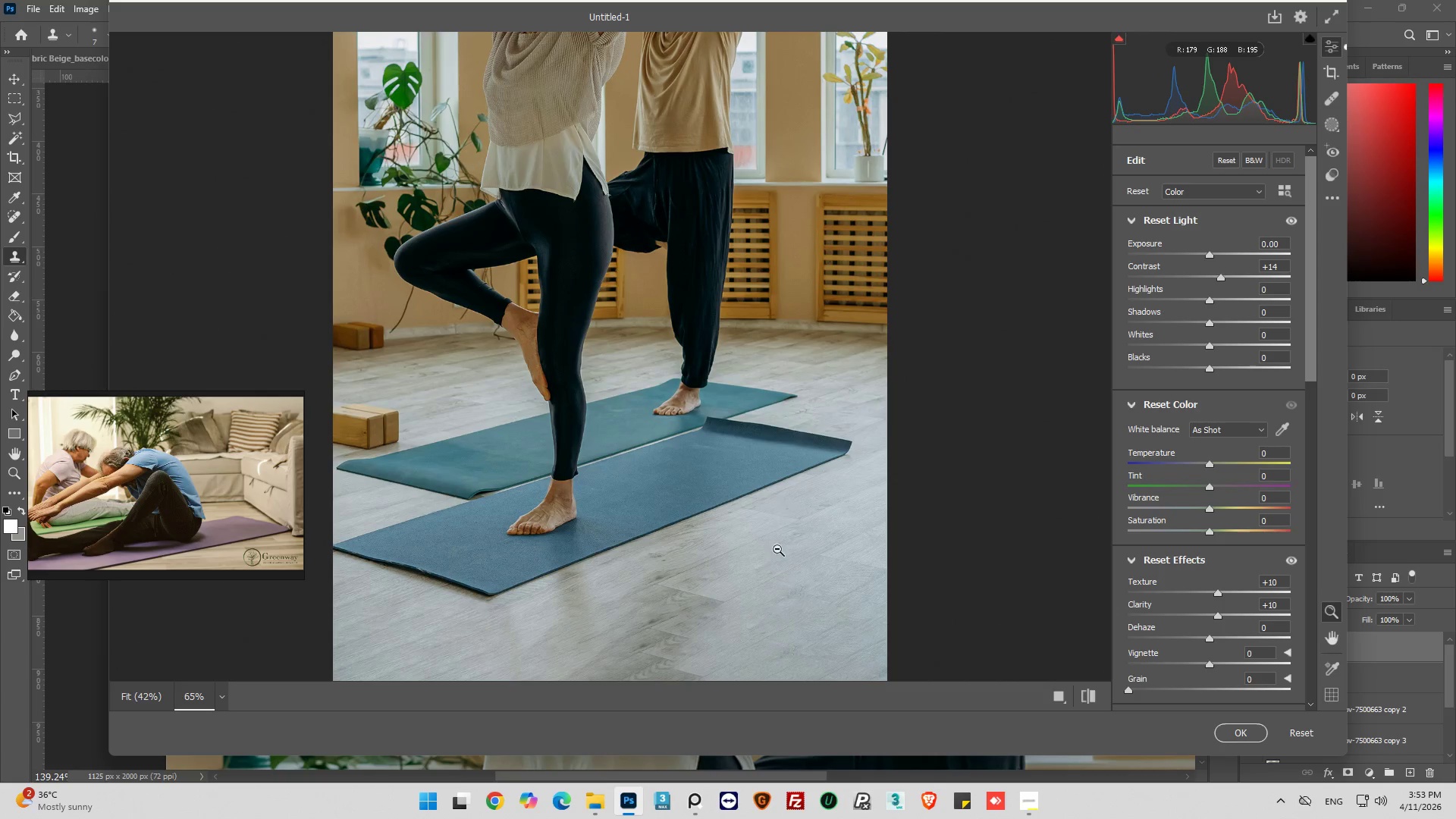 
hold_key(key=AltLeft, duration=1.5)
scroll: coordinate [745, 515], scroll_direction: up, amount: 4.0
 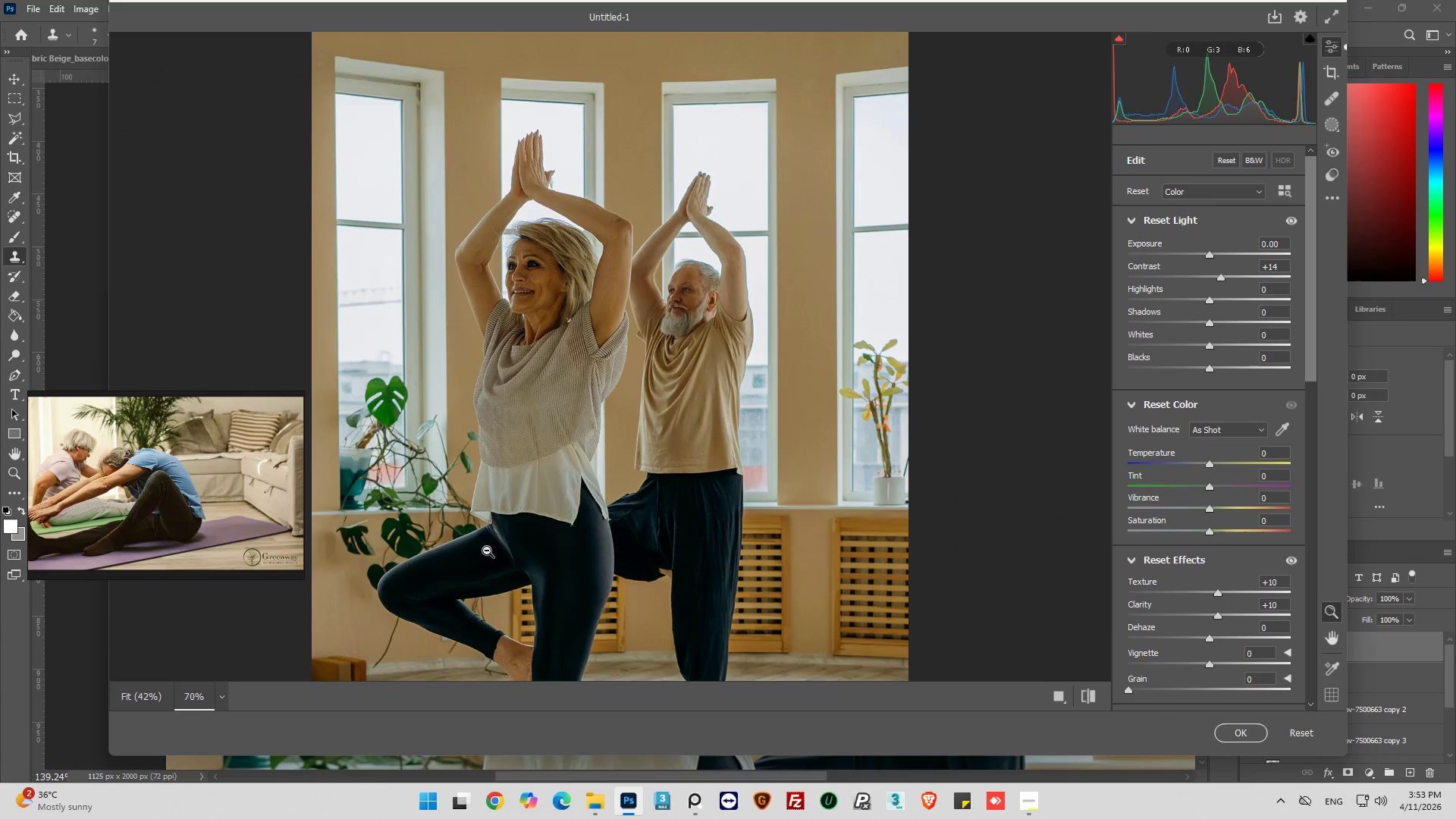 
hold_key(key=AltLeft, duration=0.34)
hold_key(key=AltLeft, duration=0.42)
scroll: coordinate [709, 507], scroll_direction: up, amount: 17.0
 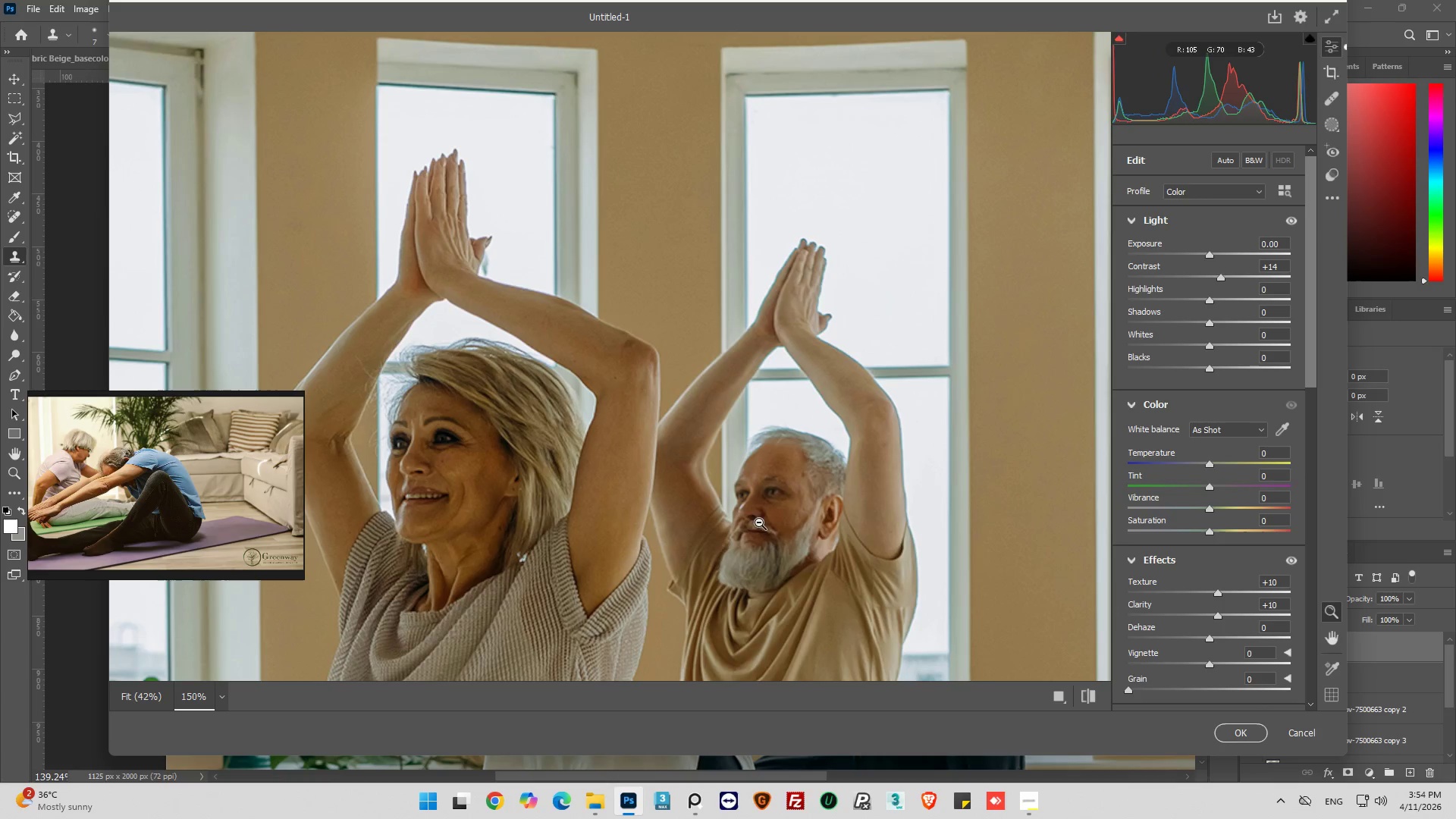 
left_click([1084, 698])
 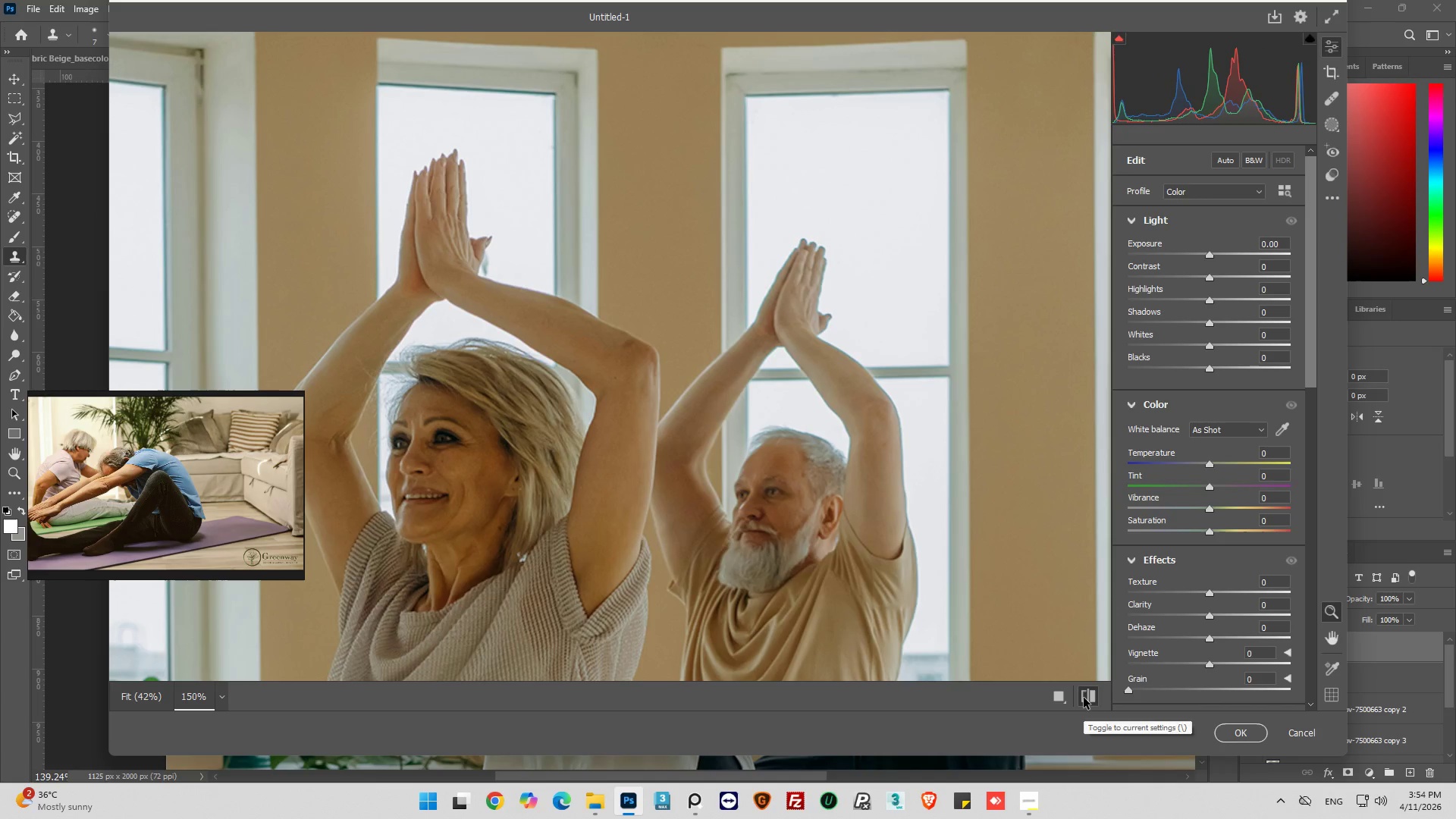 
left_click([1084, 698])
 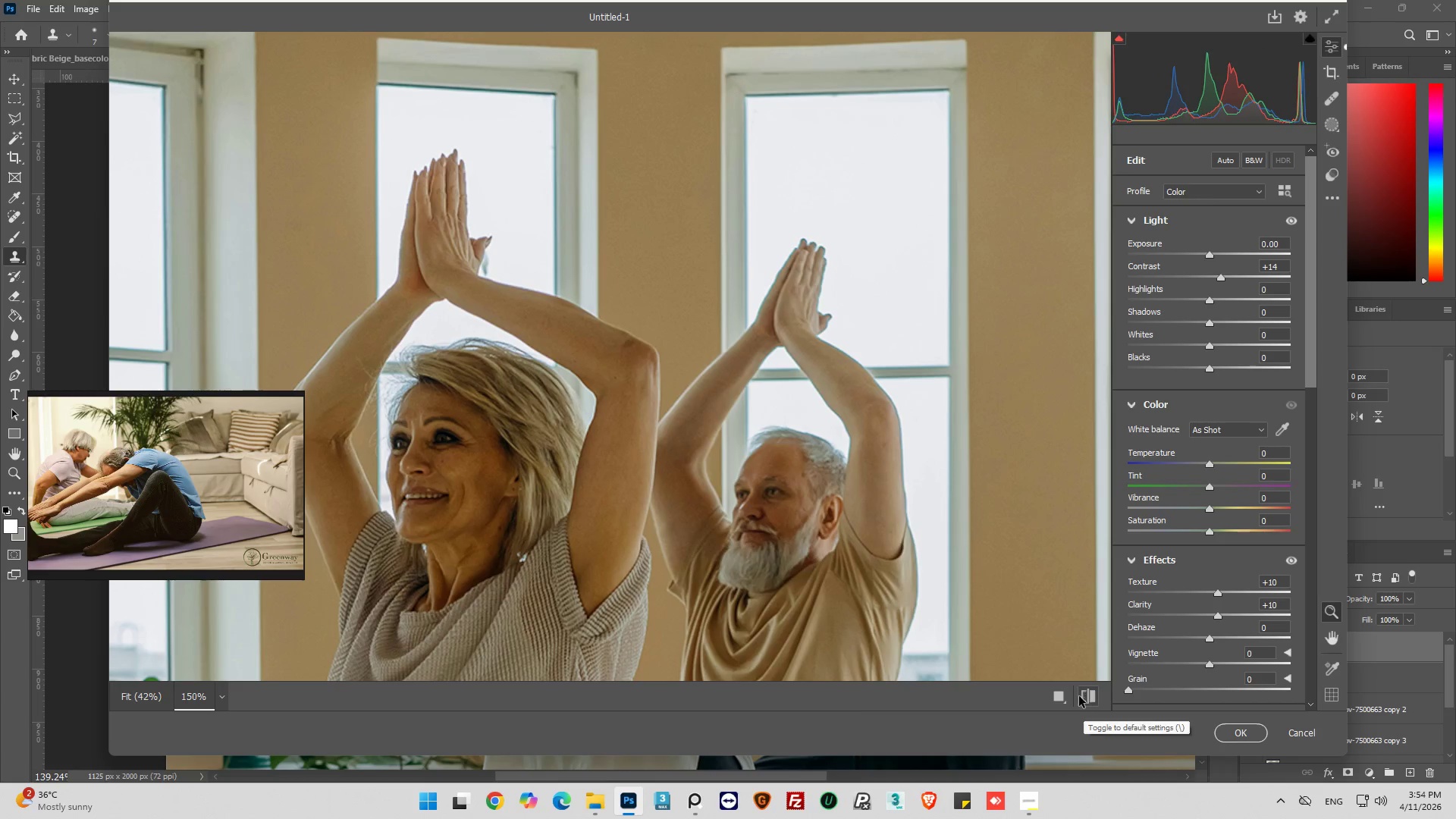 
key(Alt+AltLeft)
 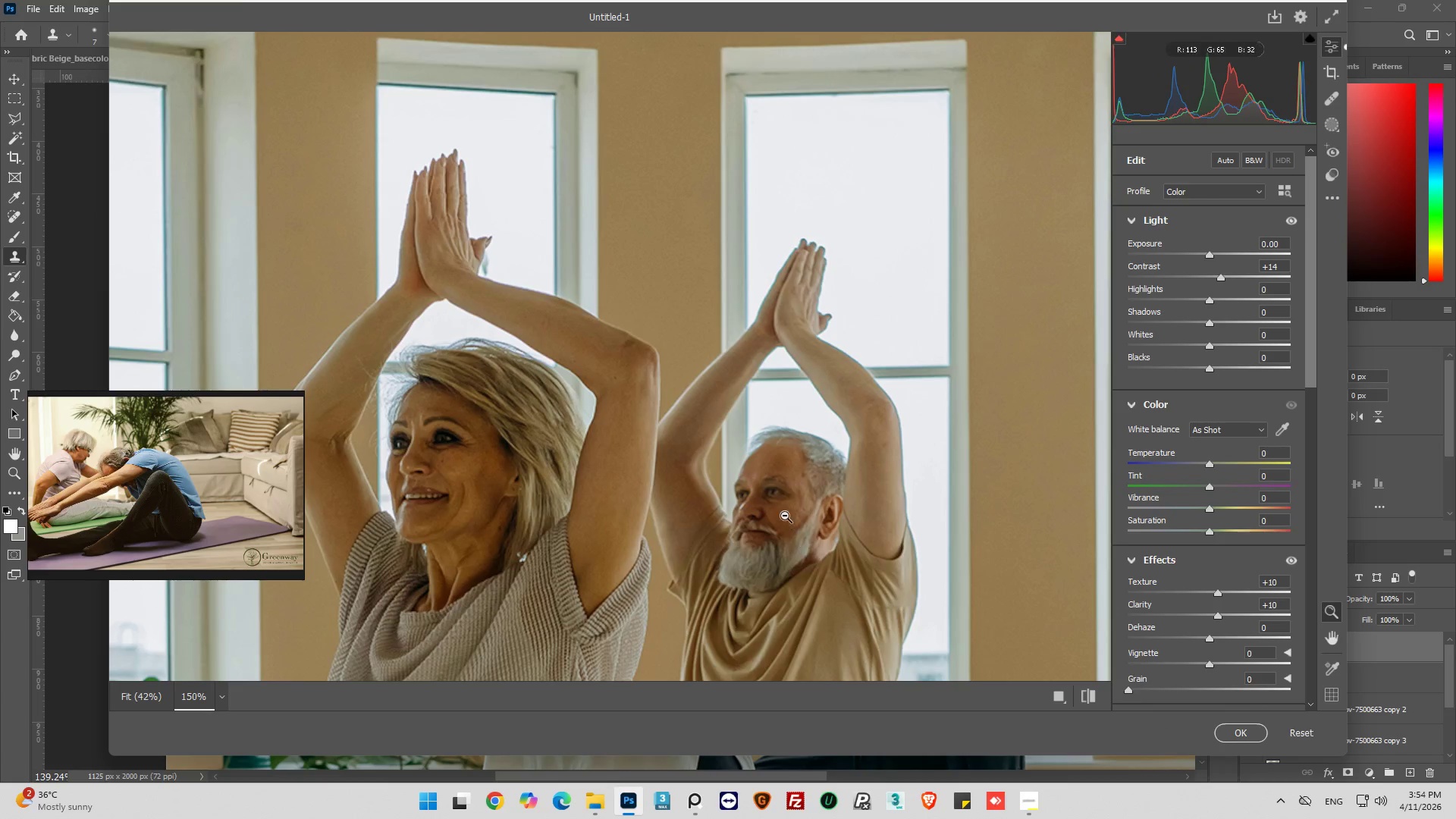 
scroll: coordinate [777, 475], scroll_direction: down, amount: 8.0
 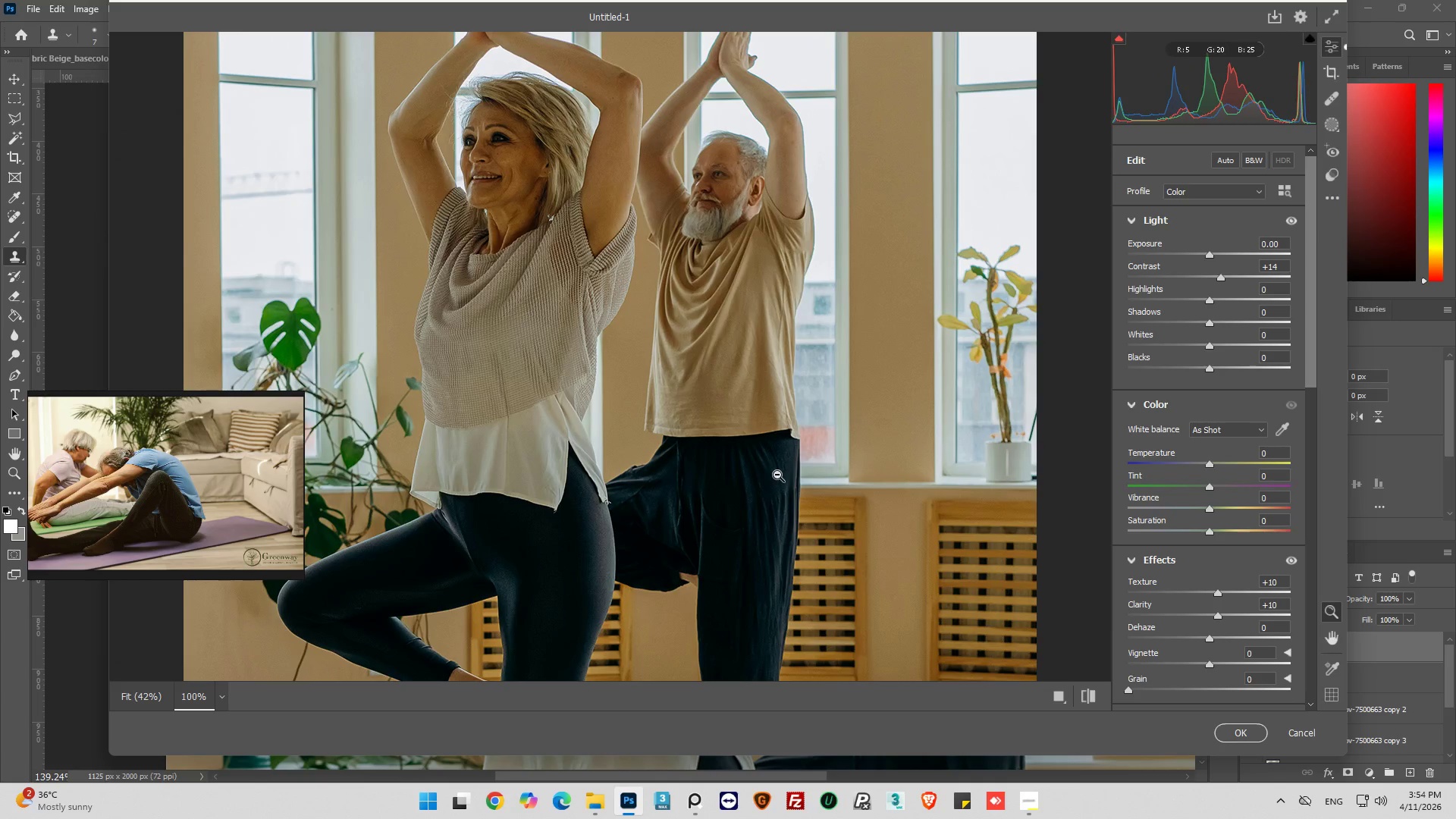 
scroll: coordinate [777, 475], scroll_direction: up, amount: 1.0
 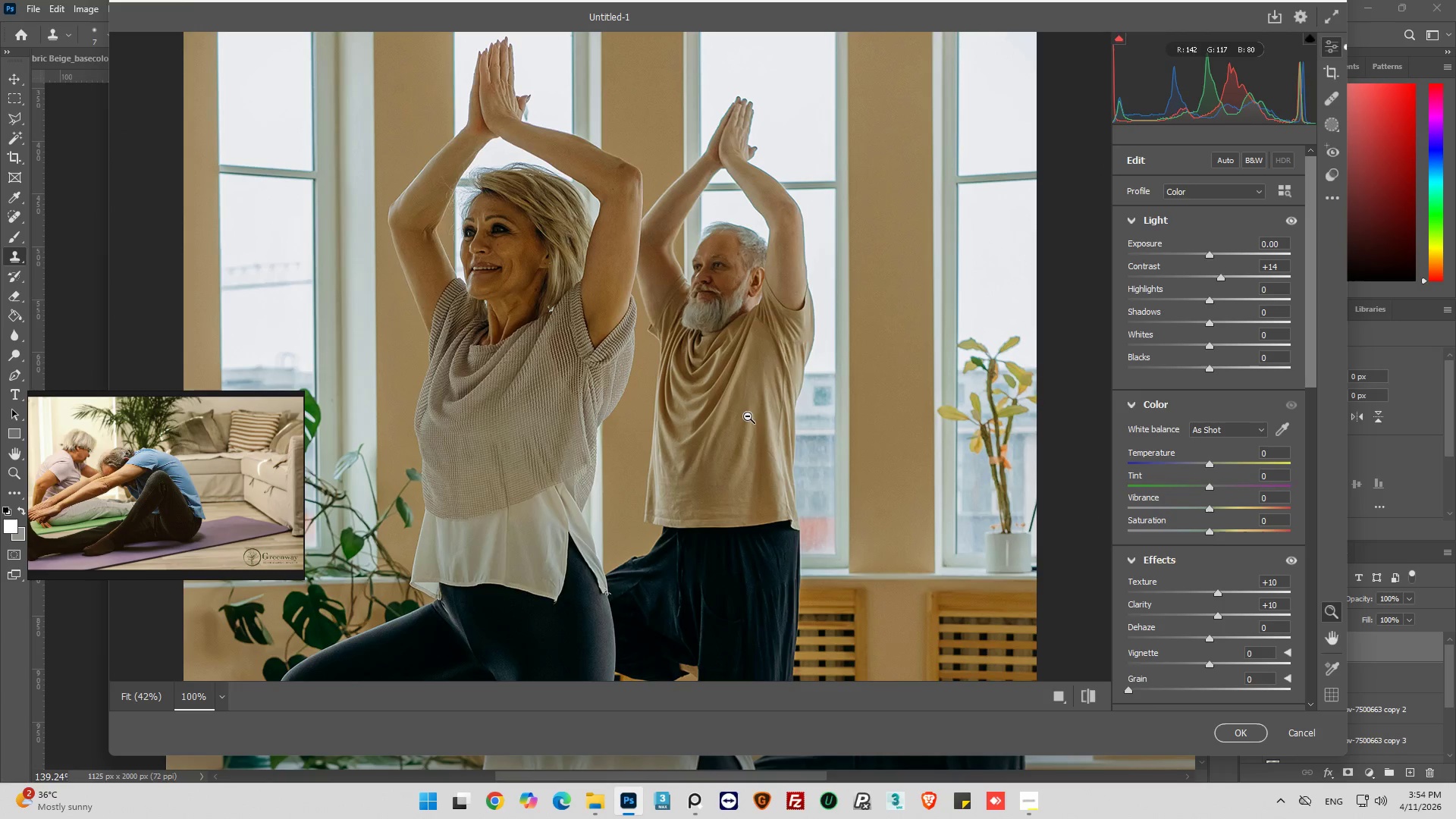 
hold_key(key=AltLeft, duration=0.33)
scroll: coordinate [748, 416], scroll_direction: up, amount: 3.0
 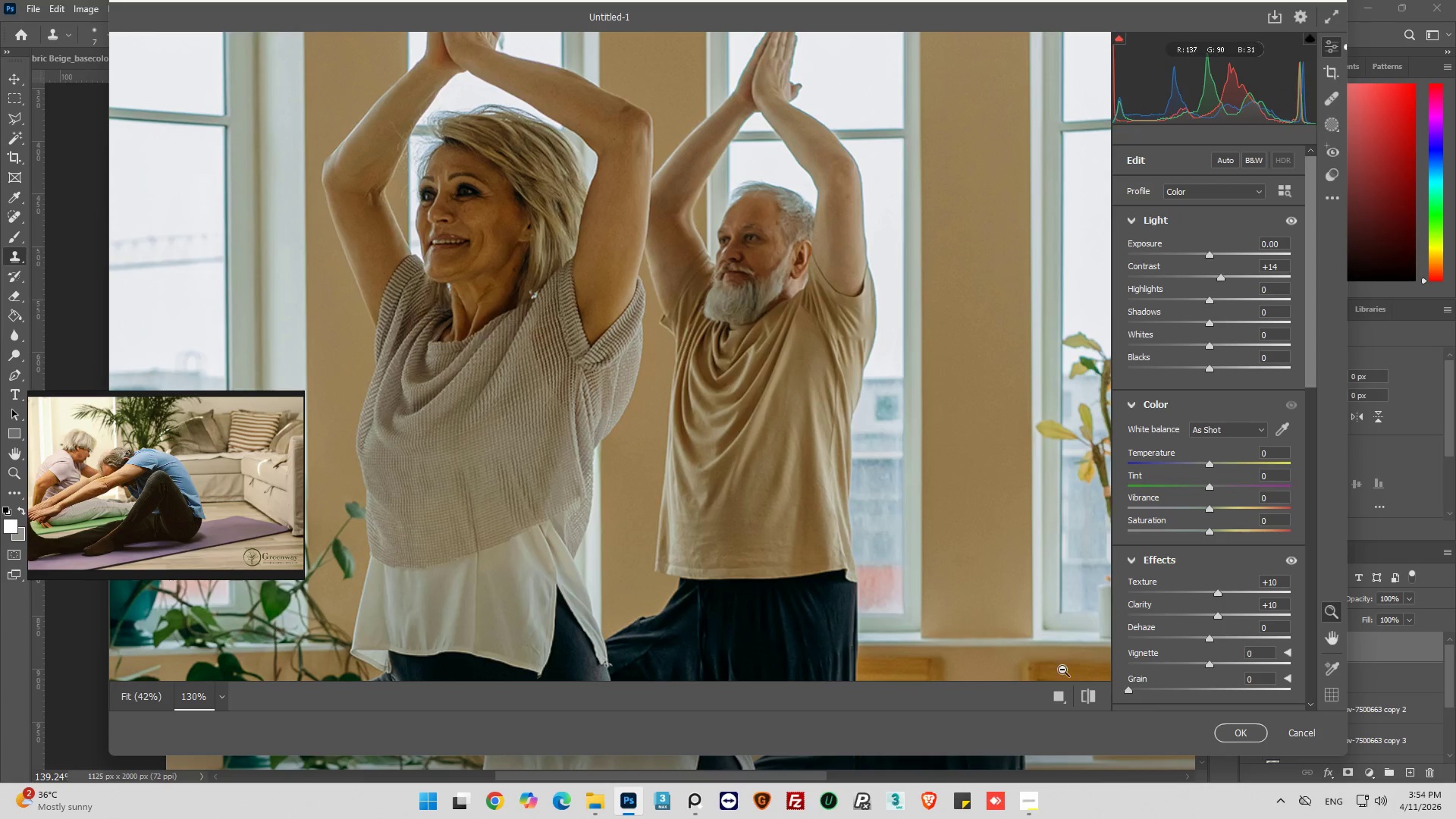 
key(Alt+AltLeft)
 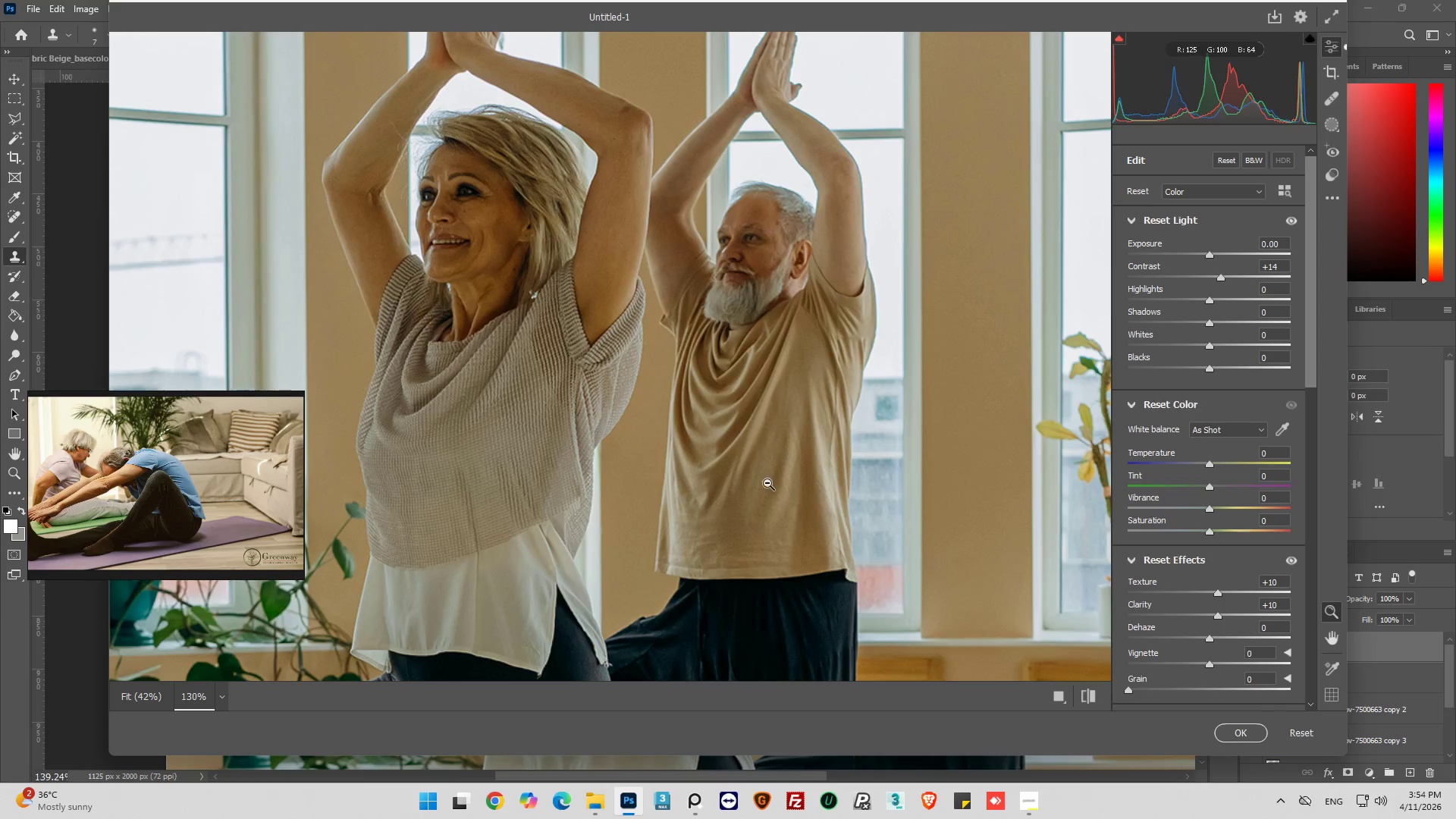 
scroll: coordinate [767, 483], scroll_direction: down, amount: 2.0
 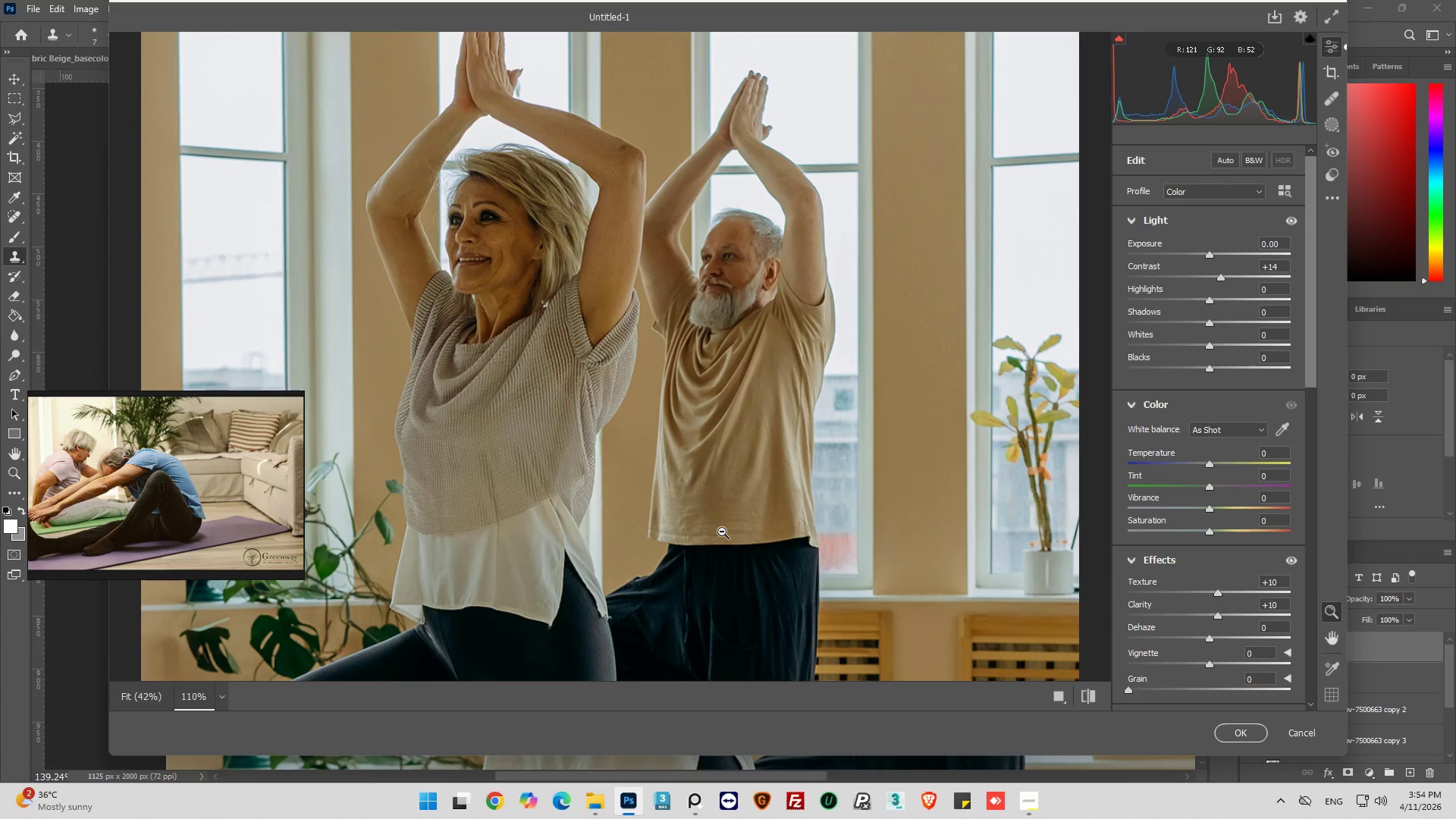 
key(Alt+AltLeft)
 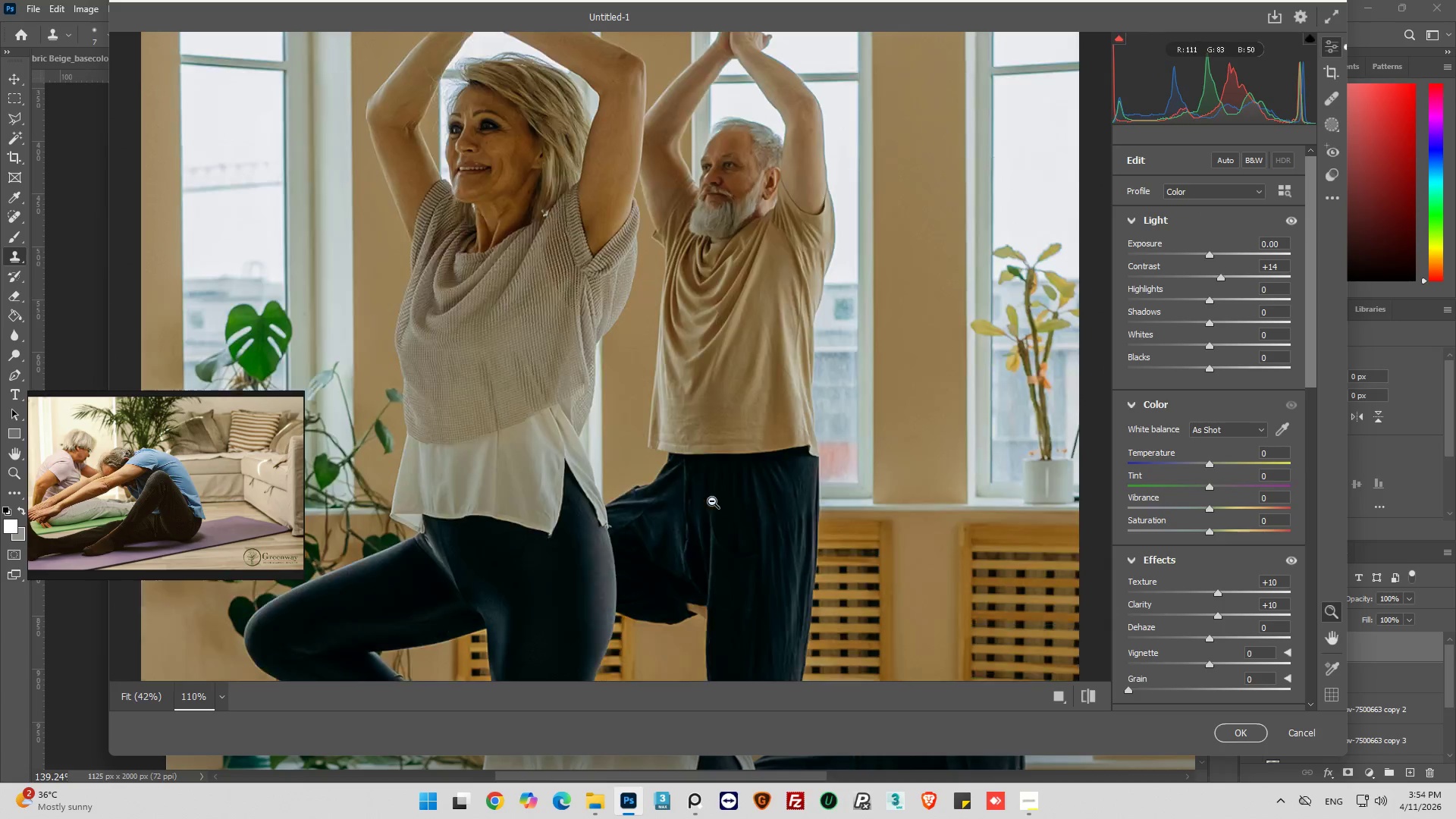 
key(Alt+AltLeft)
 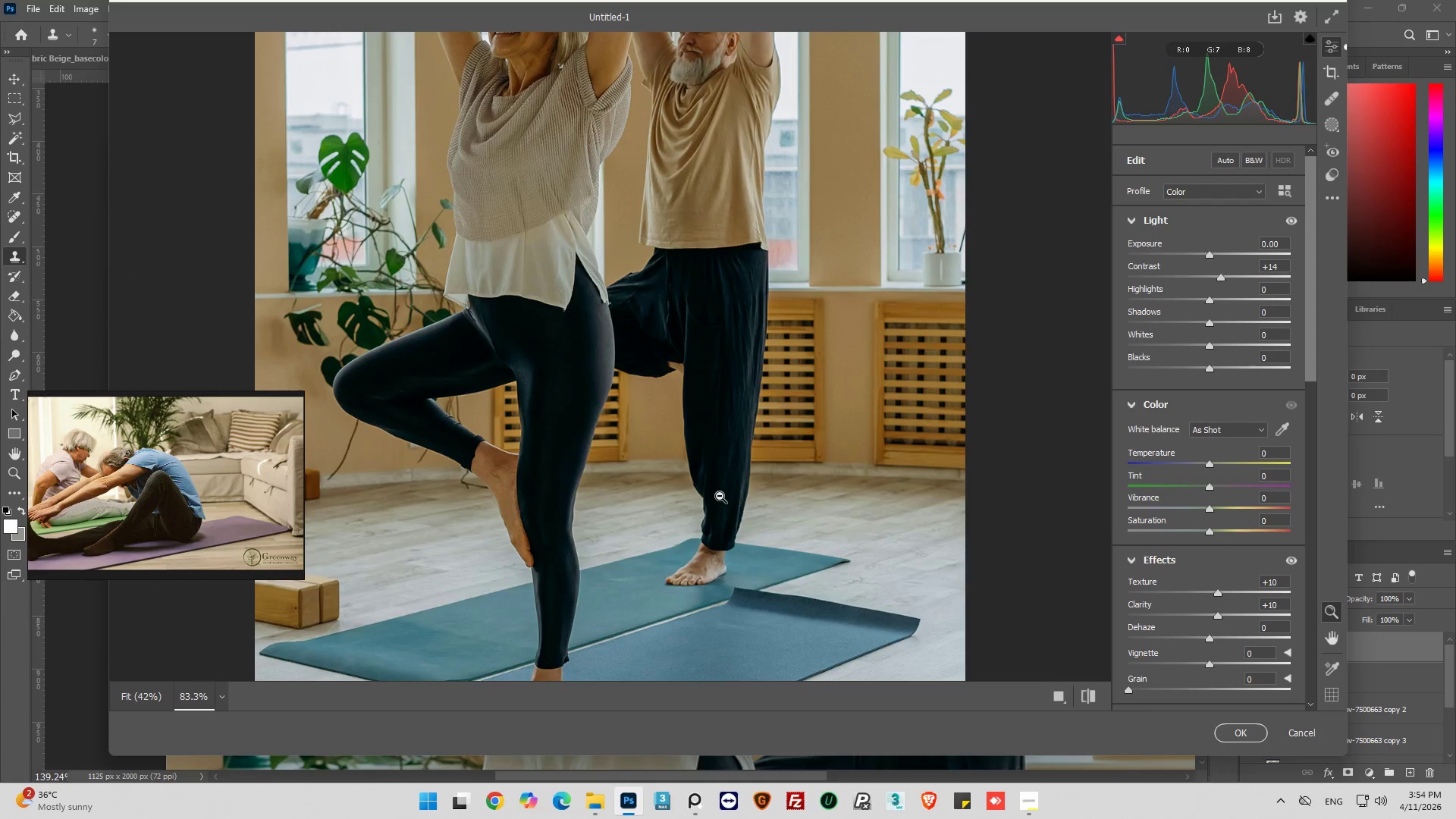 
key(Alt+AltLeft)
 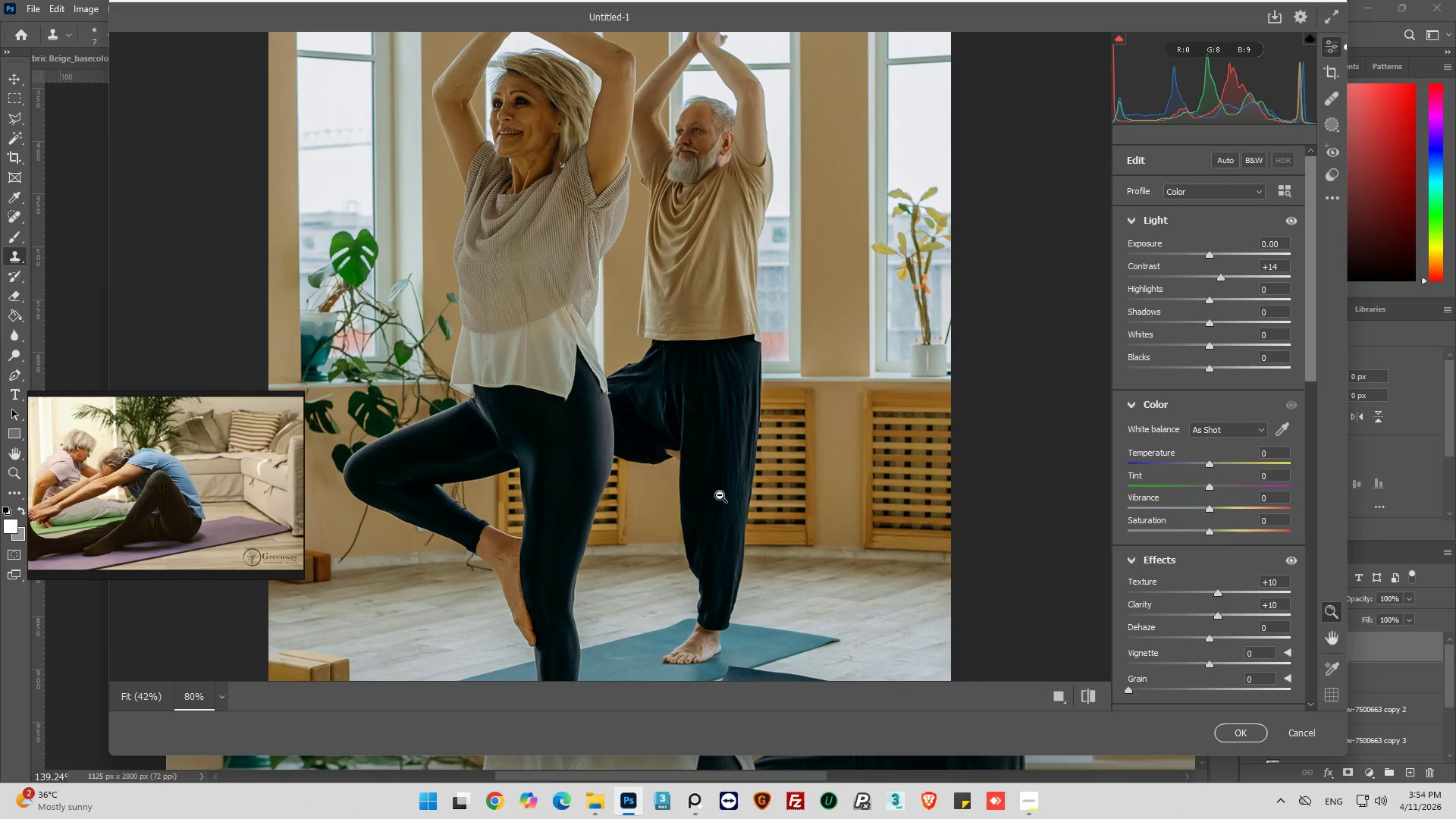 
scroll: coordinate [720, 496], scroll_direction: down, amount: 9.0
 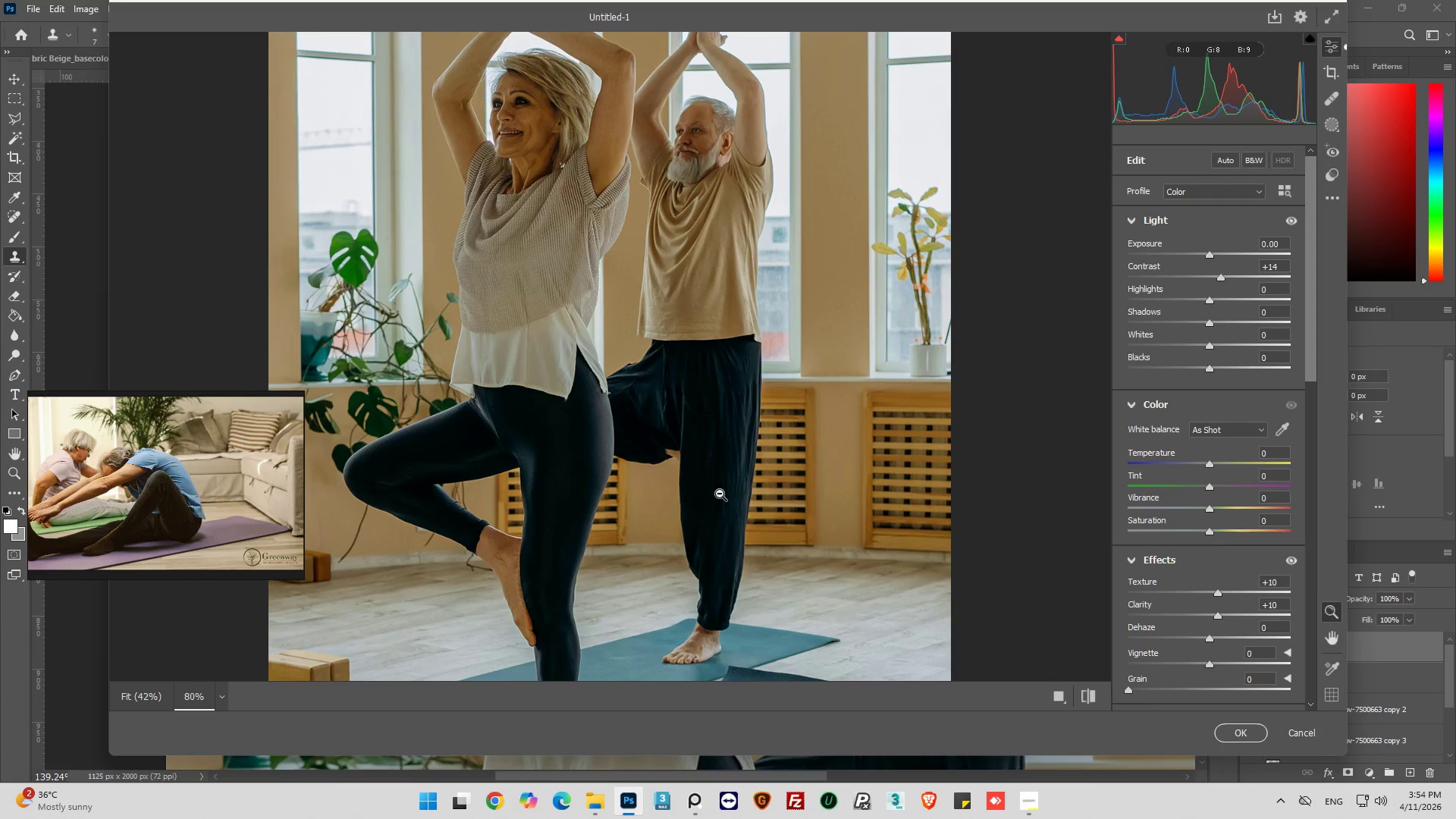 
hold_key(key=AltLeft, duration=0.33)
 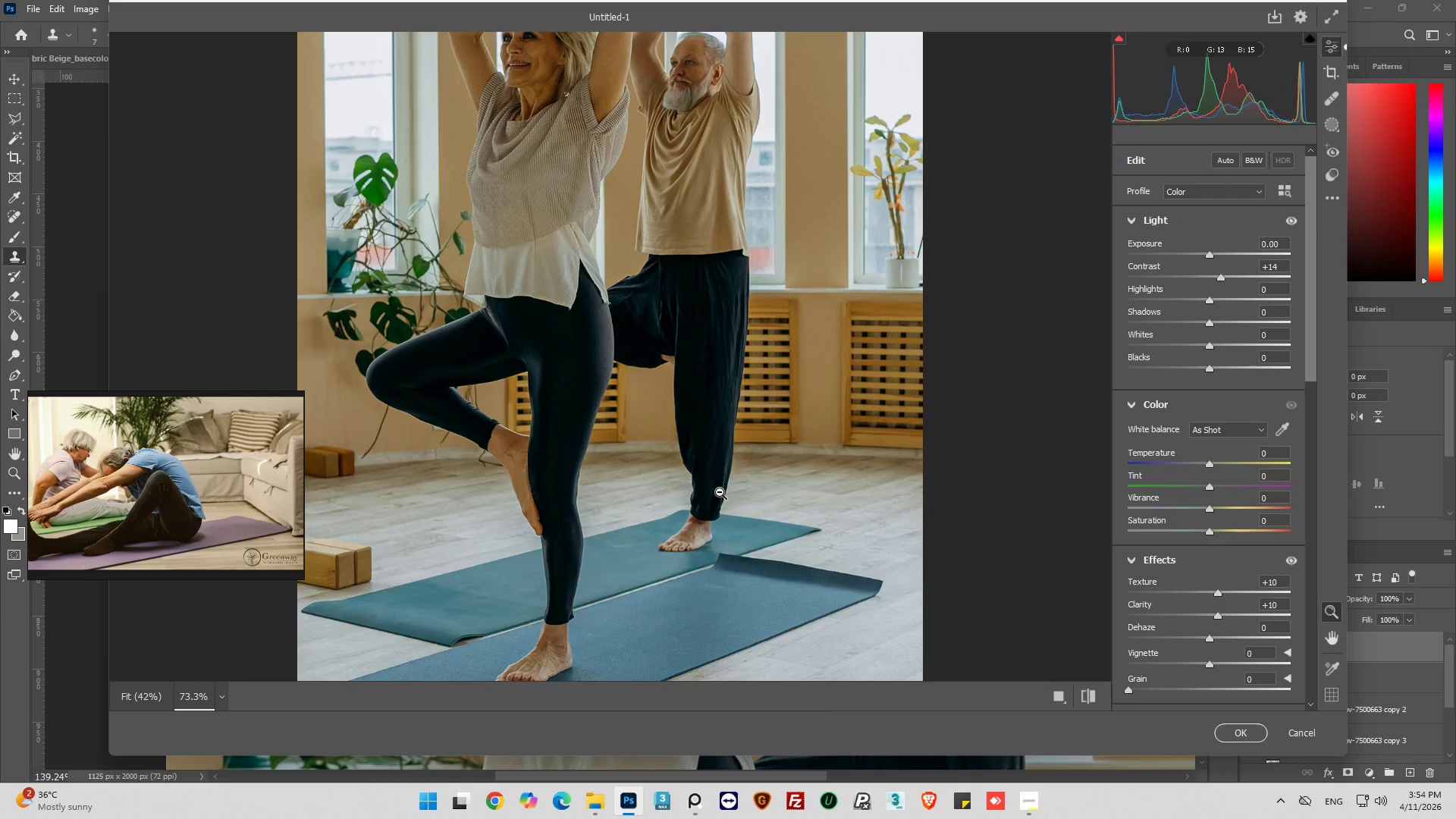 
key(Alt+AltLeft)
 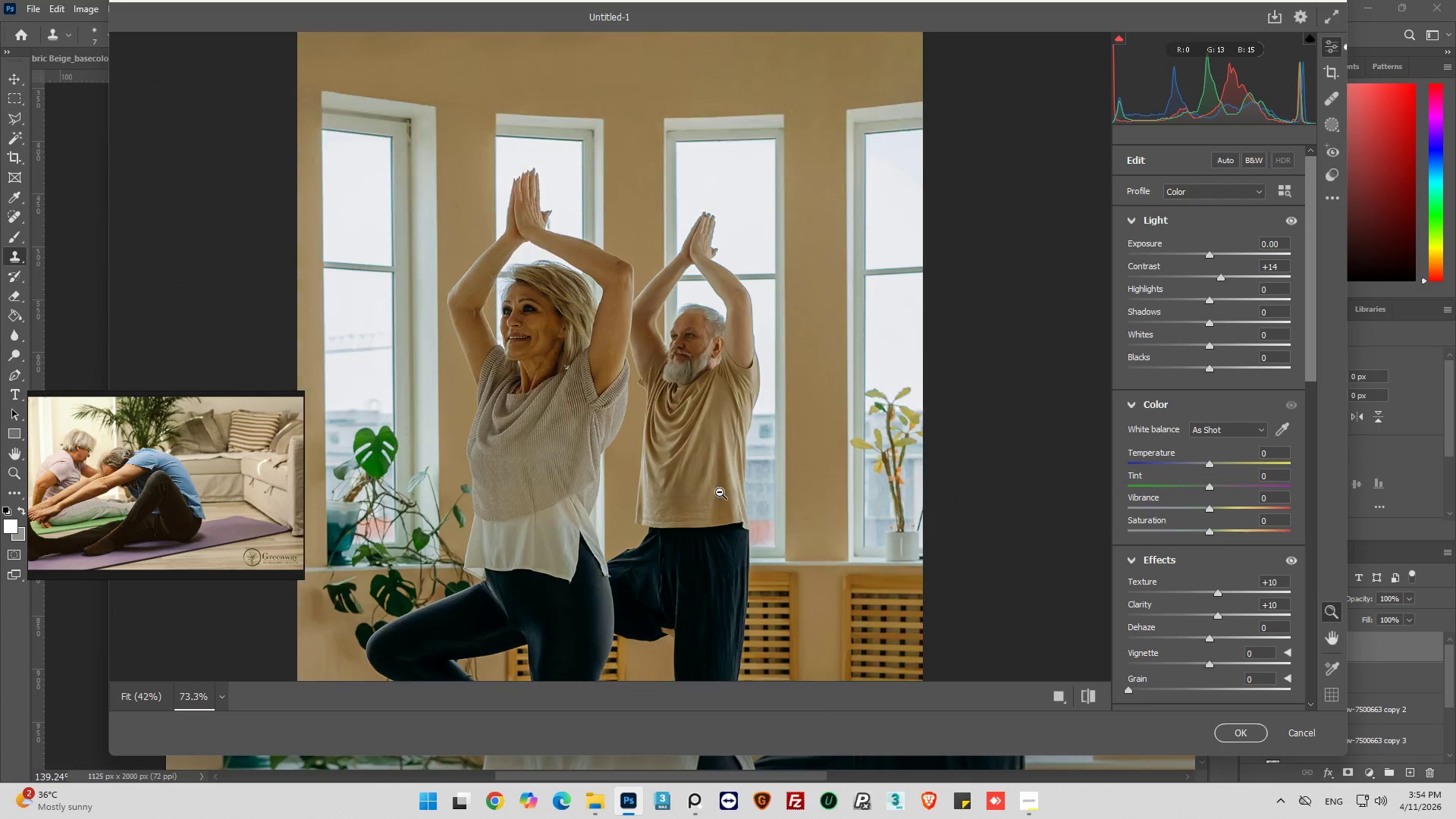 
key(Alt+AltLeft)
 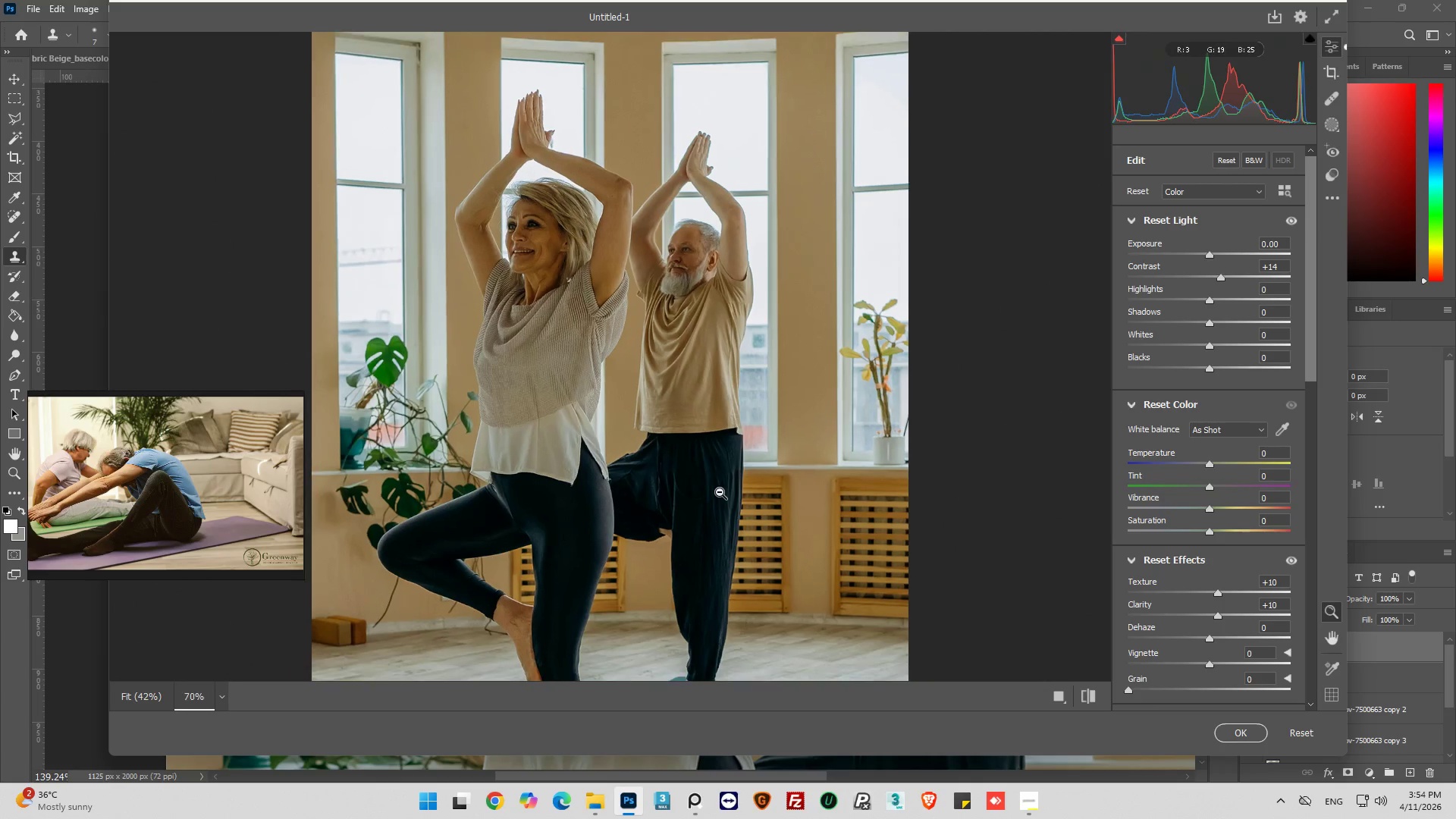 
key(Alt+AltLeft)
 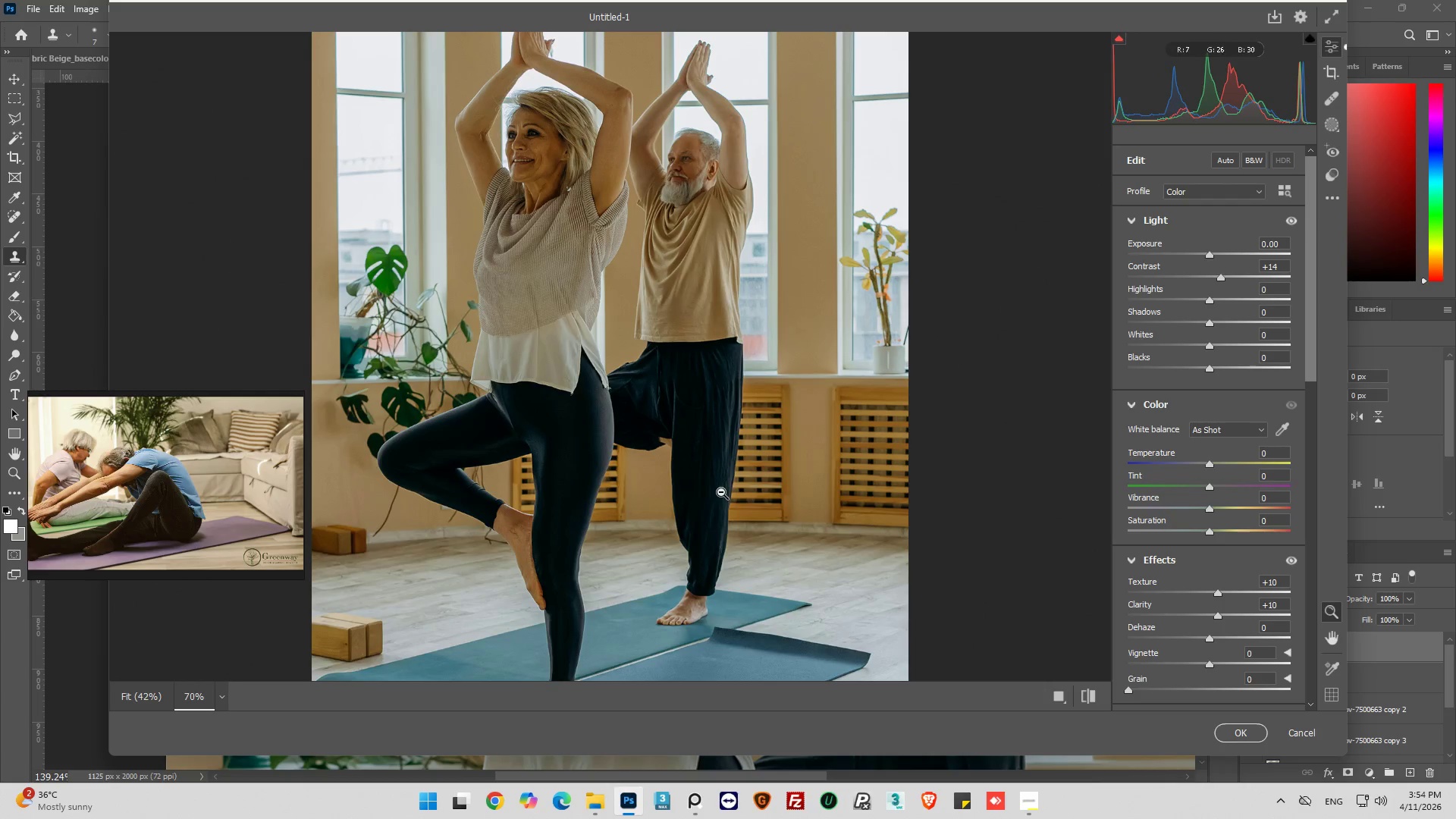 
hold_key(key=AltLeft, duration=0.34)
scroll: coordinate [721, 492], scroll_direction: down, amount: 5.0
 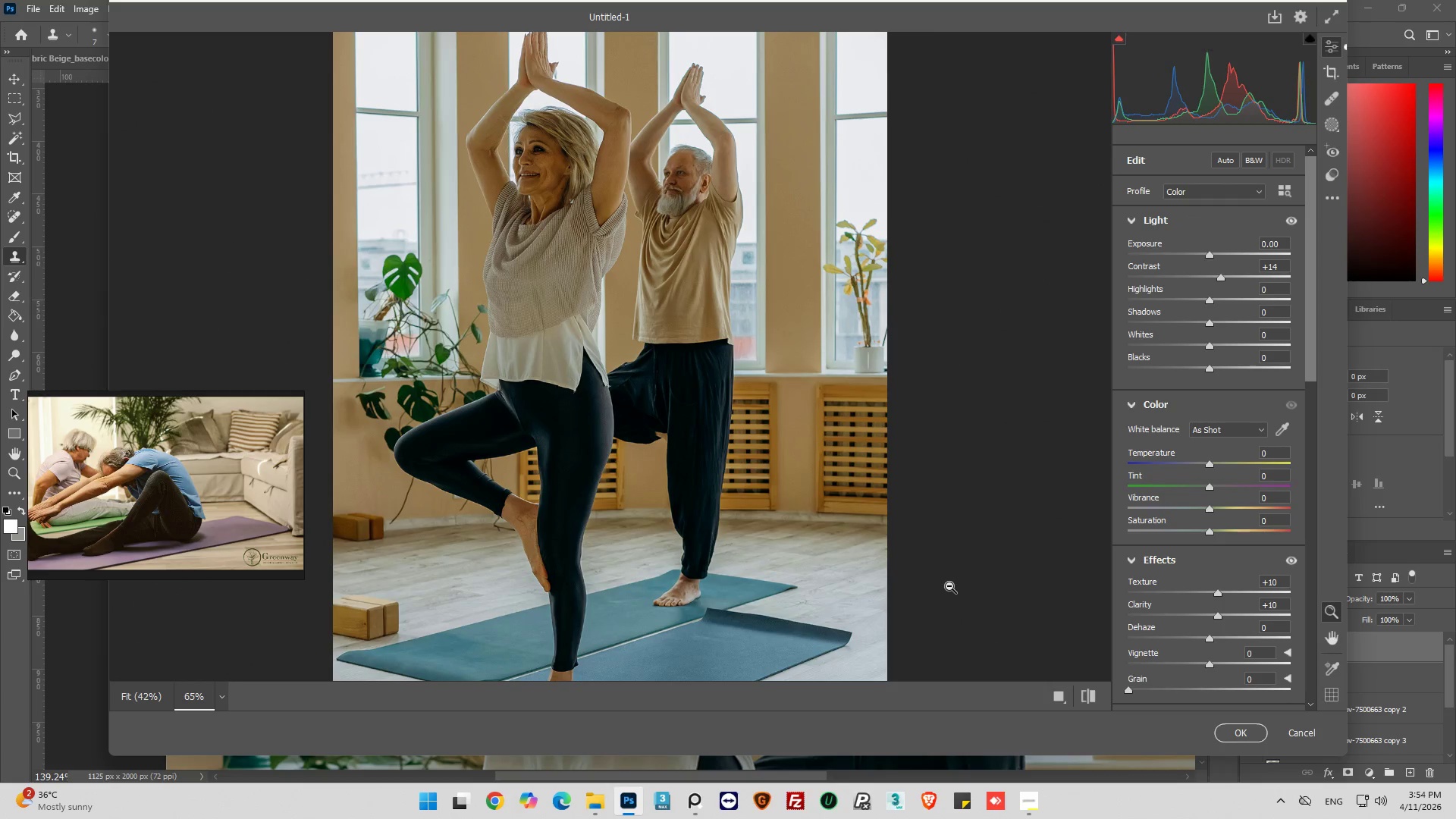 
wait(5.61)
 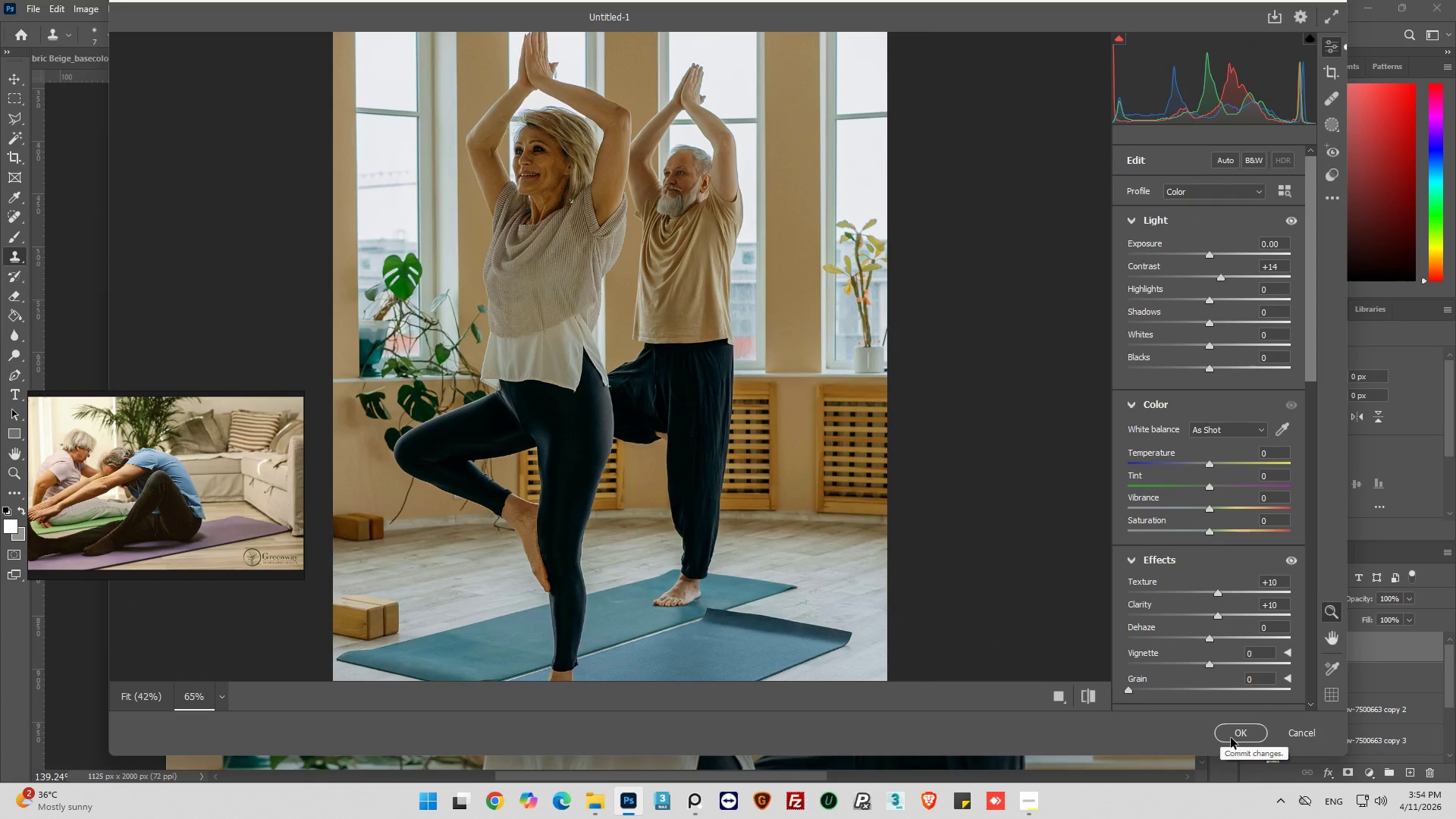 
left_click([1231, 738])
 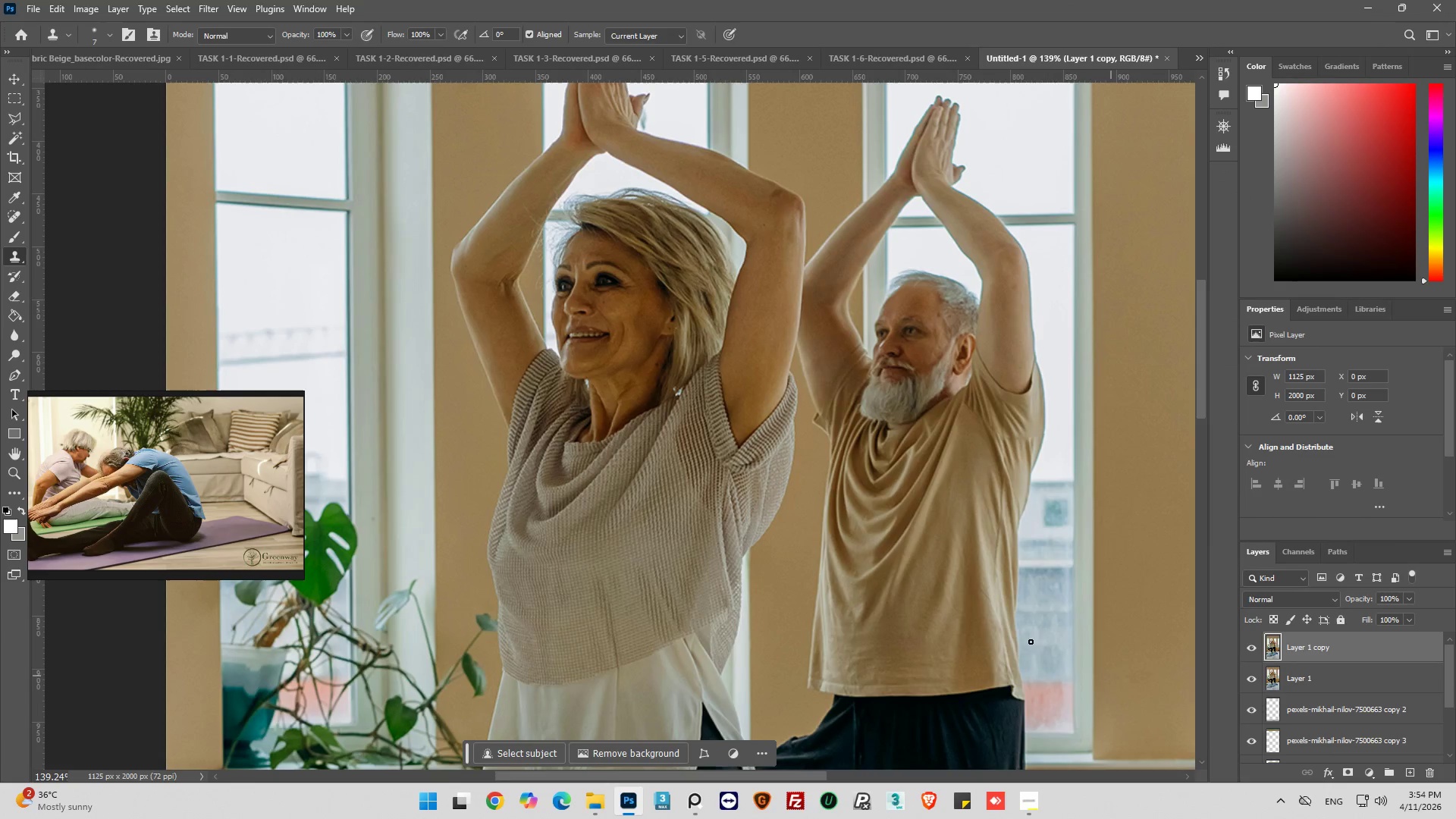 
hold_key(key=AltLeft, duration=0.39)
 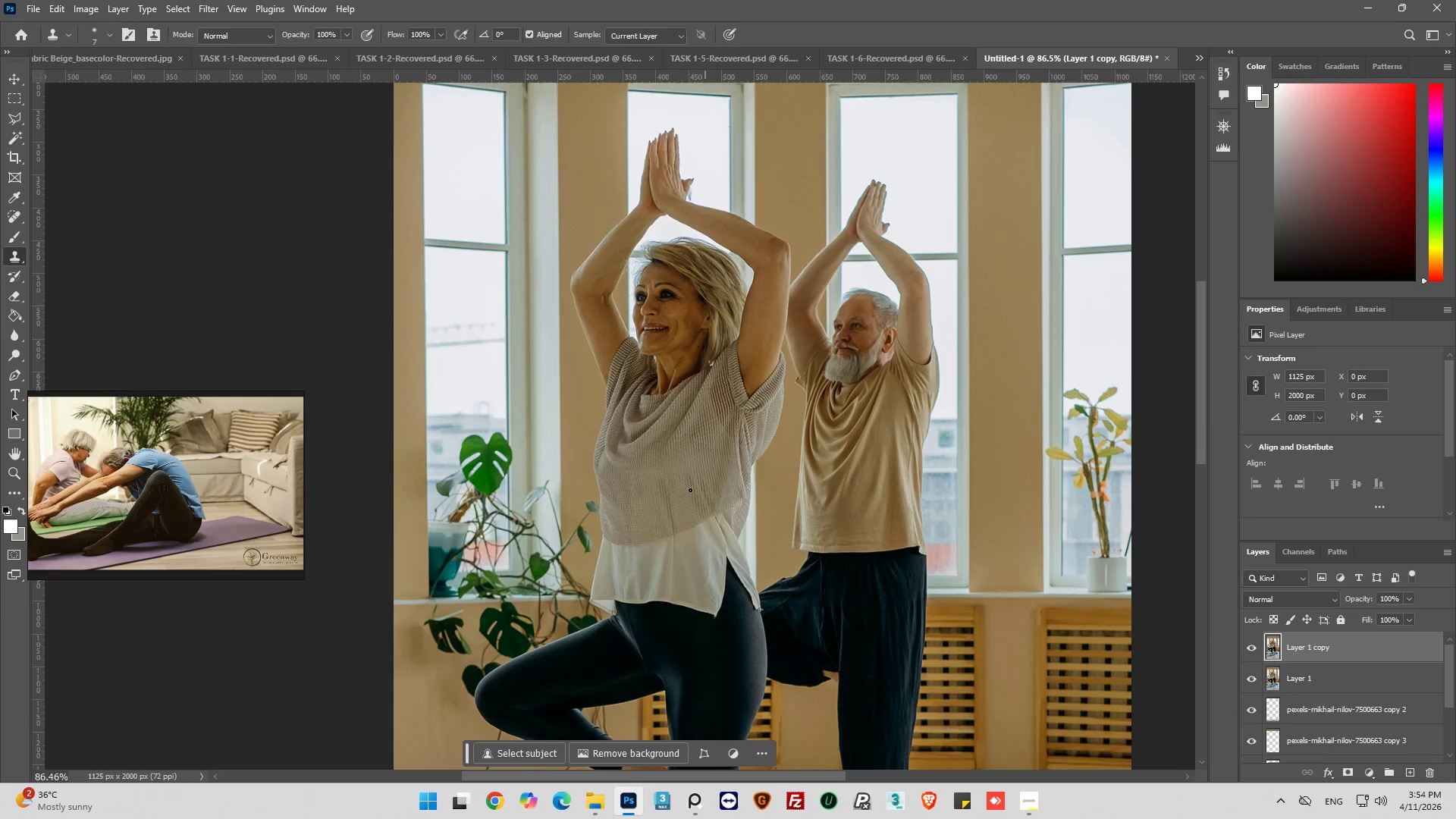 
key(Alt+AltLeft)
 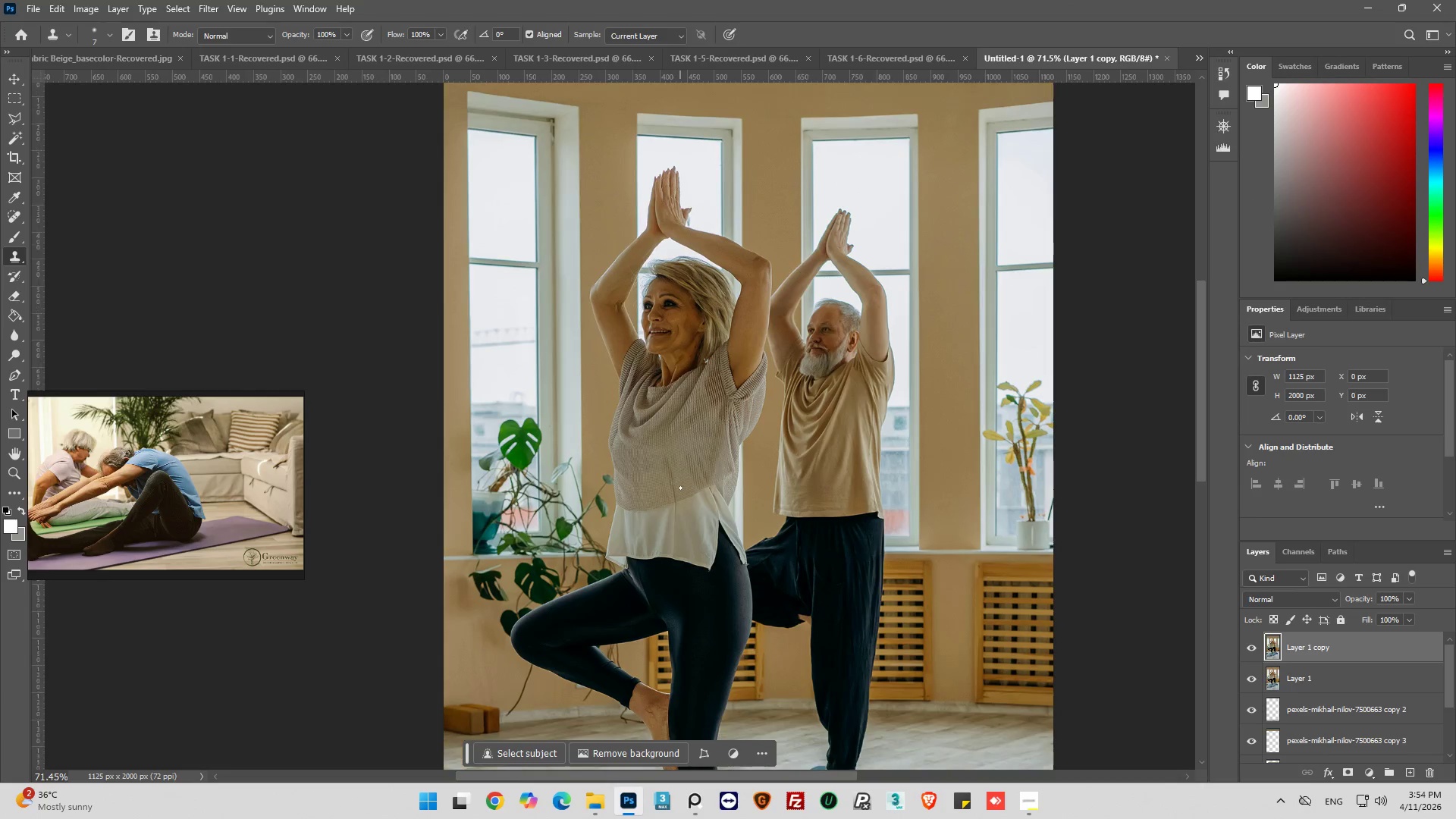 
key(Alt+AltLeft)
 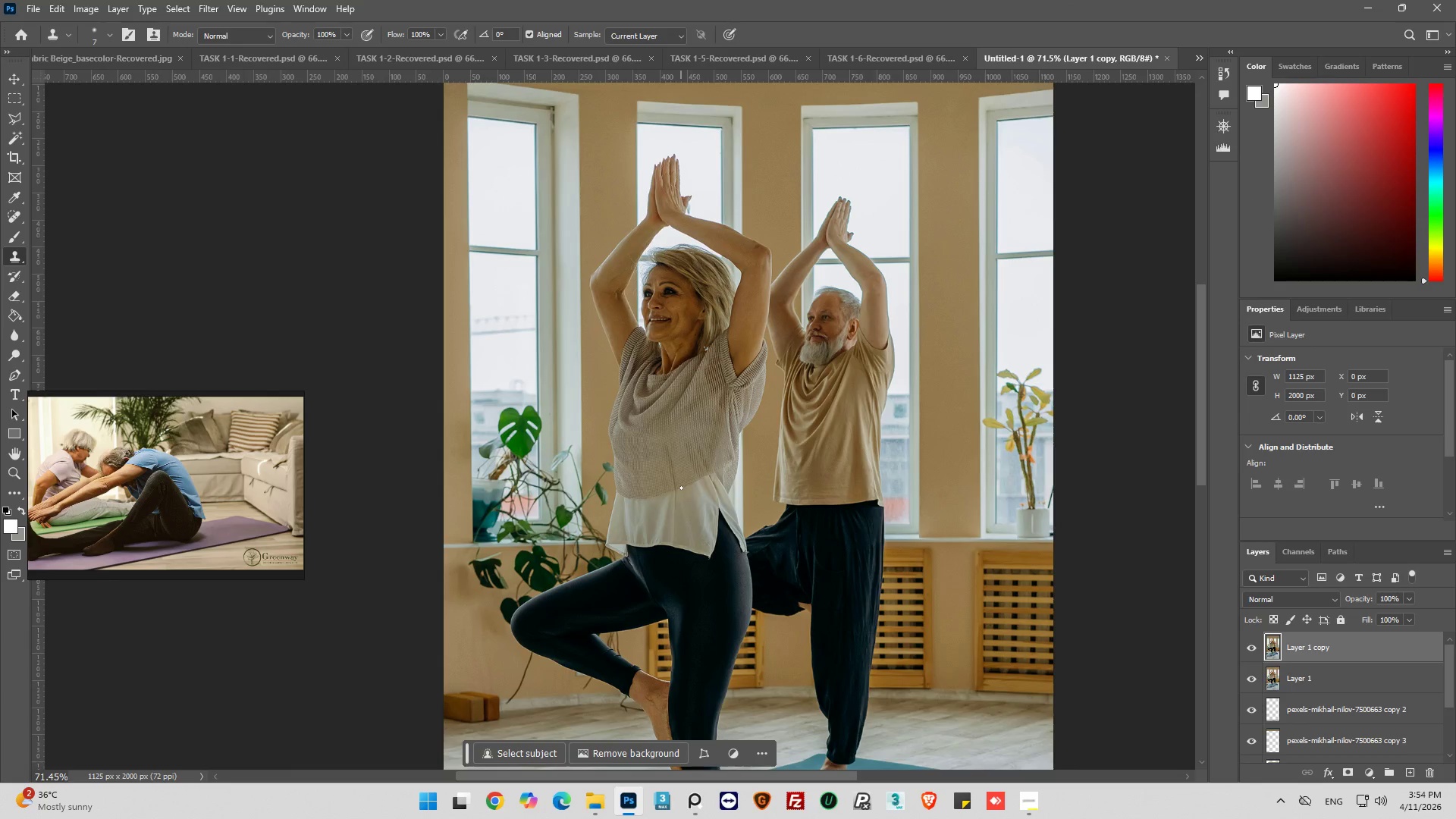 
key(Alt+AltLeft)
 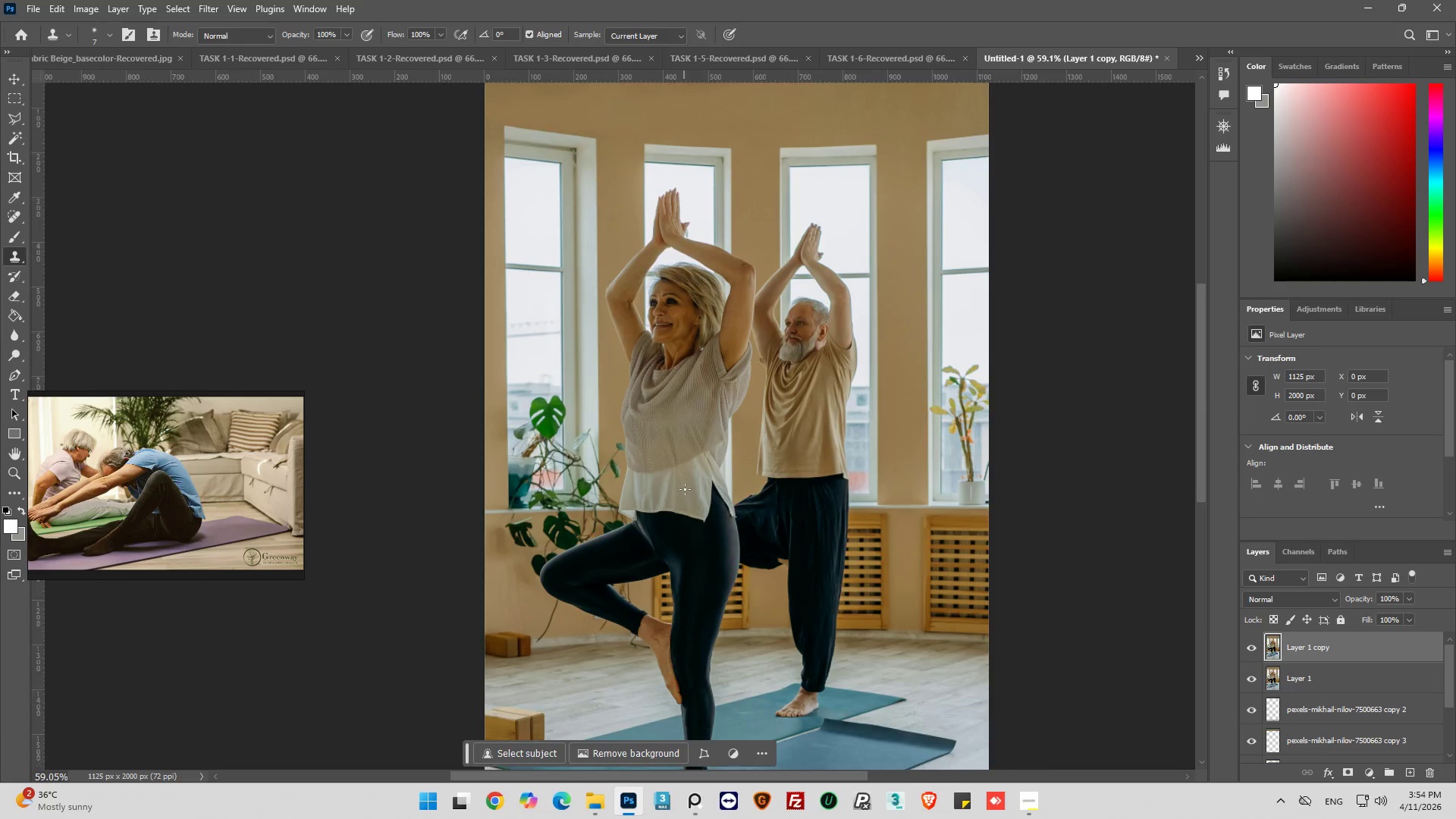 
hold_key(key=AltLeft, duration=0.44)
 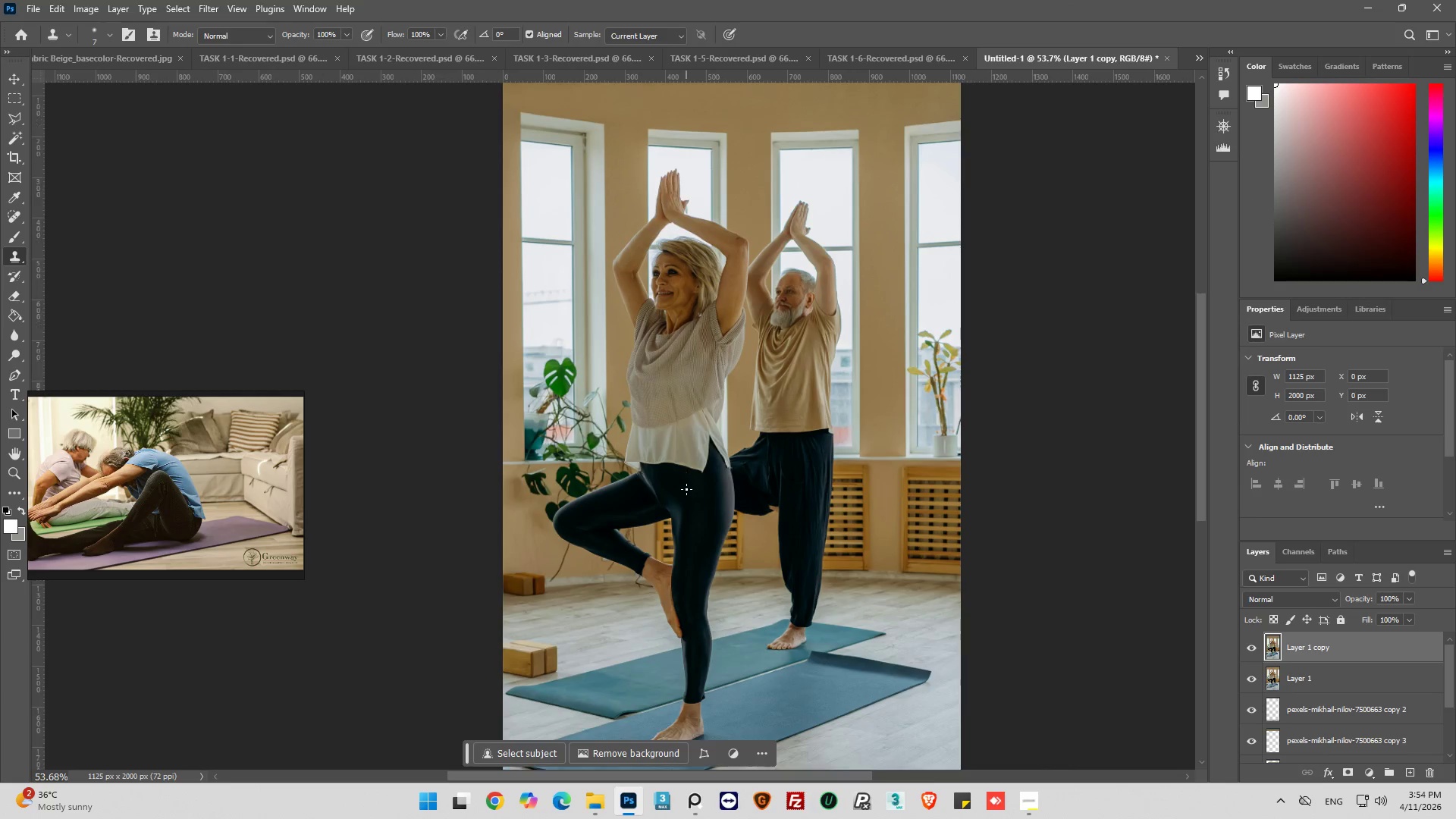 
key(Alt+AltLeft)
 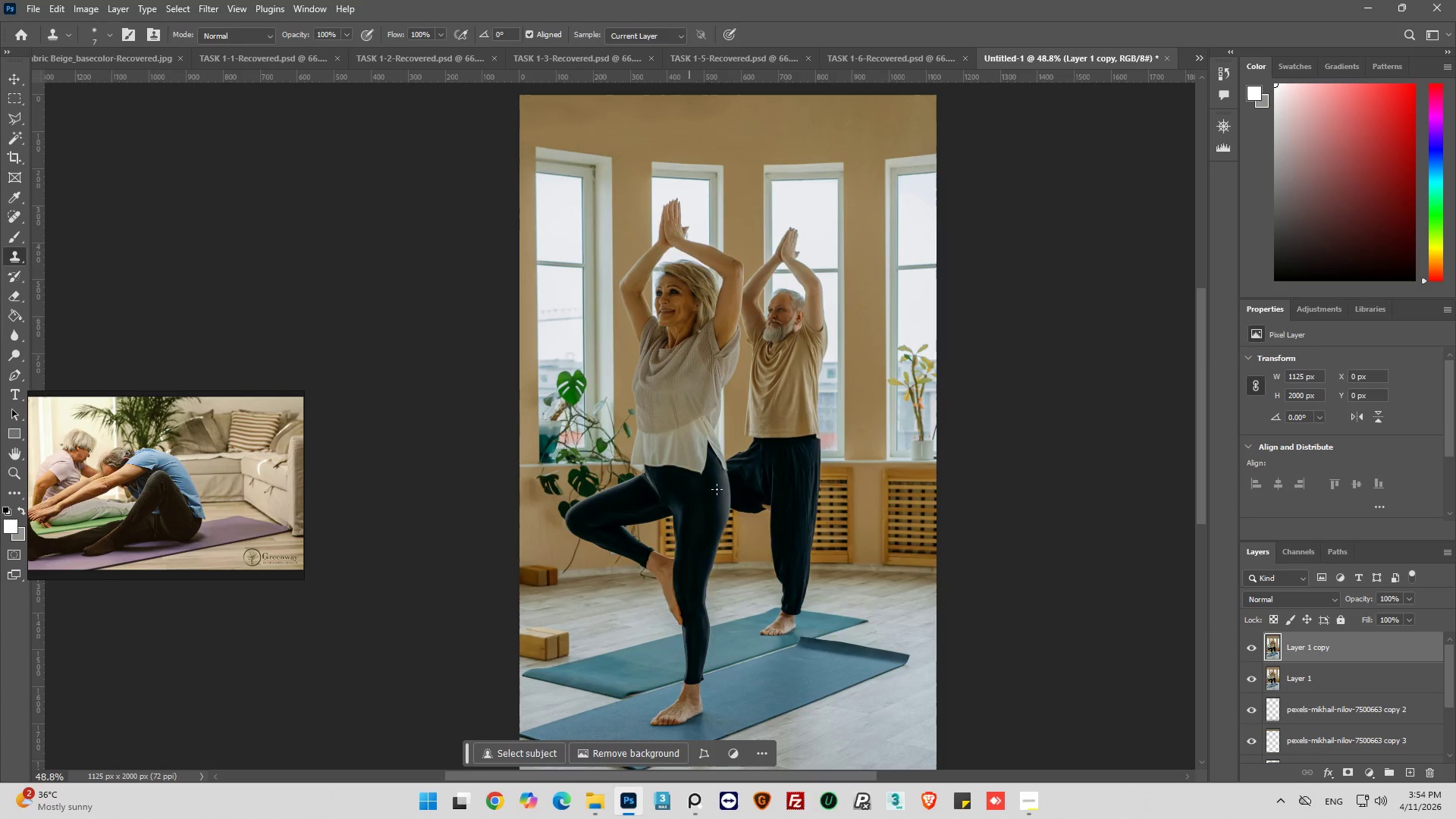 
scroll: coordinate [686, 489], scroll_direction: down, amount: 26.0
 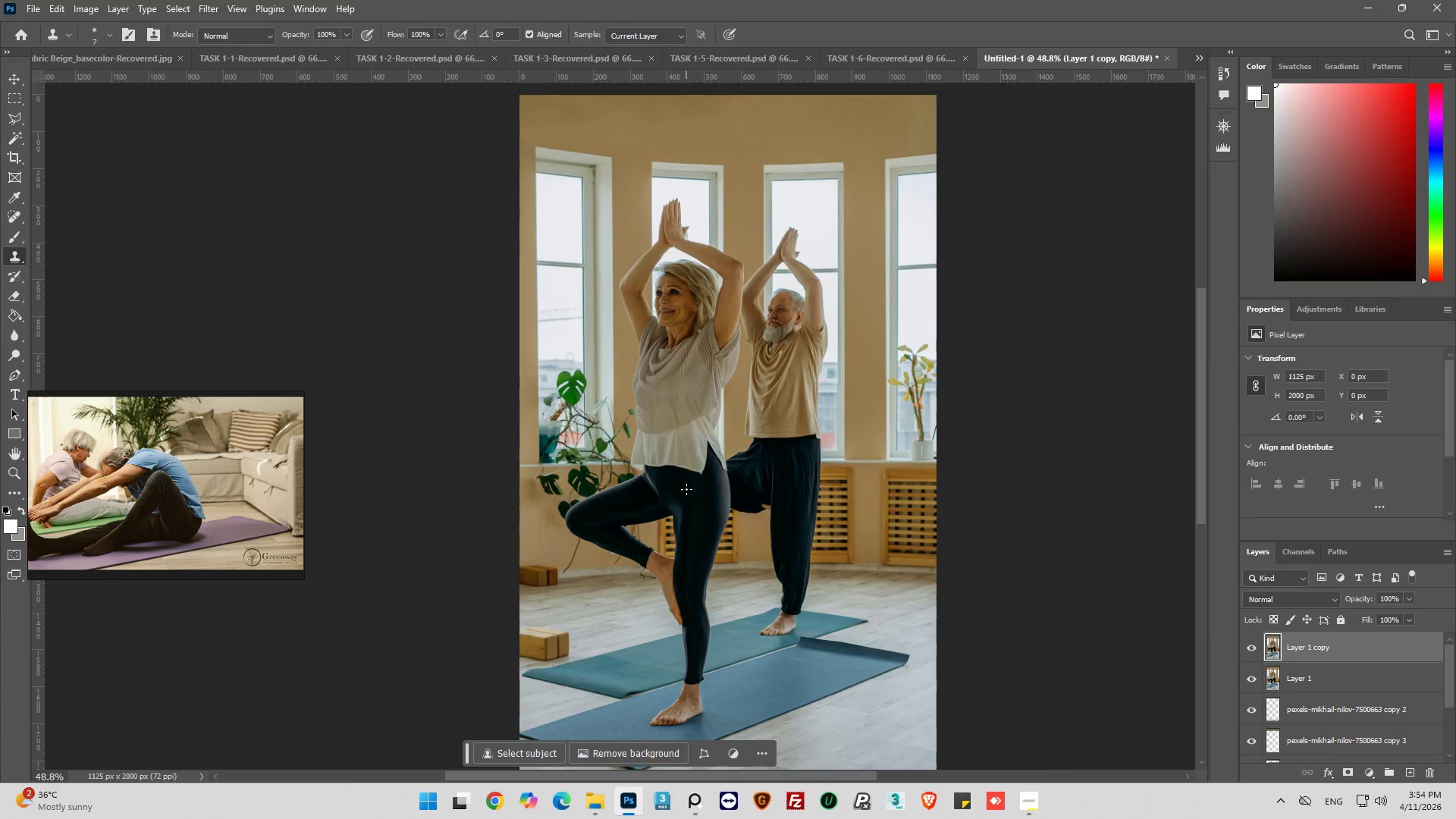 
hold_key(key=AltLeft, duration=0.52)
scroll: coordinate [858, 453], scroll_direction: up, amount: 5.0
 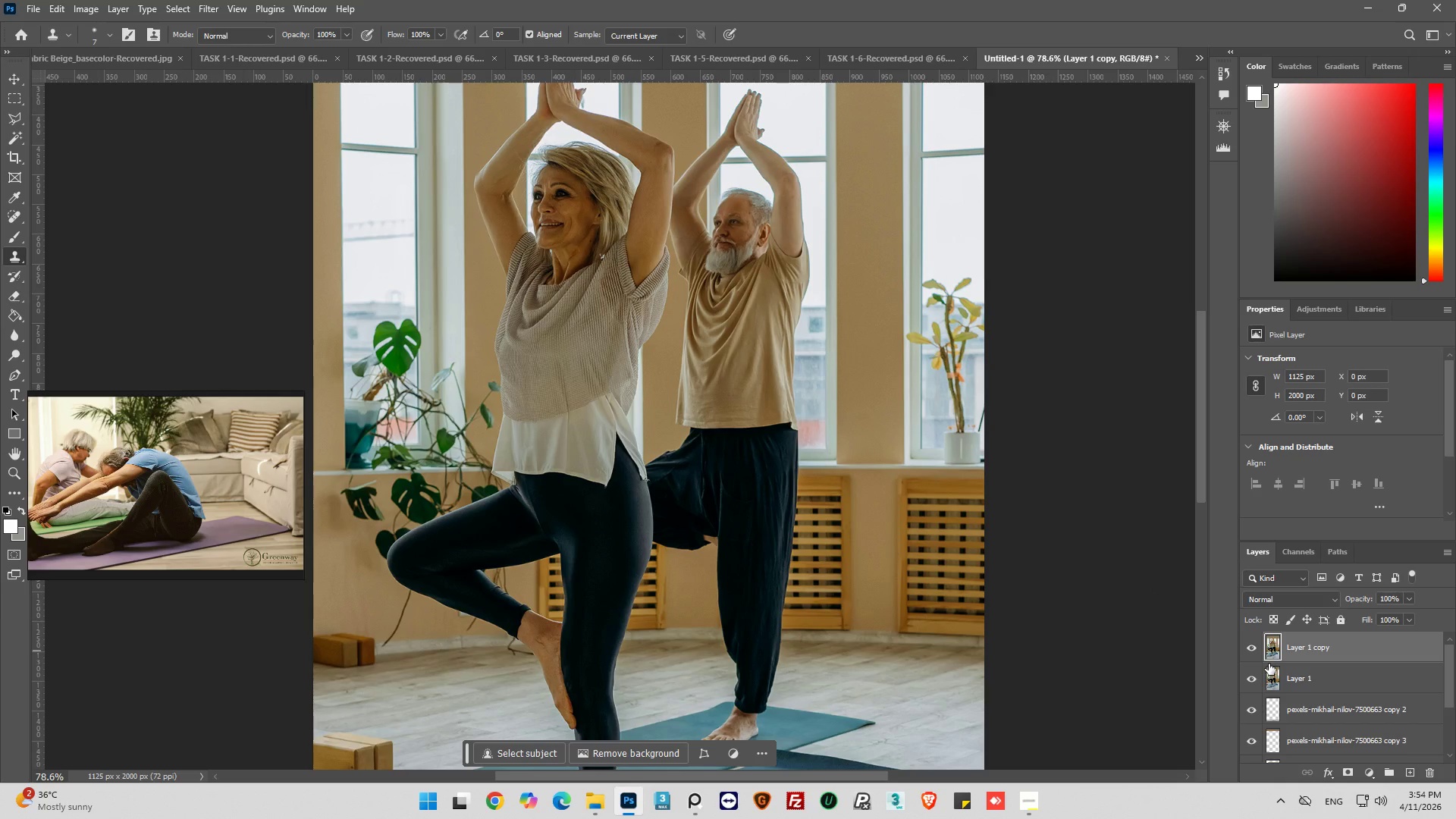 
wait(5.28)
 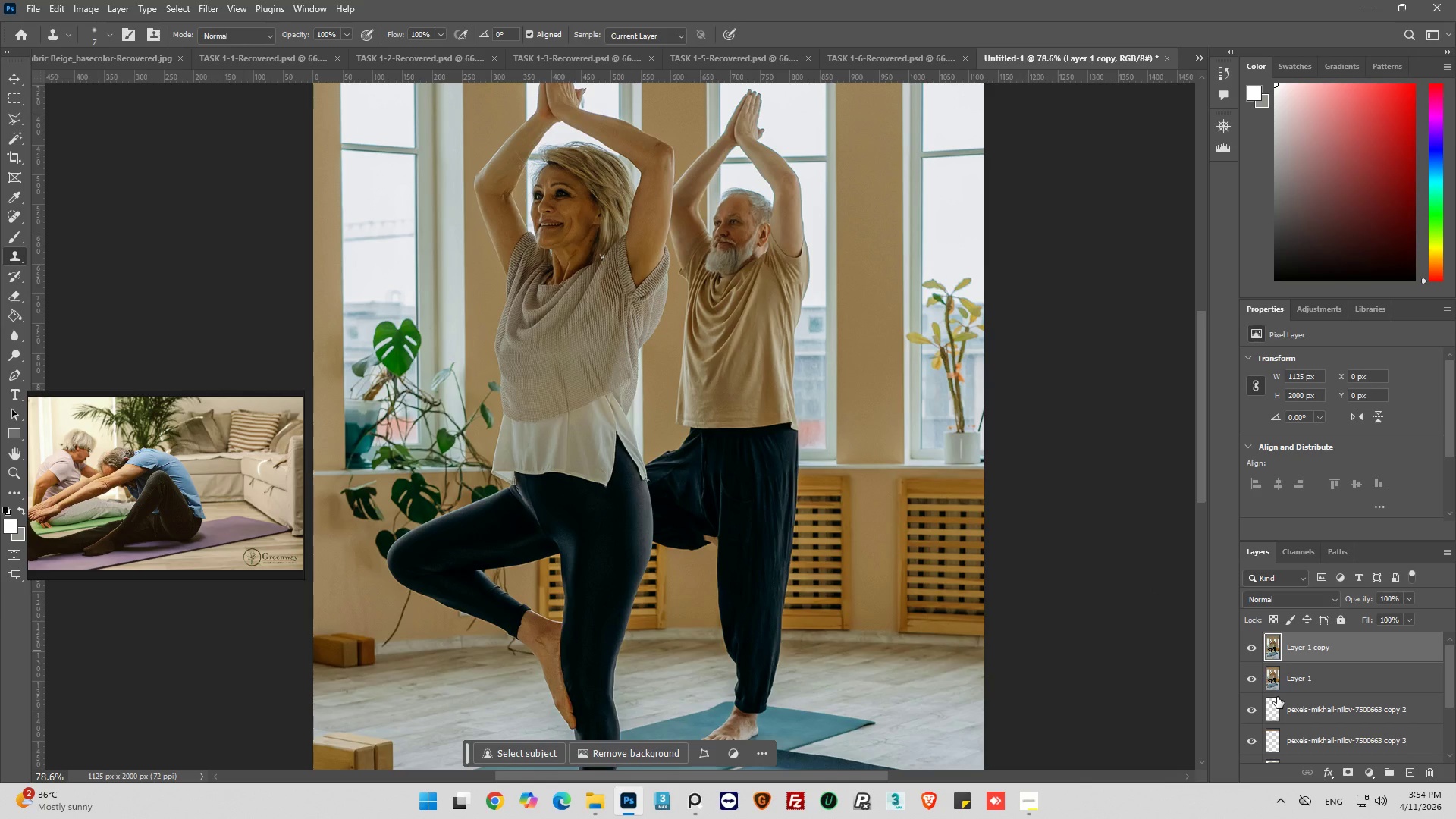 
key(Control+S)
 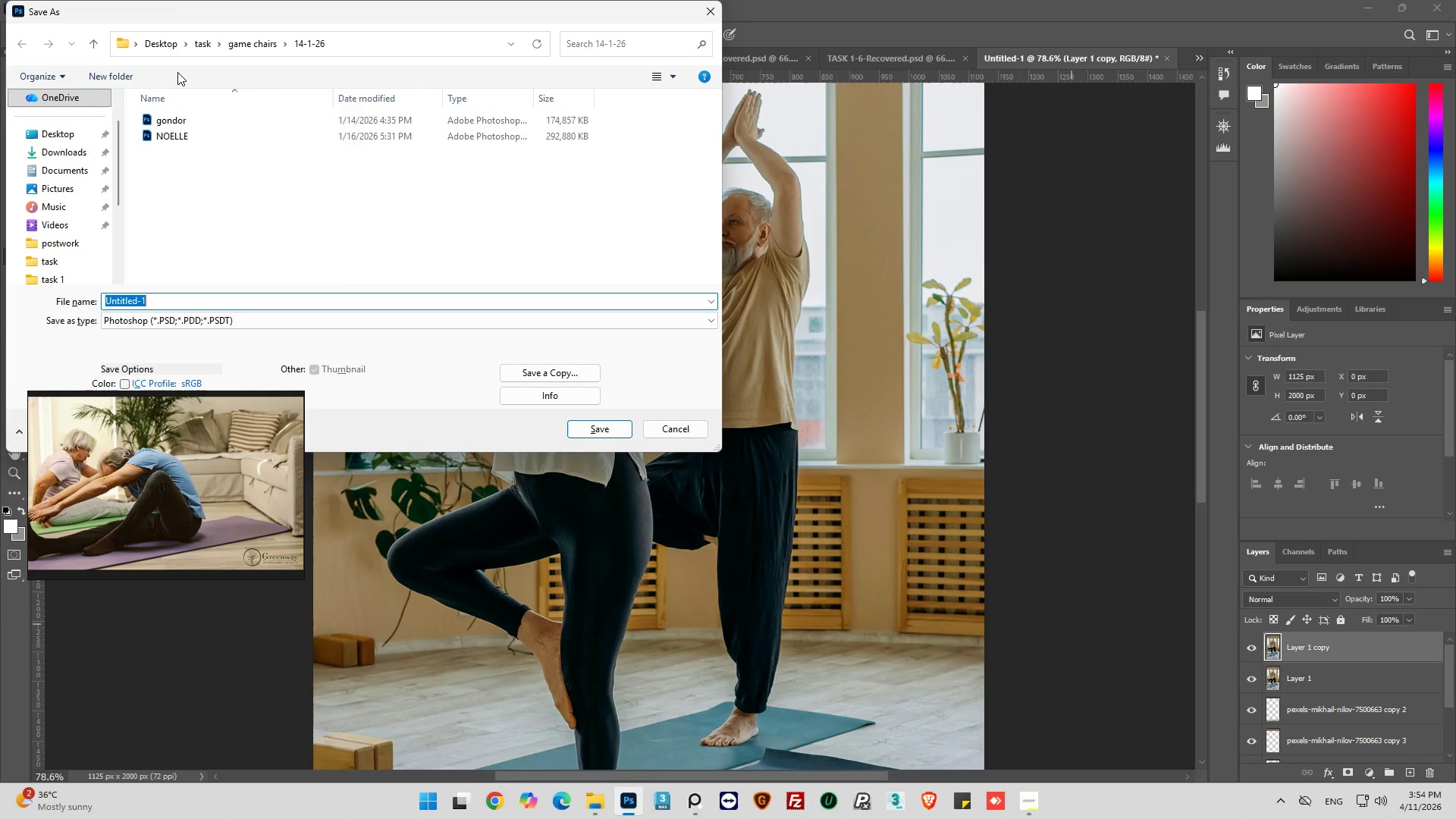 
left_click([161, 40])
 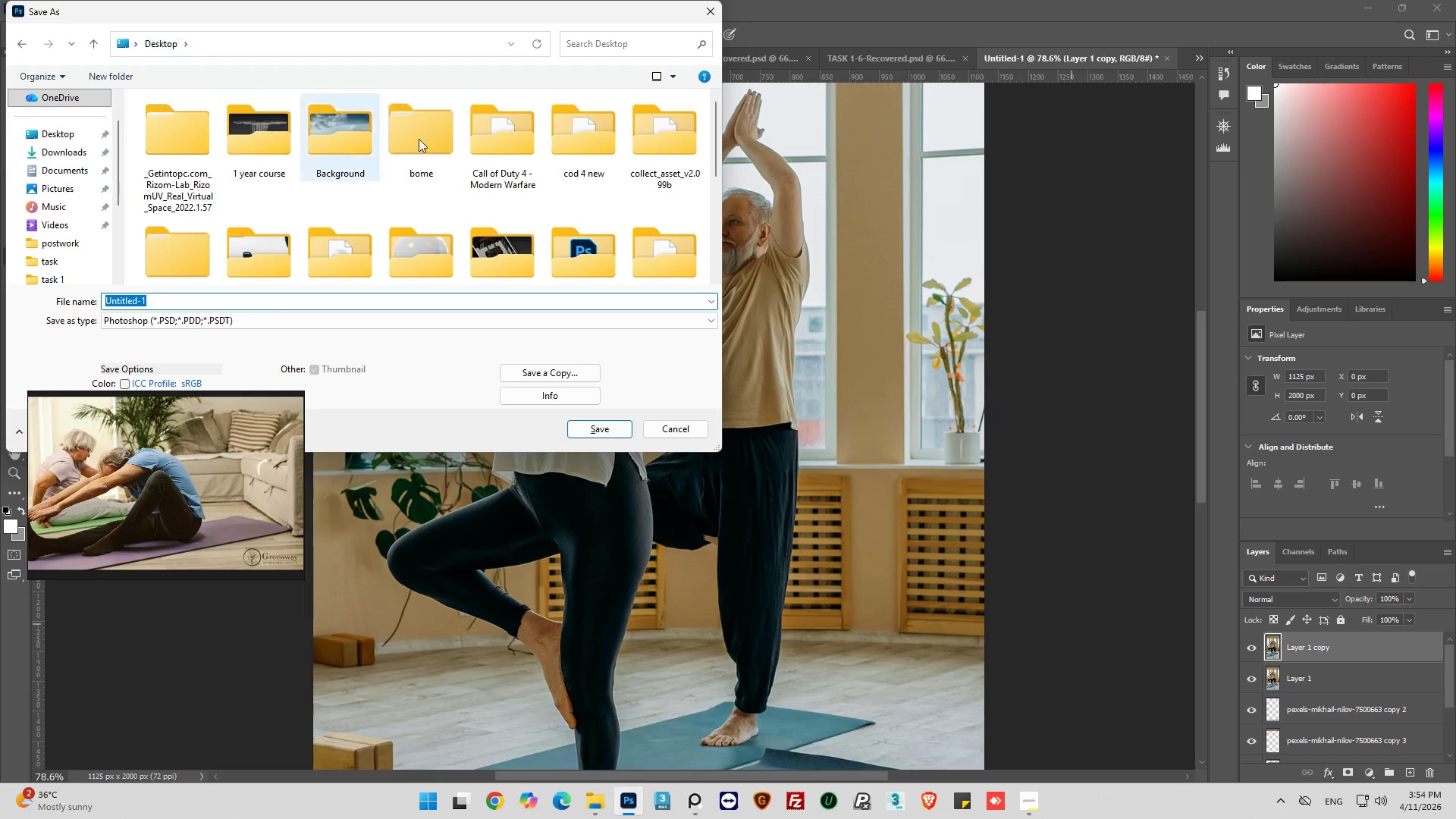 
scroll: coordinate [482, 149], scroll_direction: down, amount: 1.0
 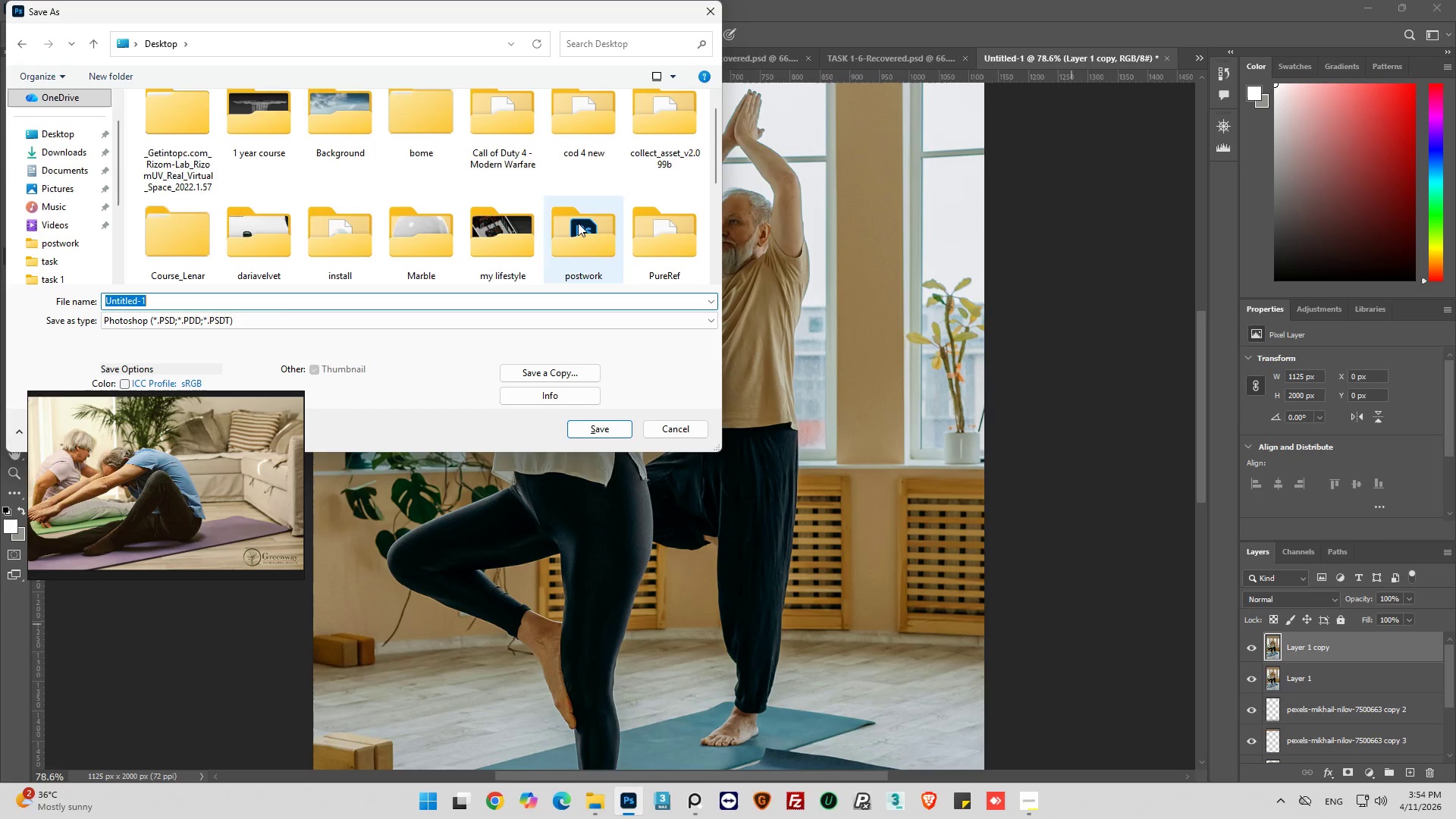 
double_click([579, 224])
 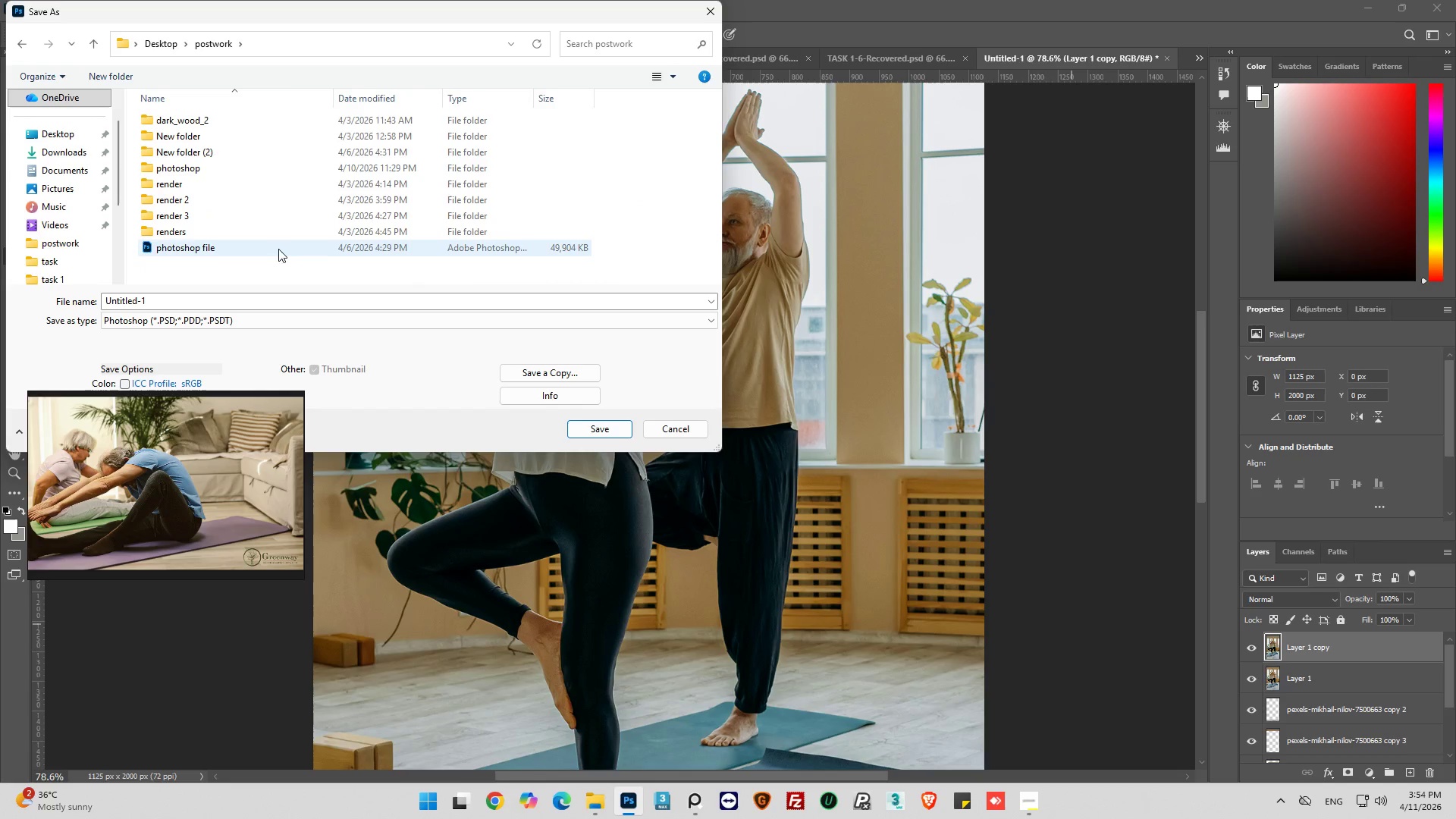 
double_click([231, 169])
 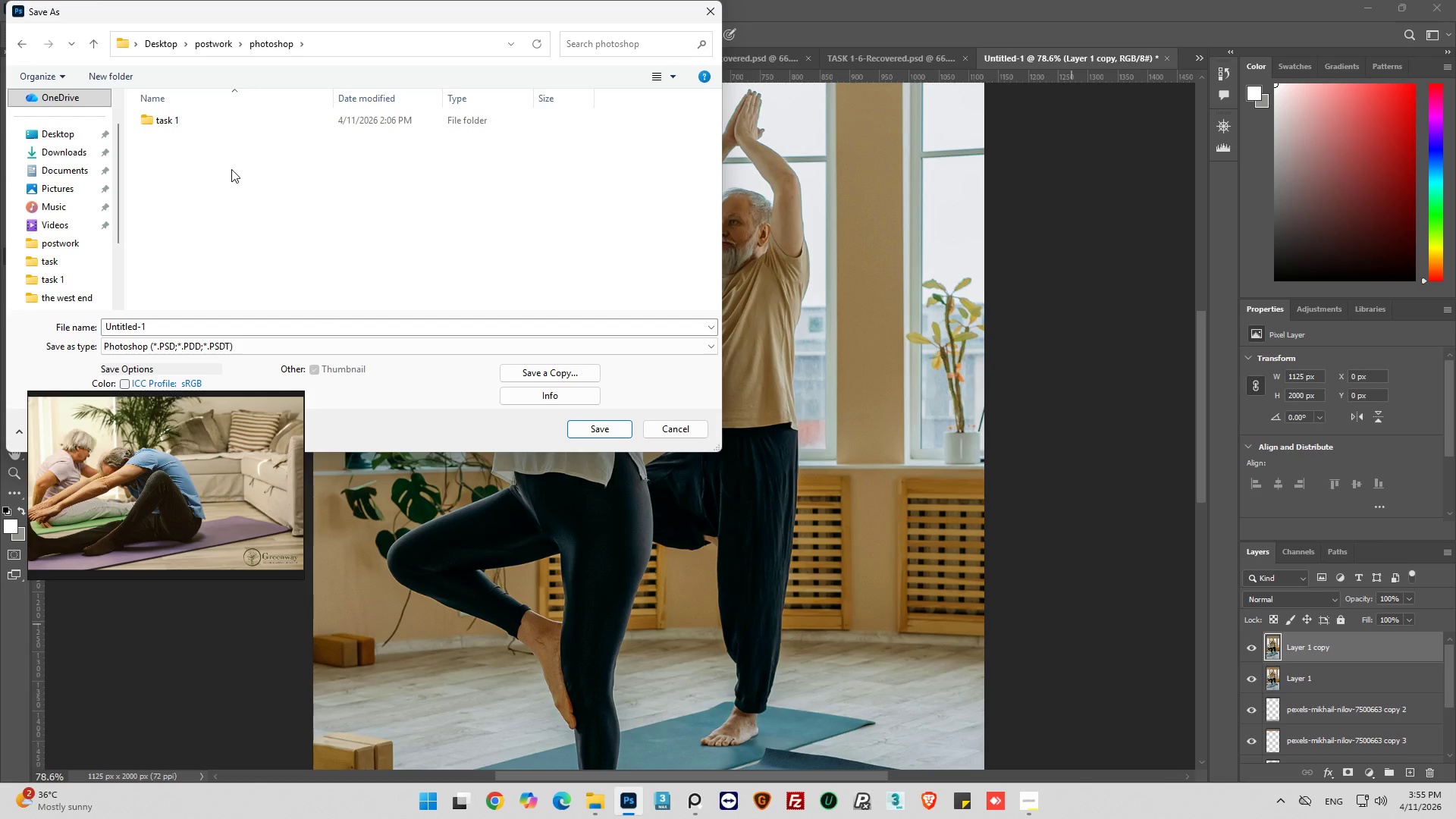 
wait(33.59)
 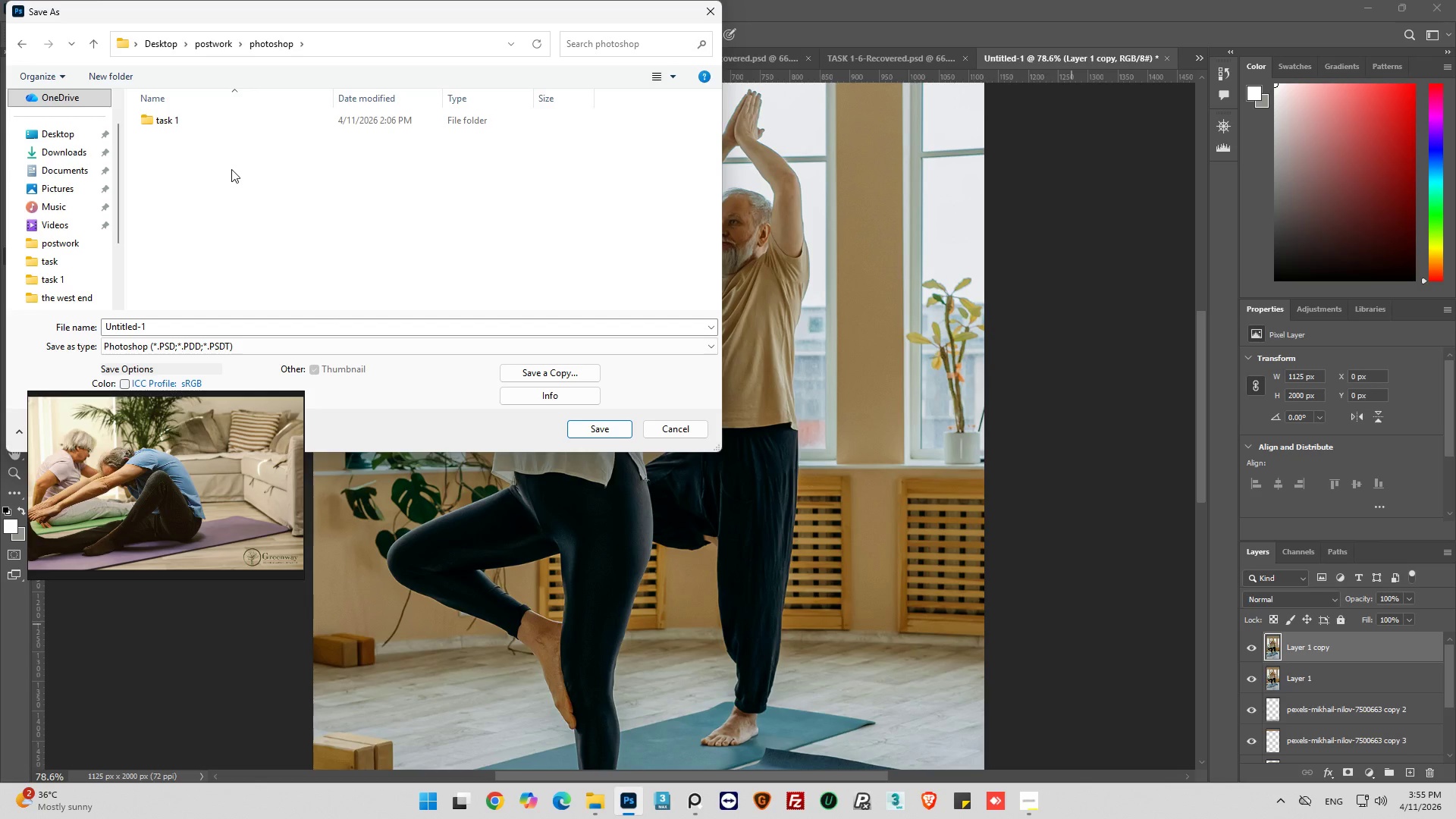 
double_click([181, 123])
 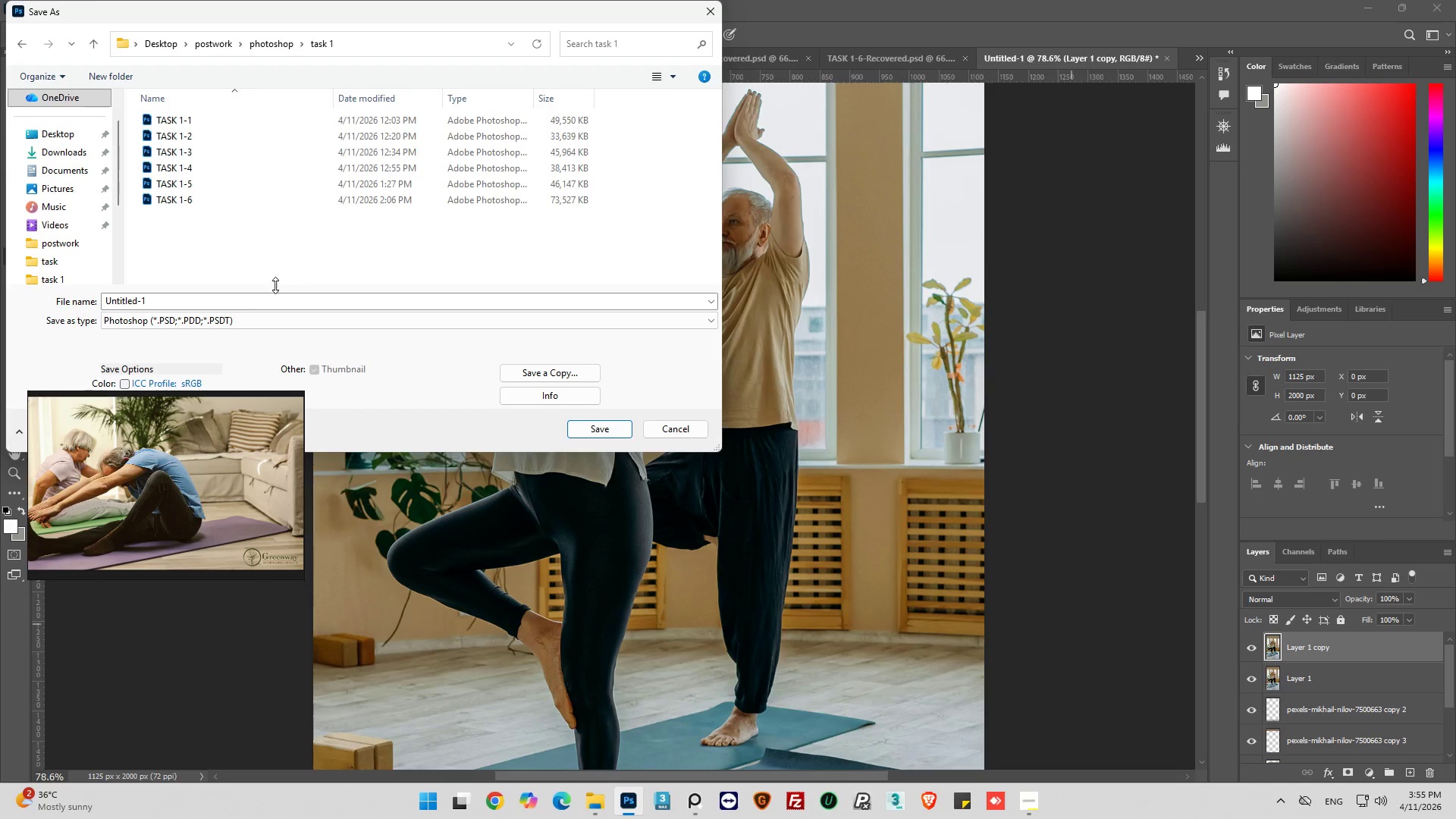 
left_click([177, 201])
 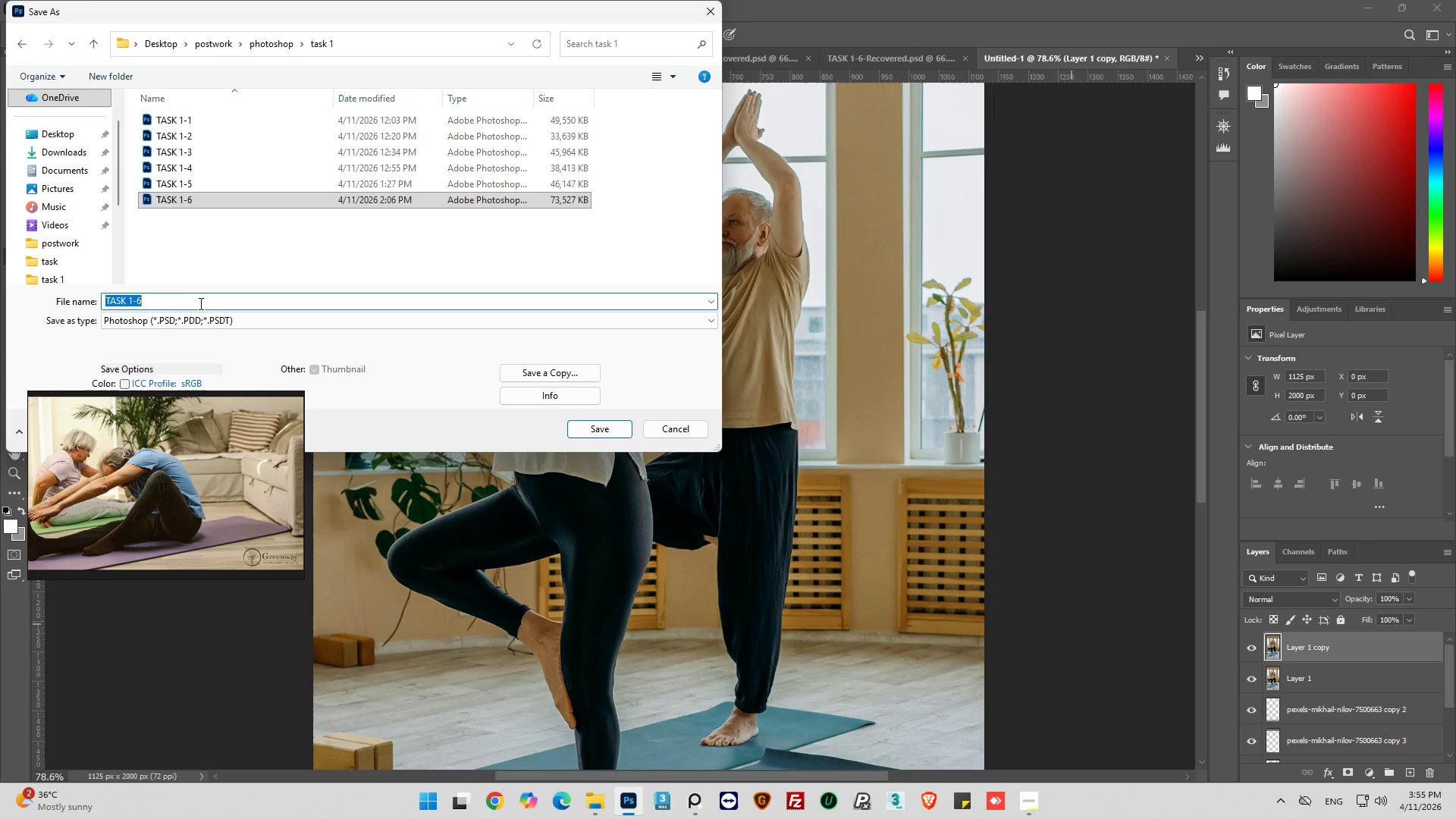 
double_click([206, 300])
 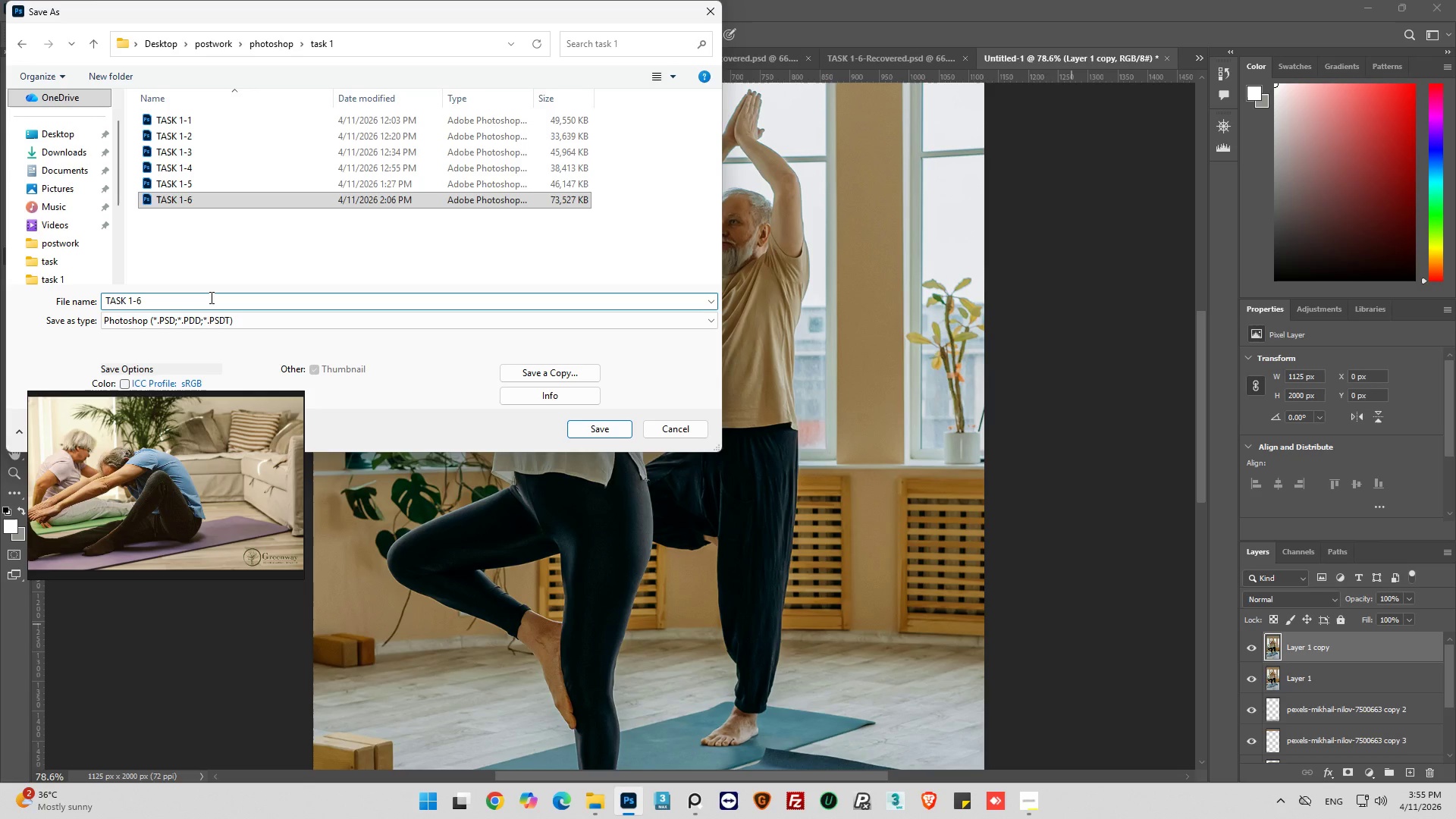 
key(Backspace)
 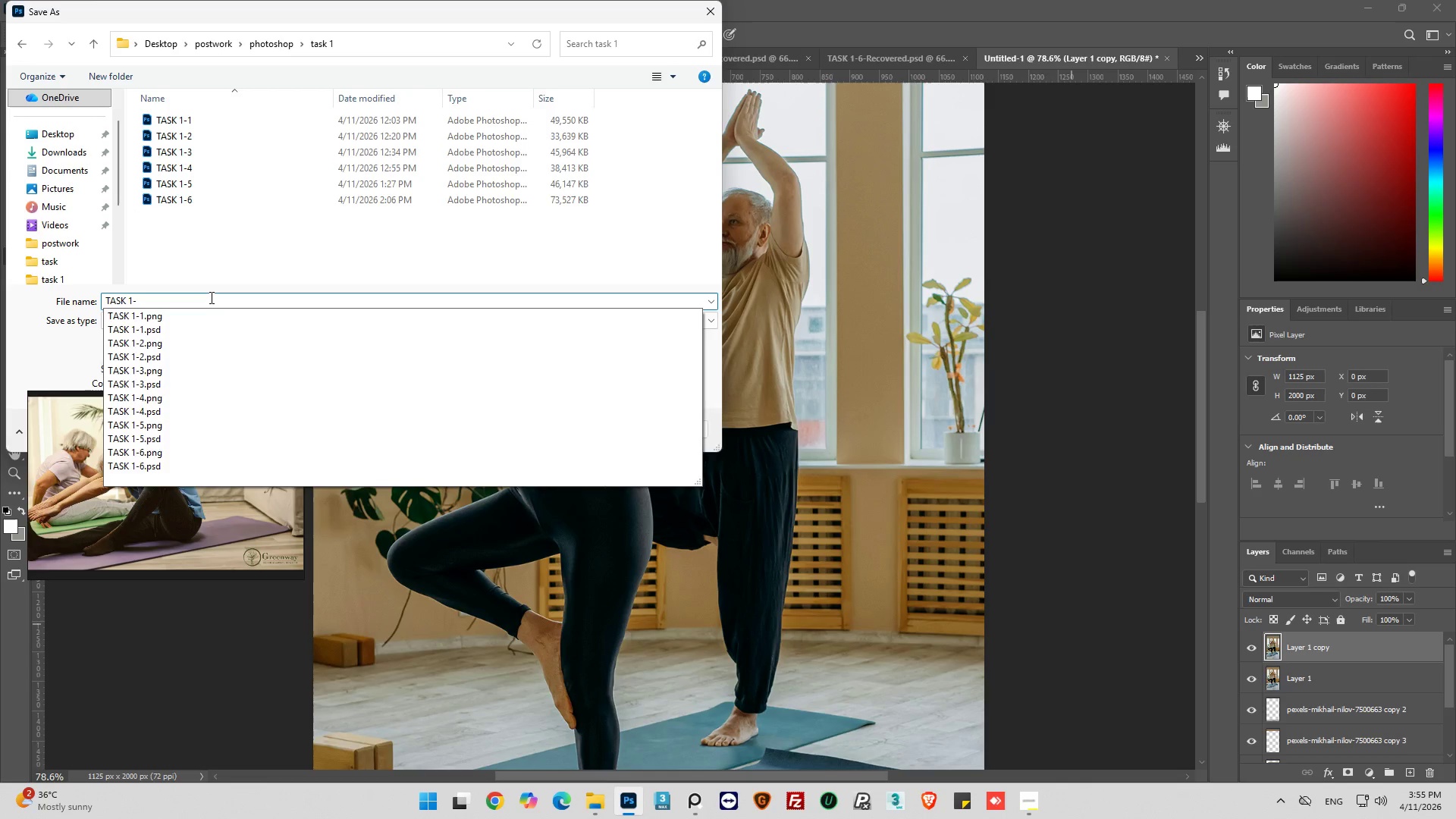 
key(7)
 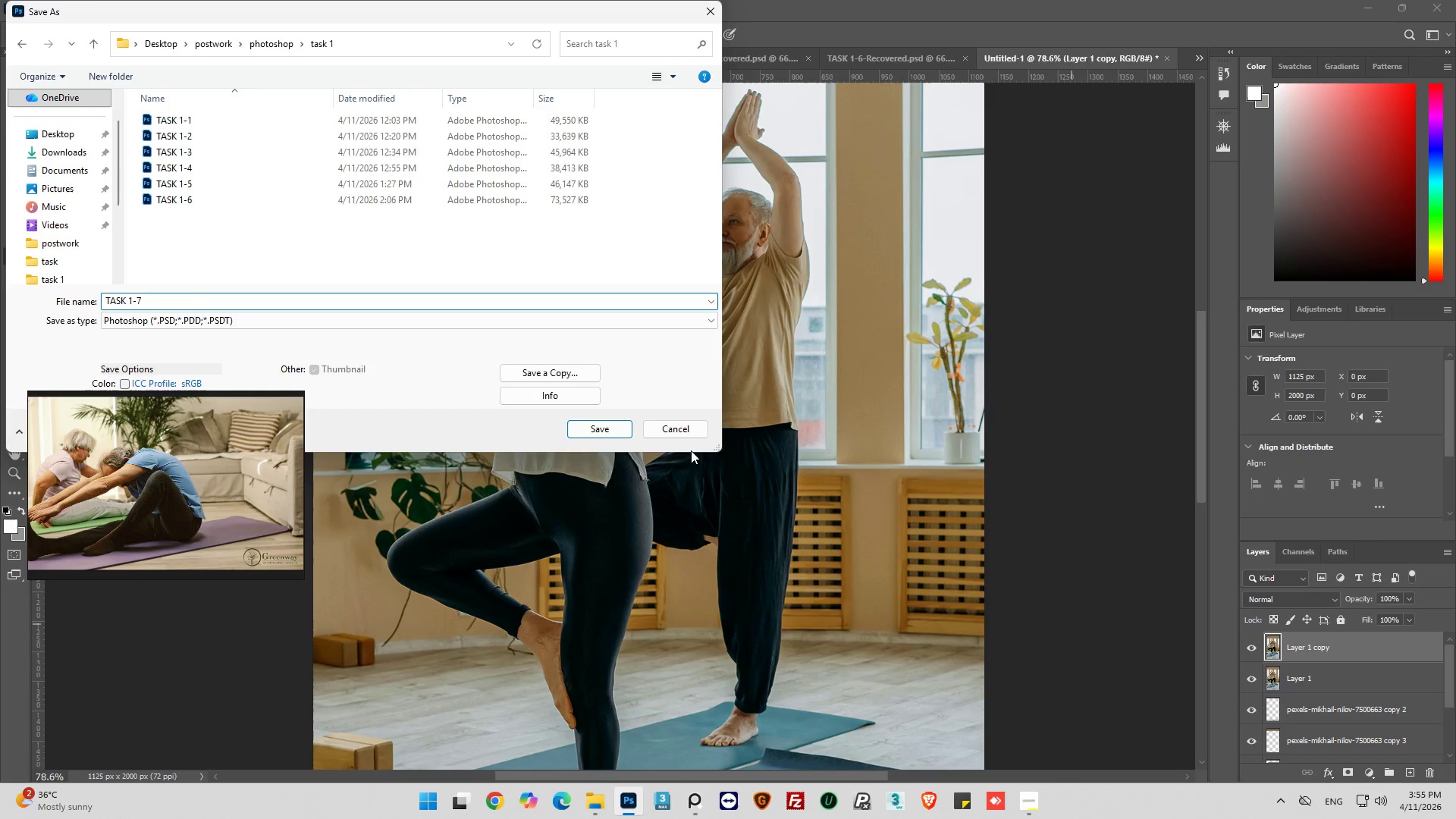 
left_click([582, 434])
 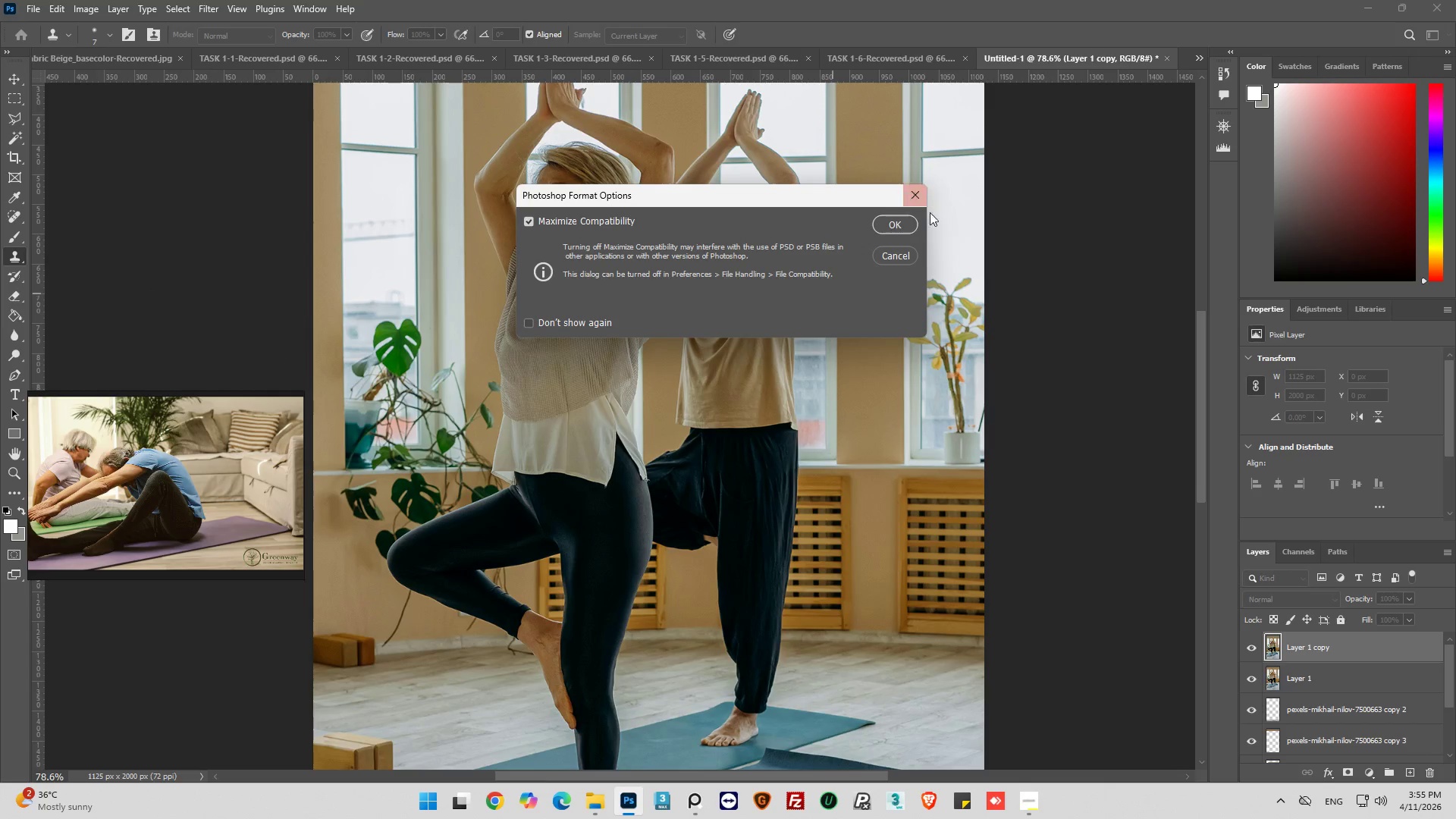 
left_click([908, 224])
 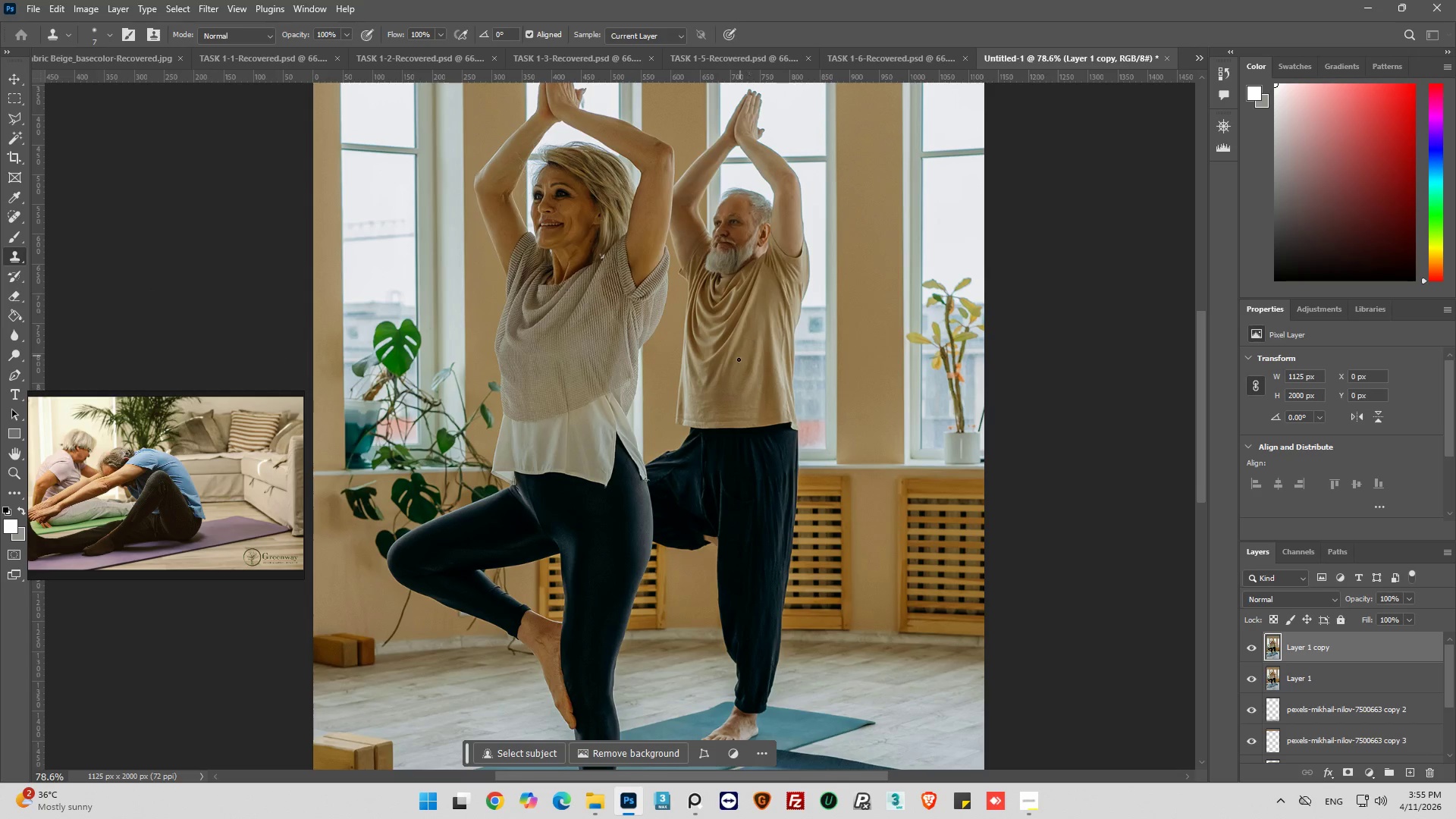 
key(Alt+AltLeft)
 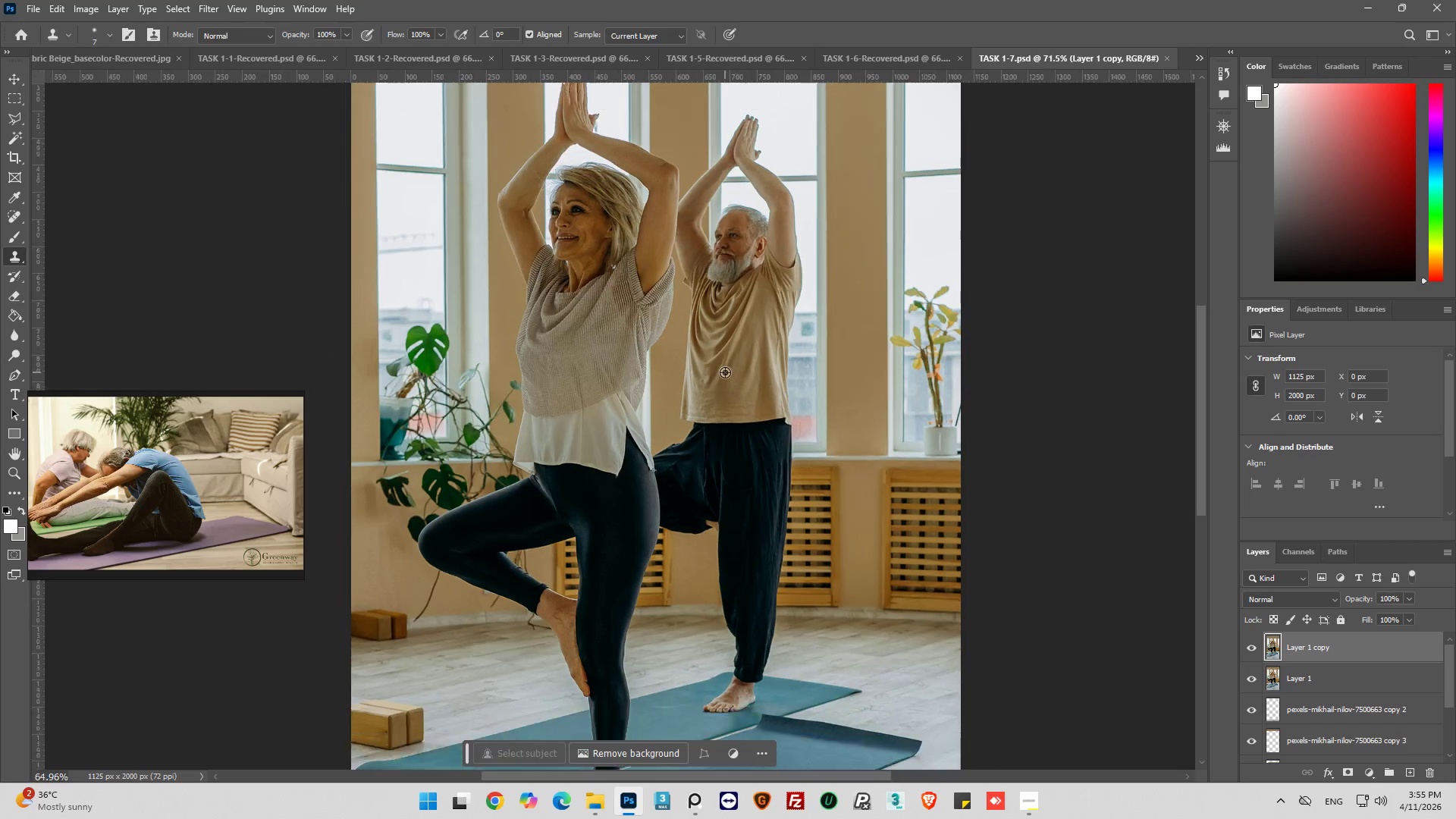 
key(Alt+AltLeft)
 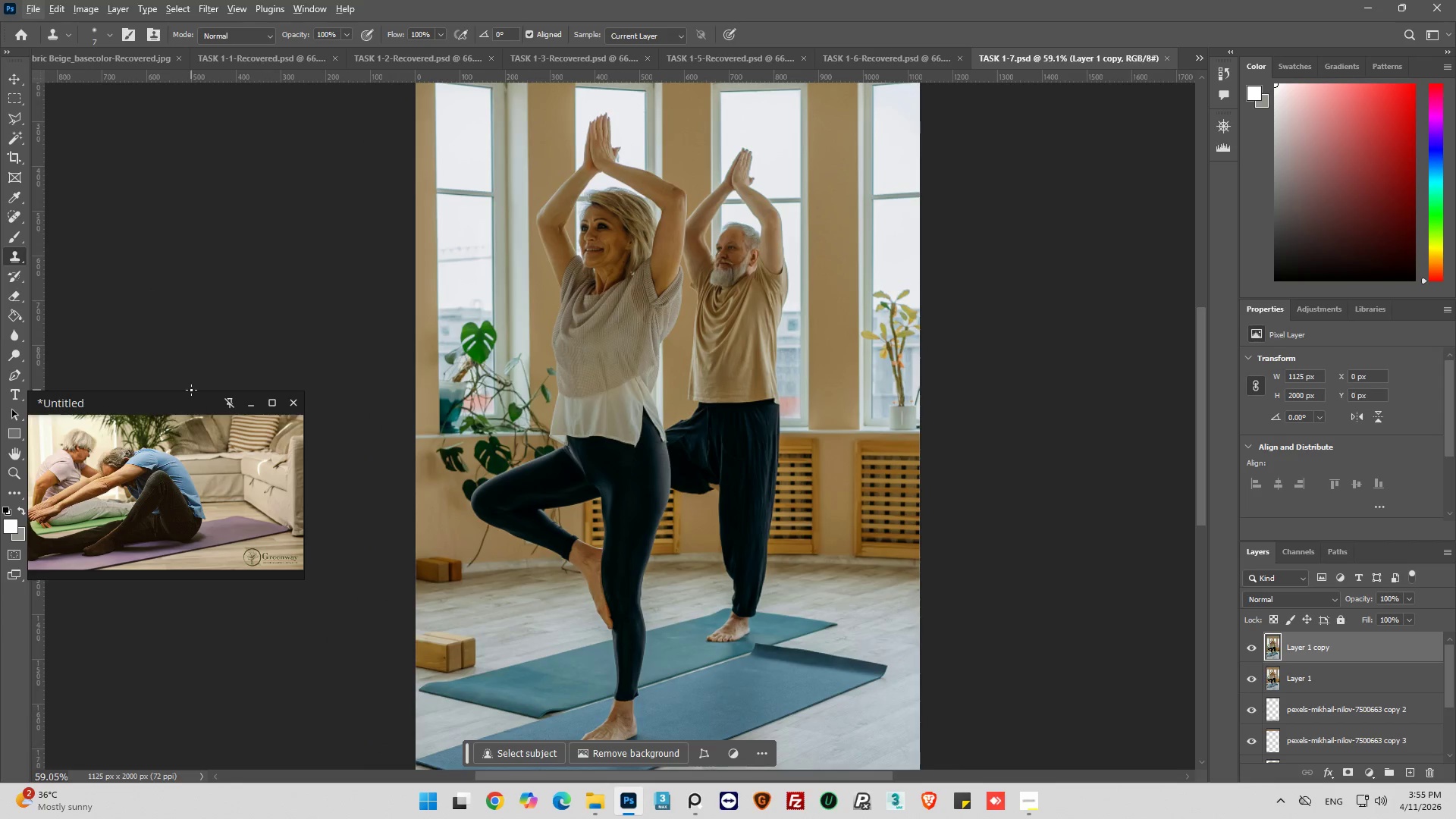 
scroll: coordinate [724, 375], scroll_direction: down, amount: 4.0
 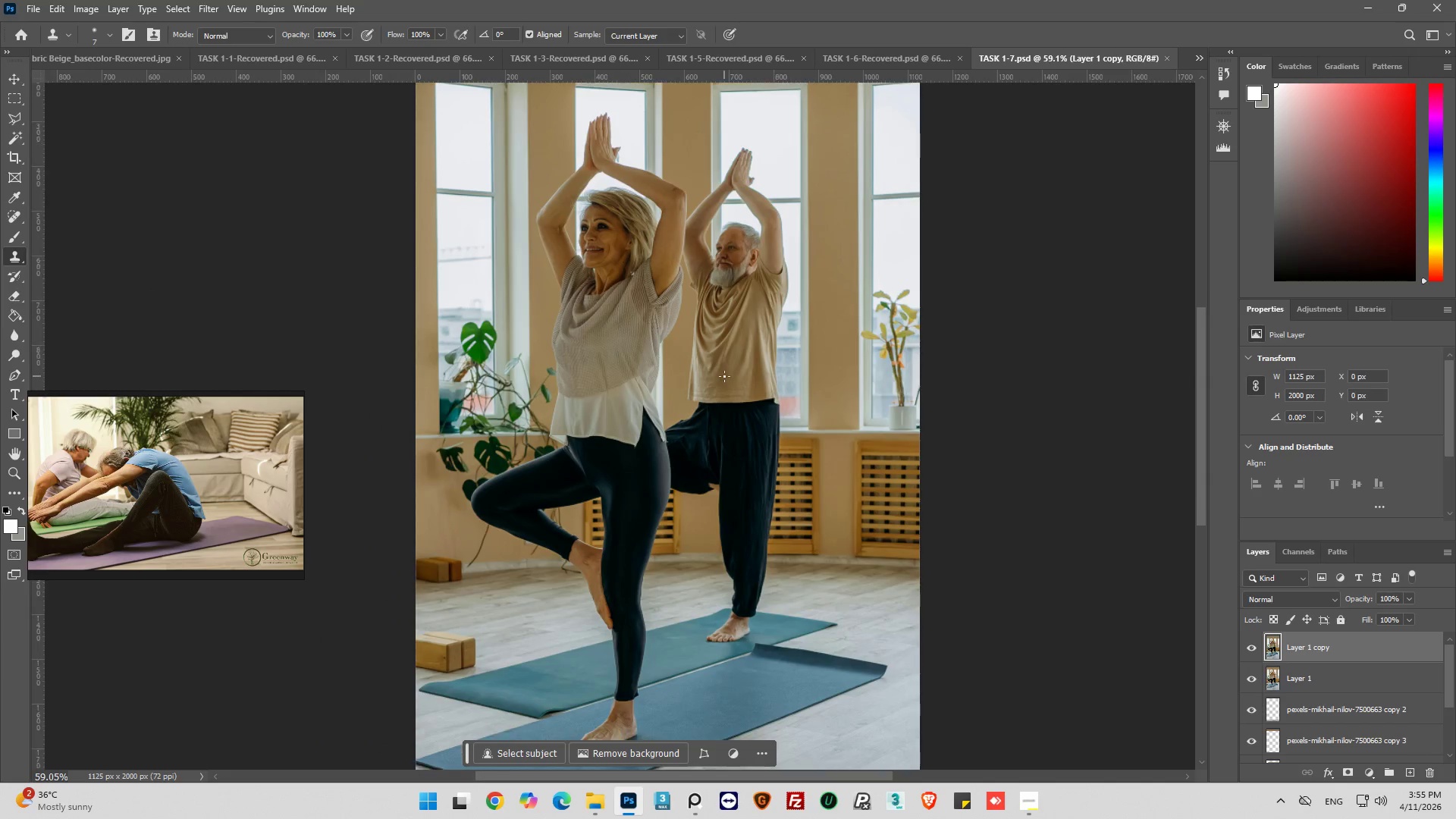 
left_click_drag(start_coordinate=[184, 405], to_coordinate=[218, 388])
 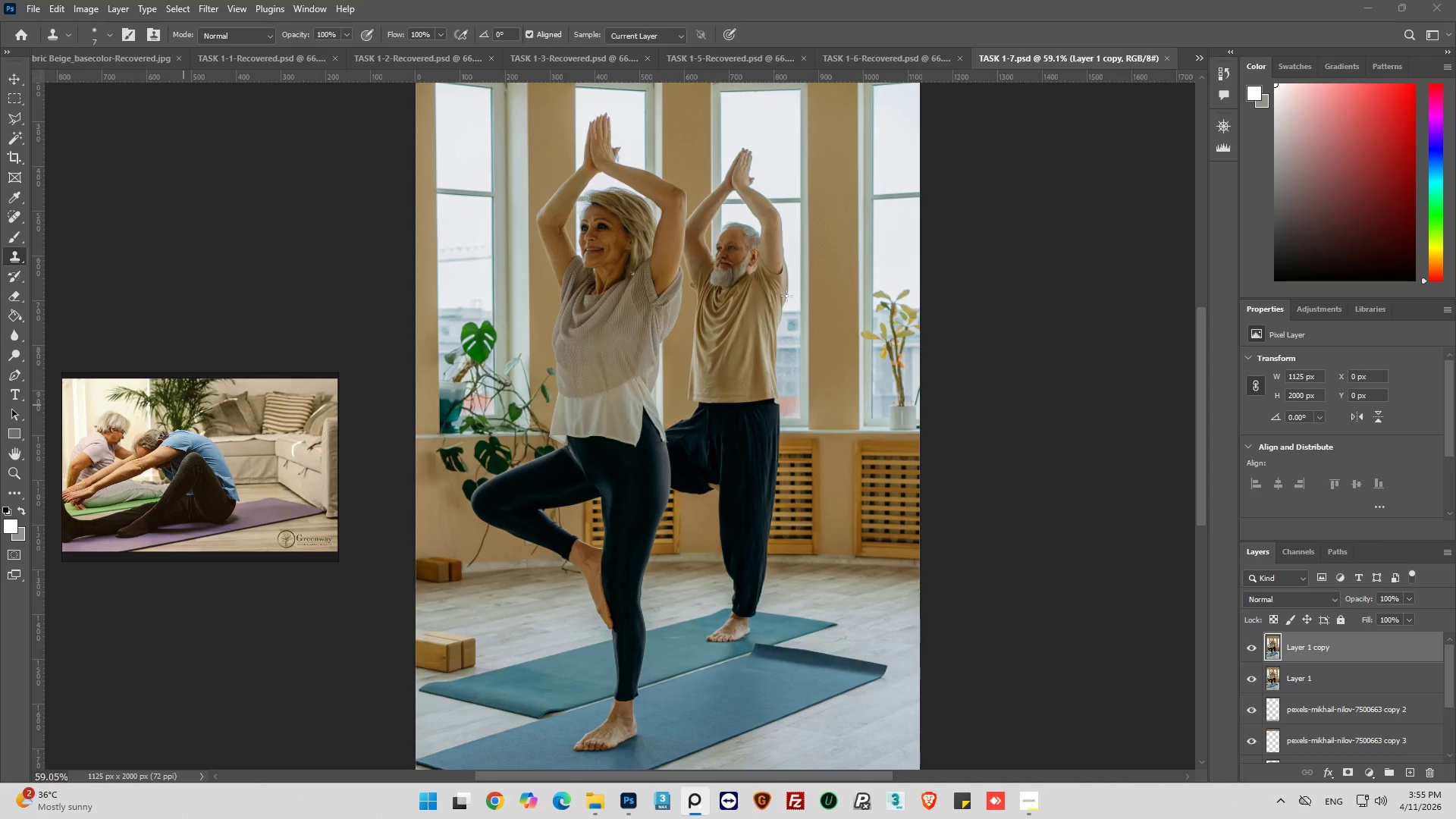 
hold_key(key=AltLeft, duration=0.34)
scroll: coordinate [686, 377], scroll_direction: down, amount: 1.0
 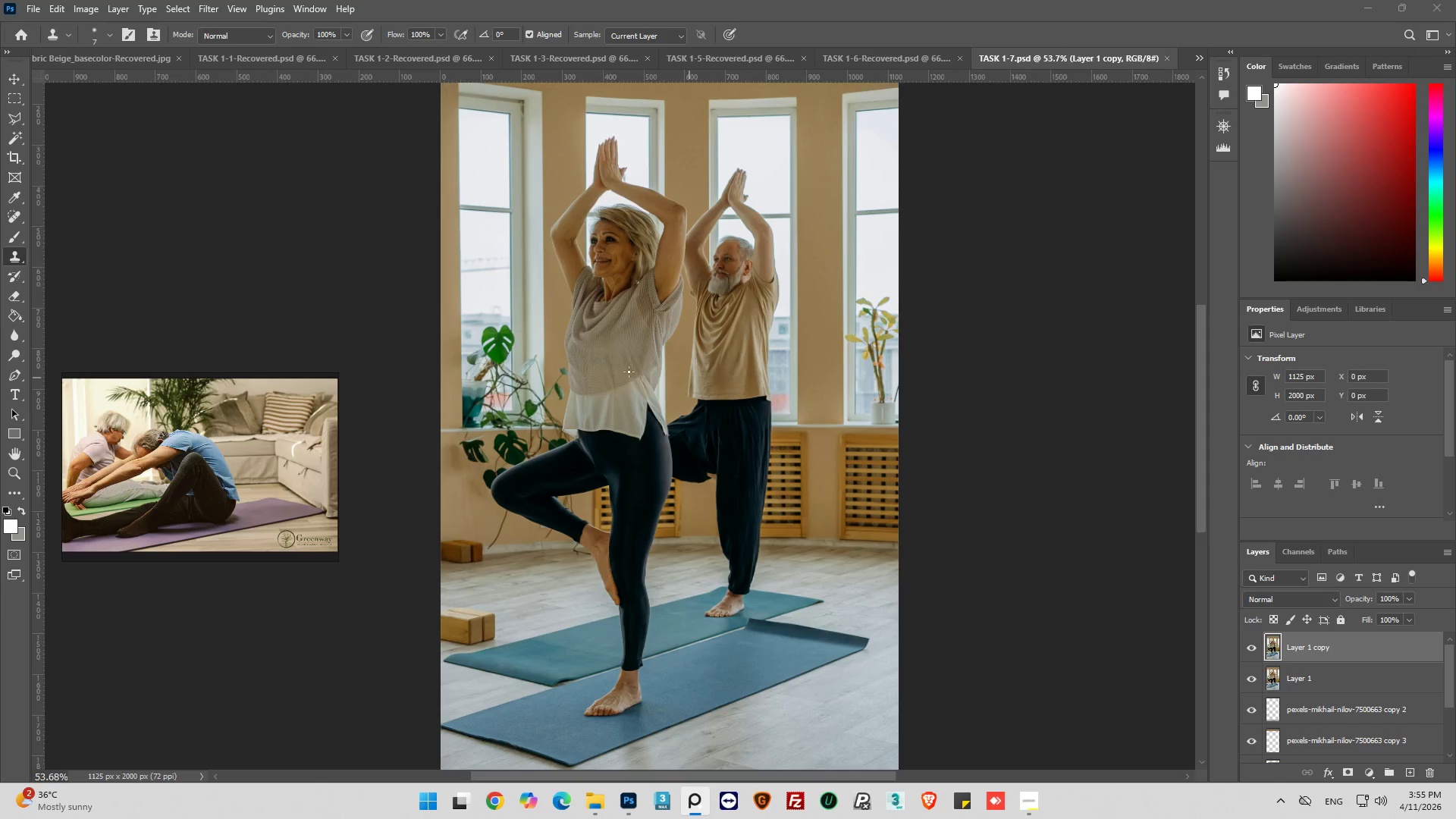 
hold_key(key=AltLeft, duration=0.8)
scroll: coordinate [598, 229], scroll_direction: up, amount: 10.0
 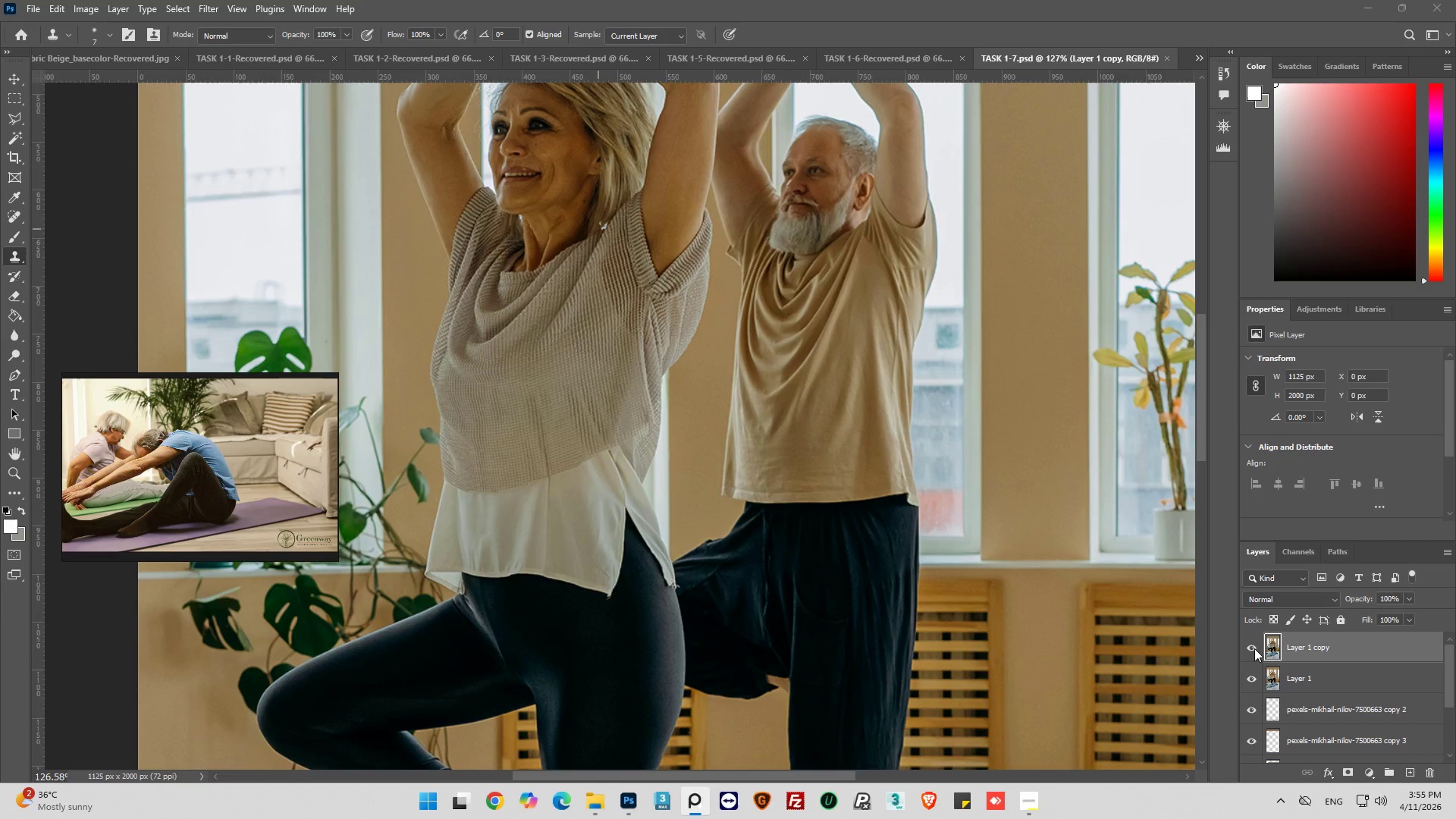 
left_click([1250, 646])
 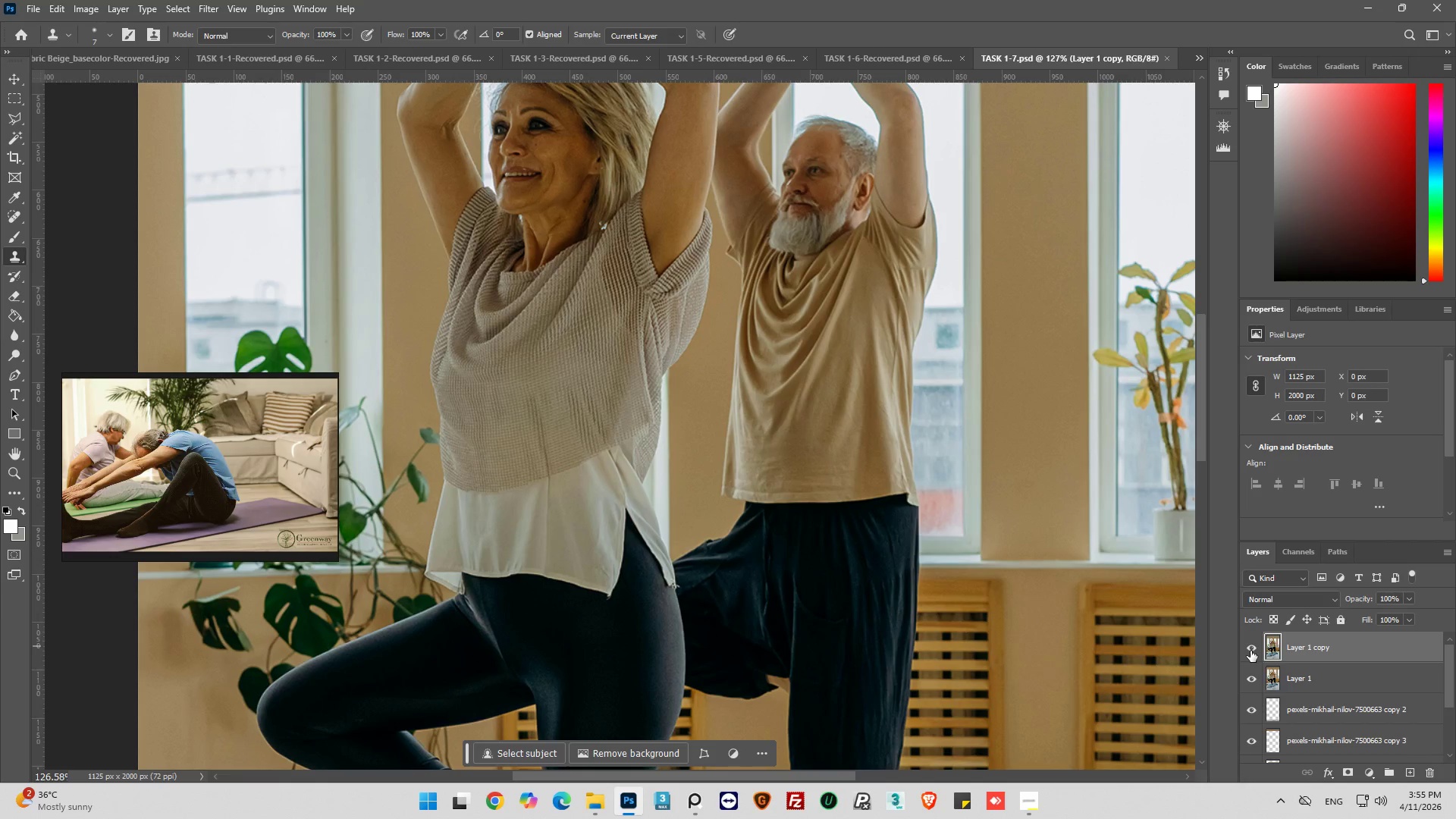 
left_click([1252, 651])
 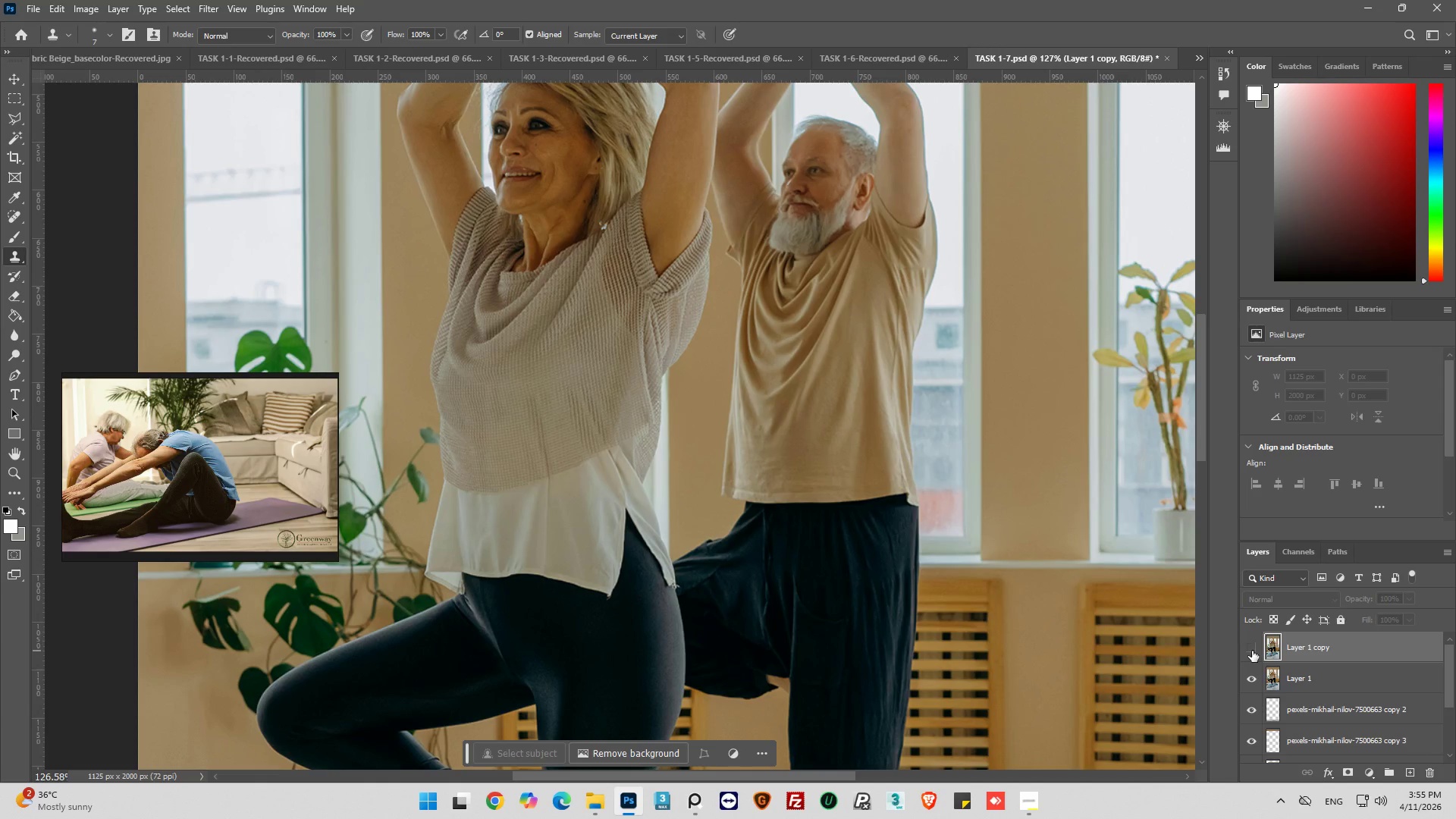 
left_click([1252, 651])
 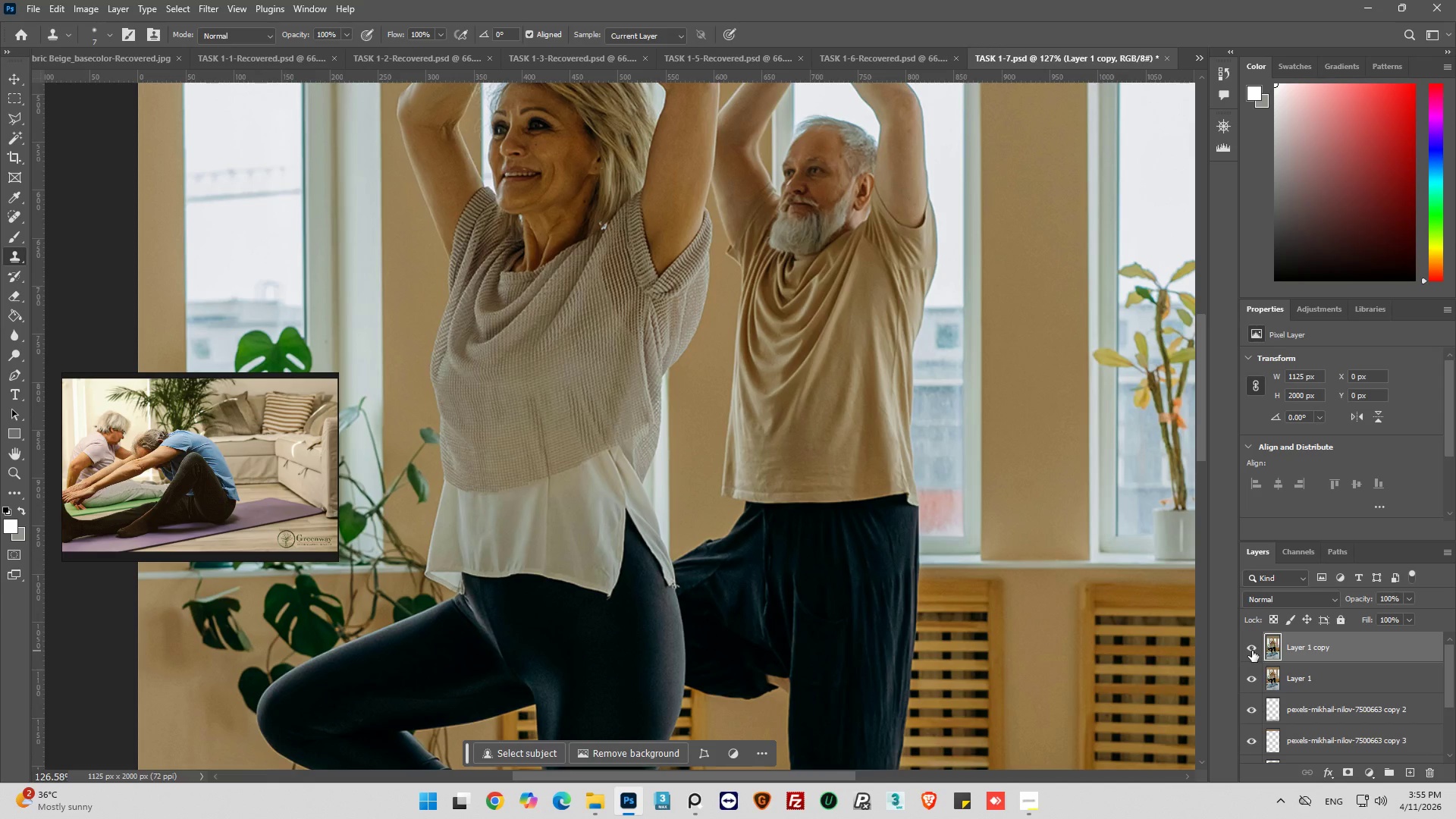 
left_click([1252, 651])
 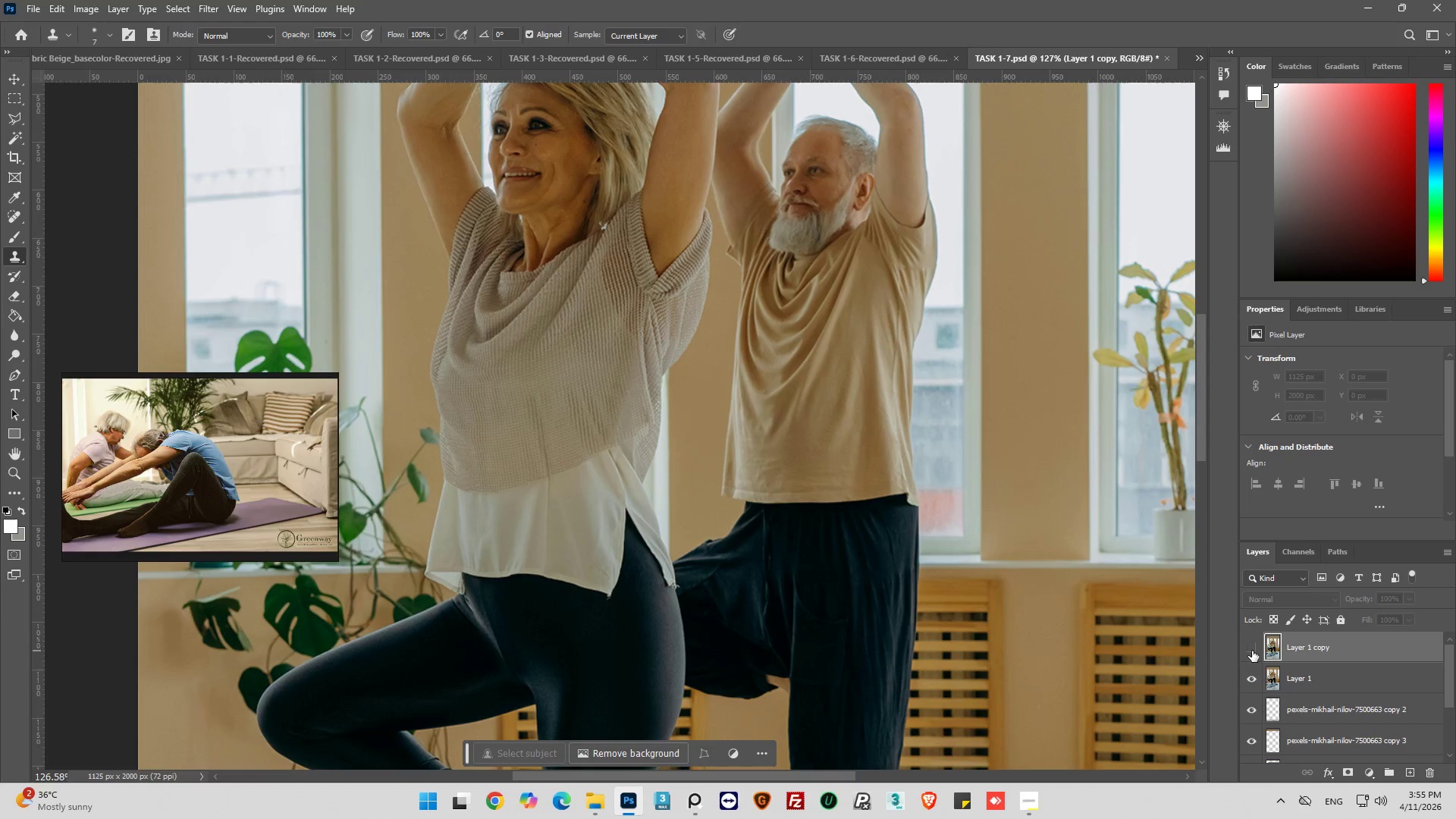 
left_click([1252, 651])
 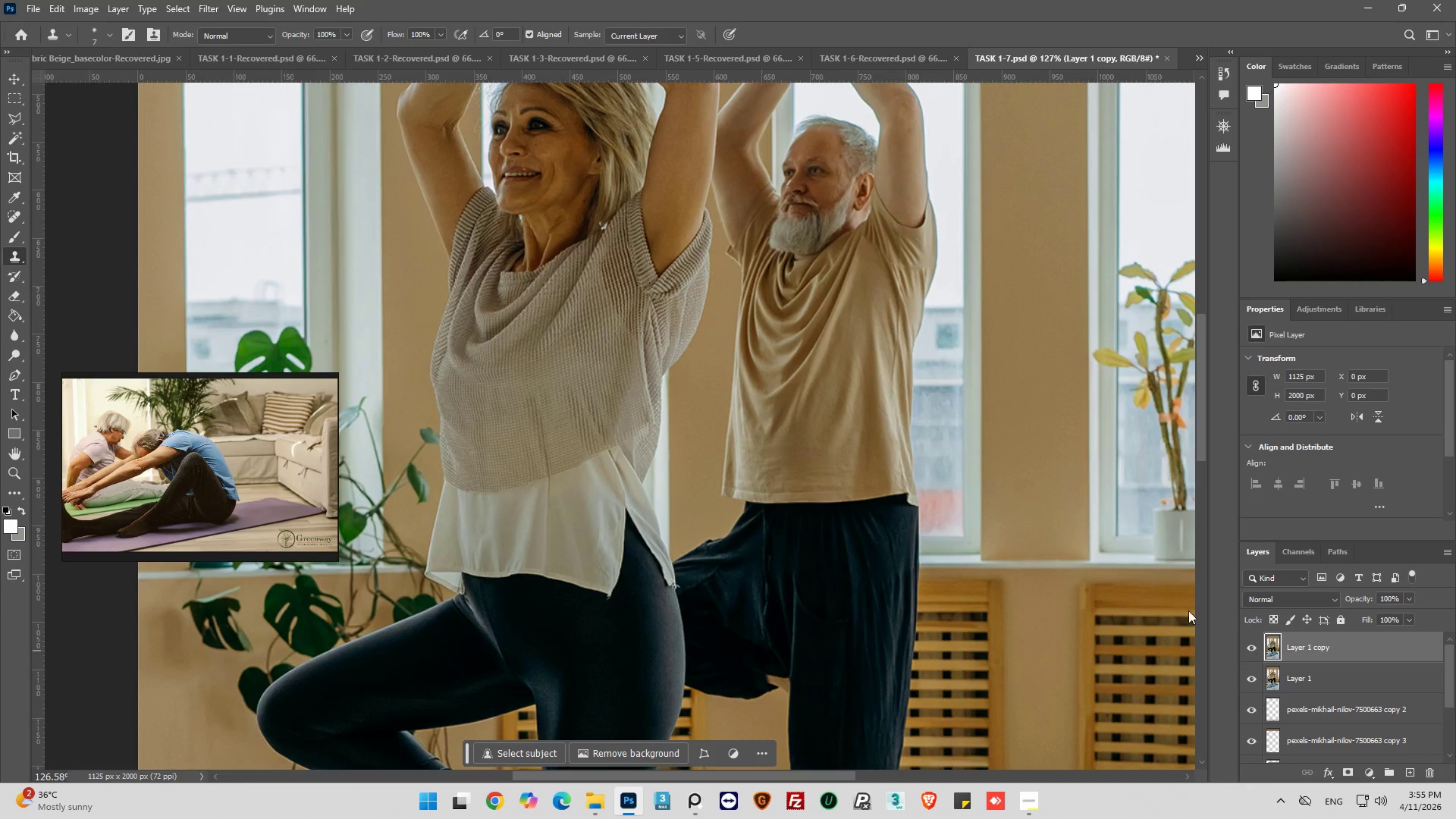 
hold_key(key=AltLeft, duration=0.97)
scroll: coordinate [690, 451], scroll_direction: down, amount: 18.0
 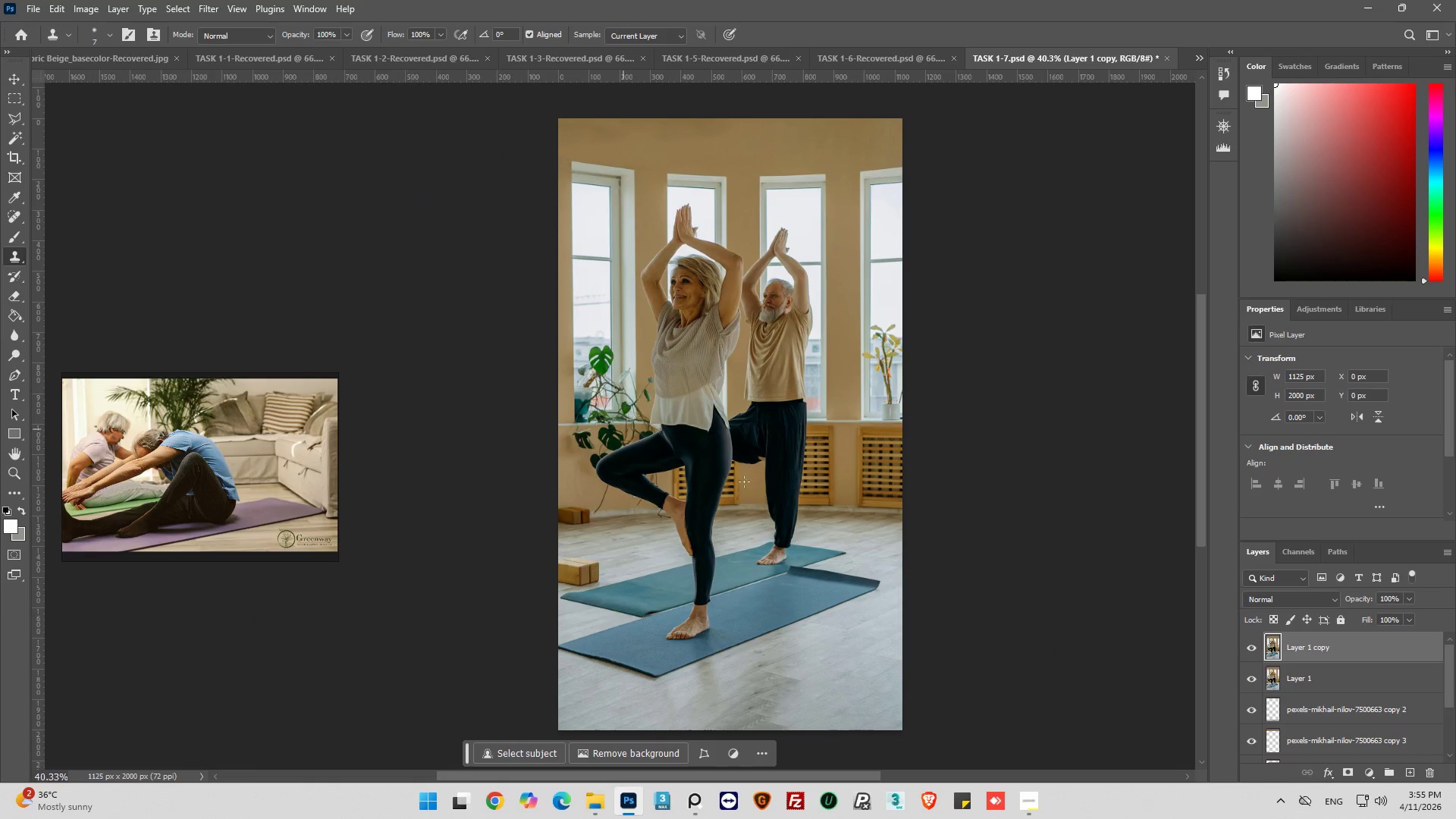 
left_click([852, 57])
 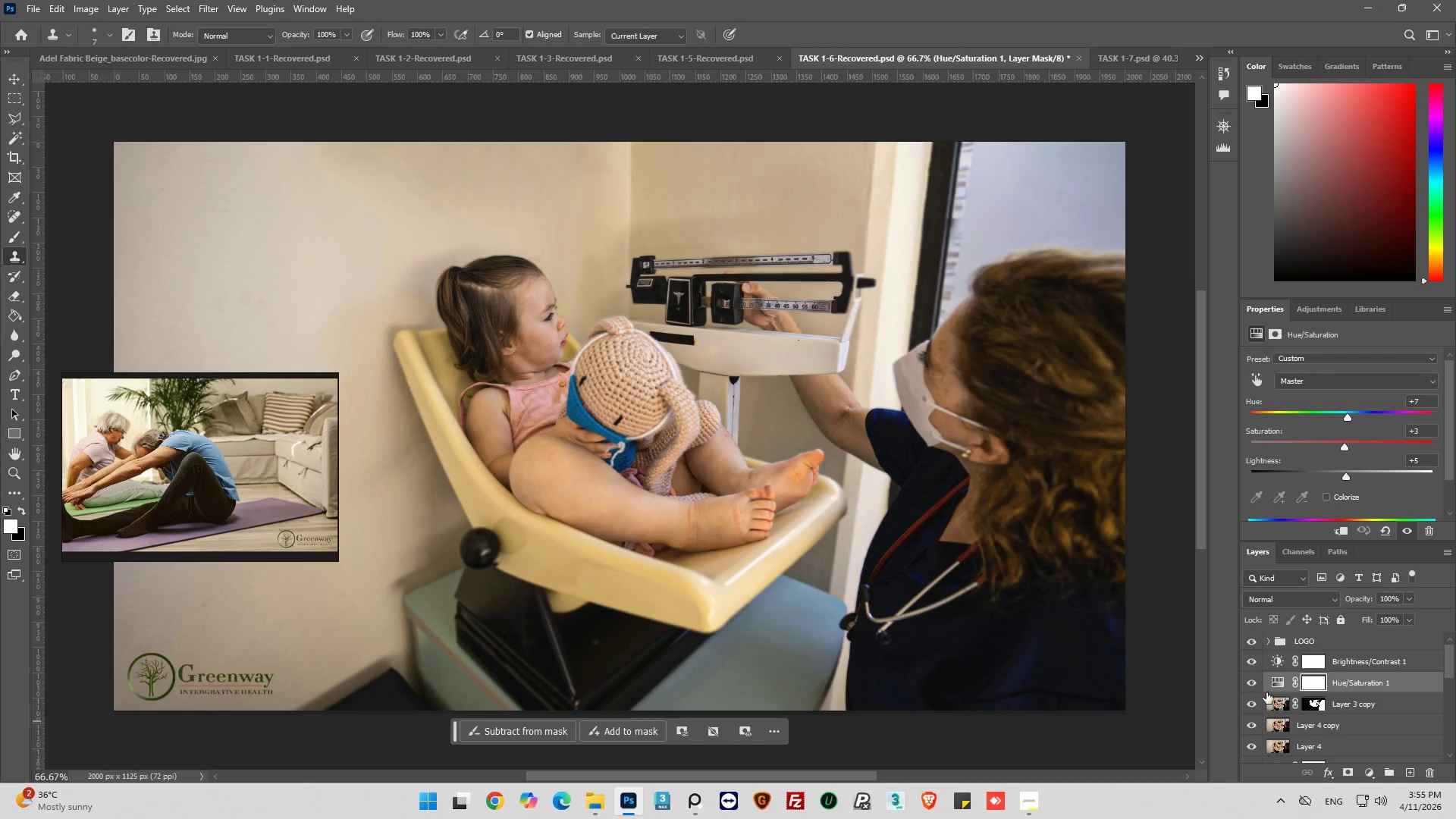 
scroll: coordinate [1283, 695], scroll_direction: down, amount: 2.0
 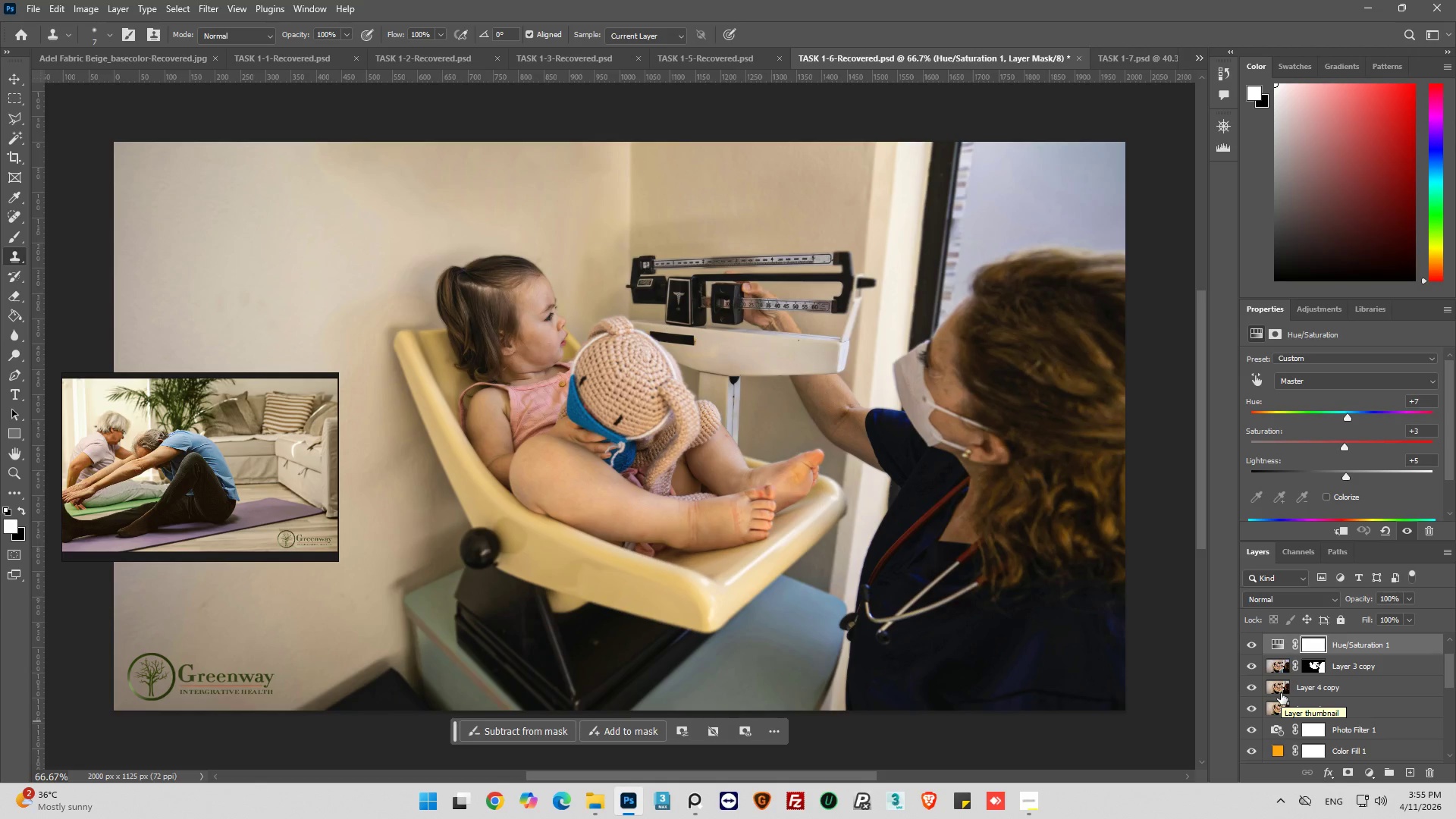 
wait(10.7)
 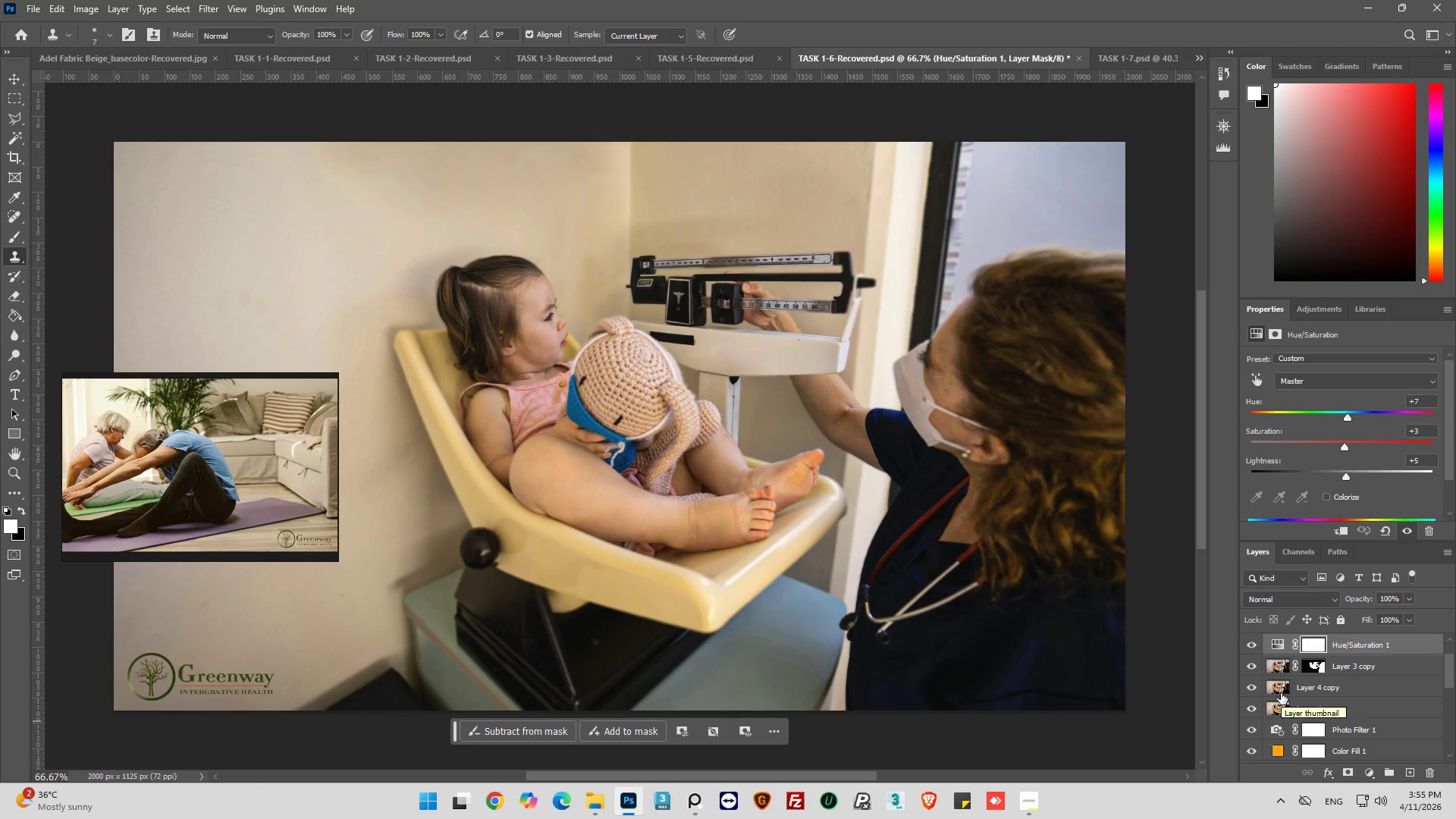 
left_click([1278, 745])
 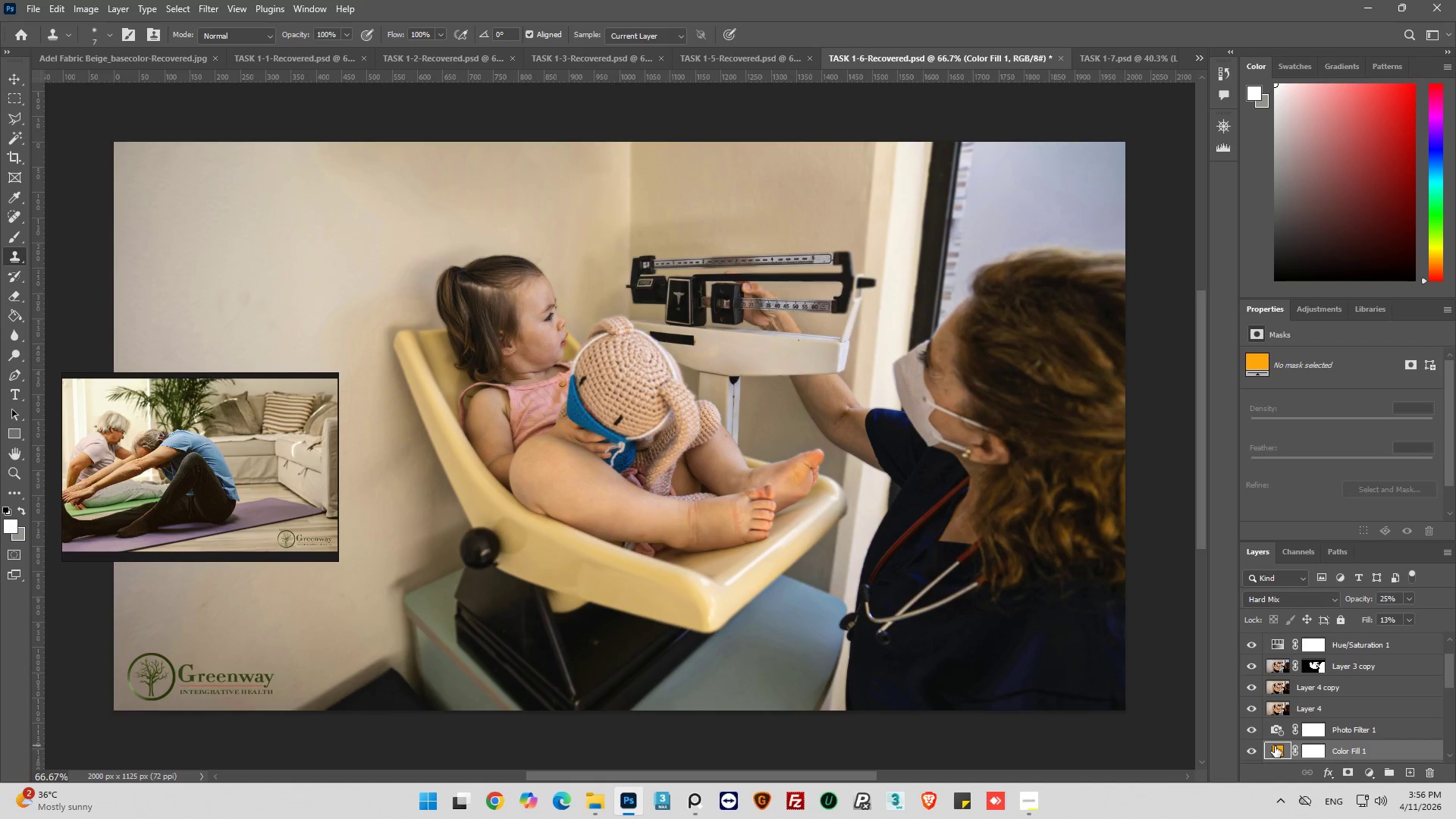 
key(Control+C)
 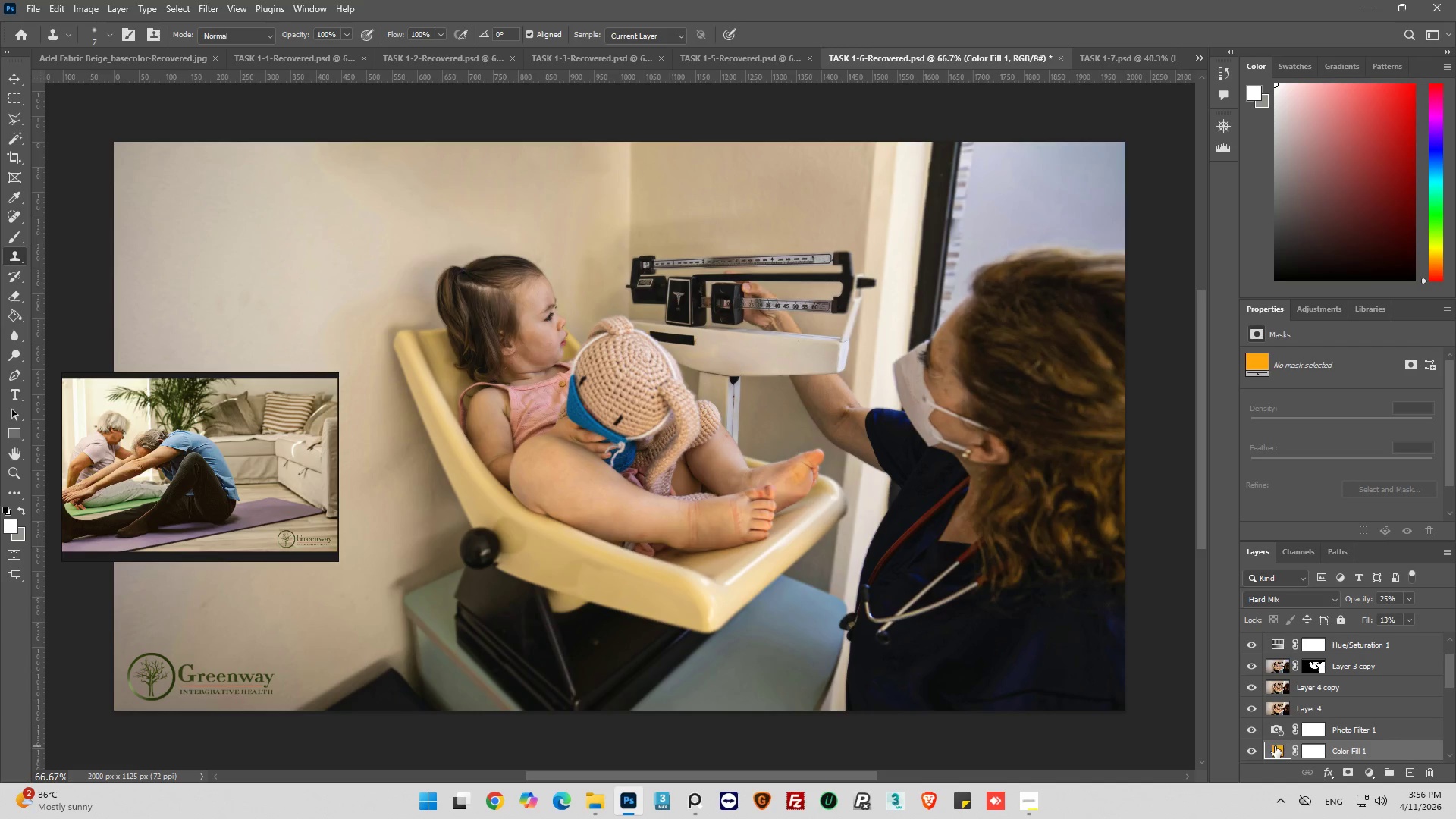 
key(Shift+ShiftLeft)
 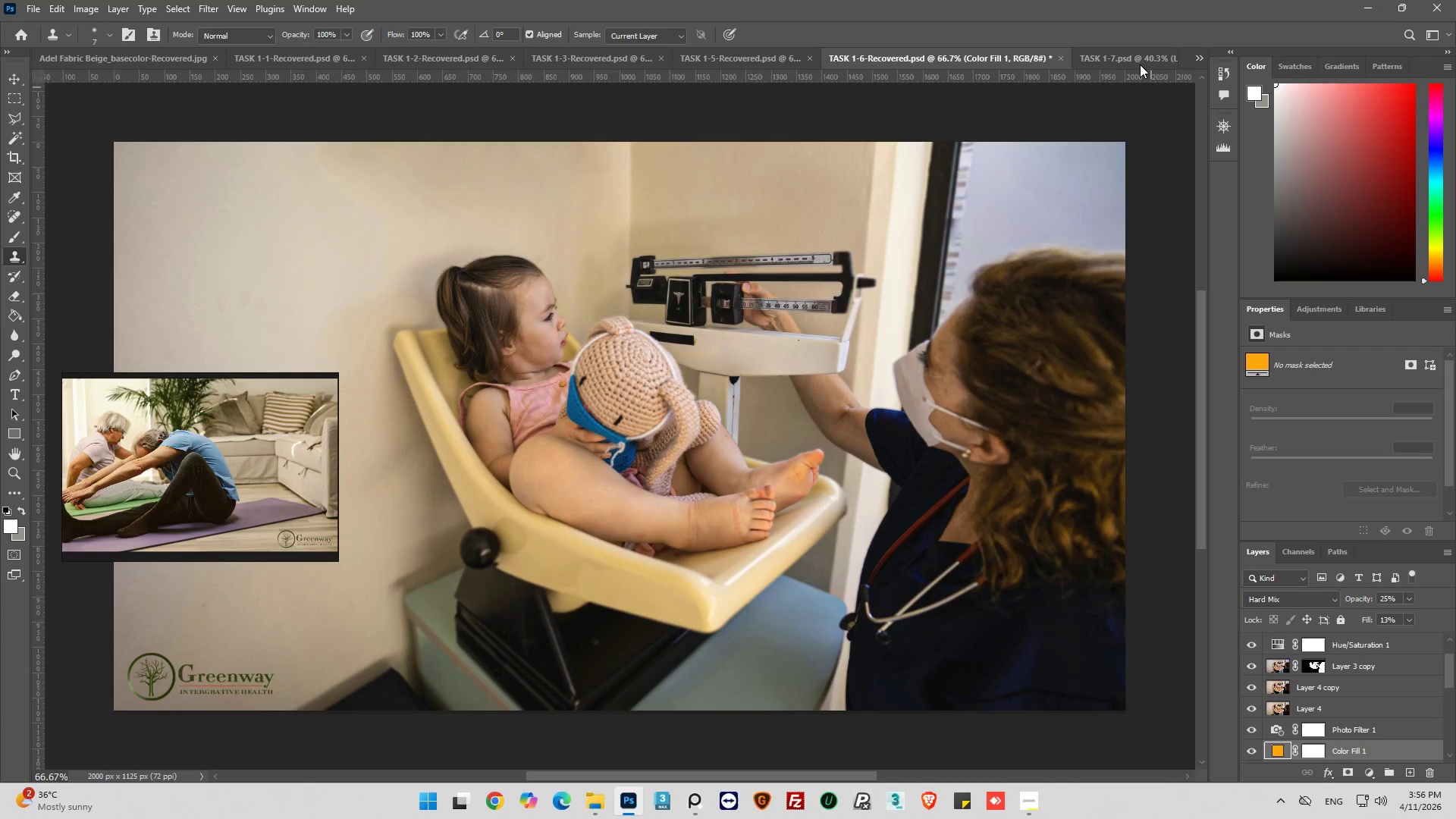 
left_click([1138, 57])
 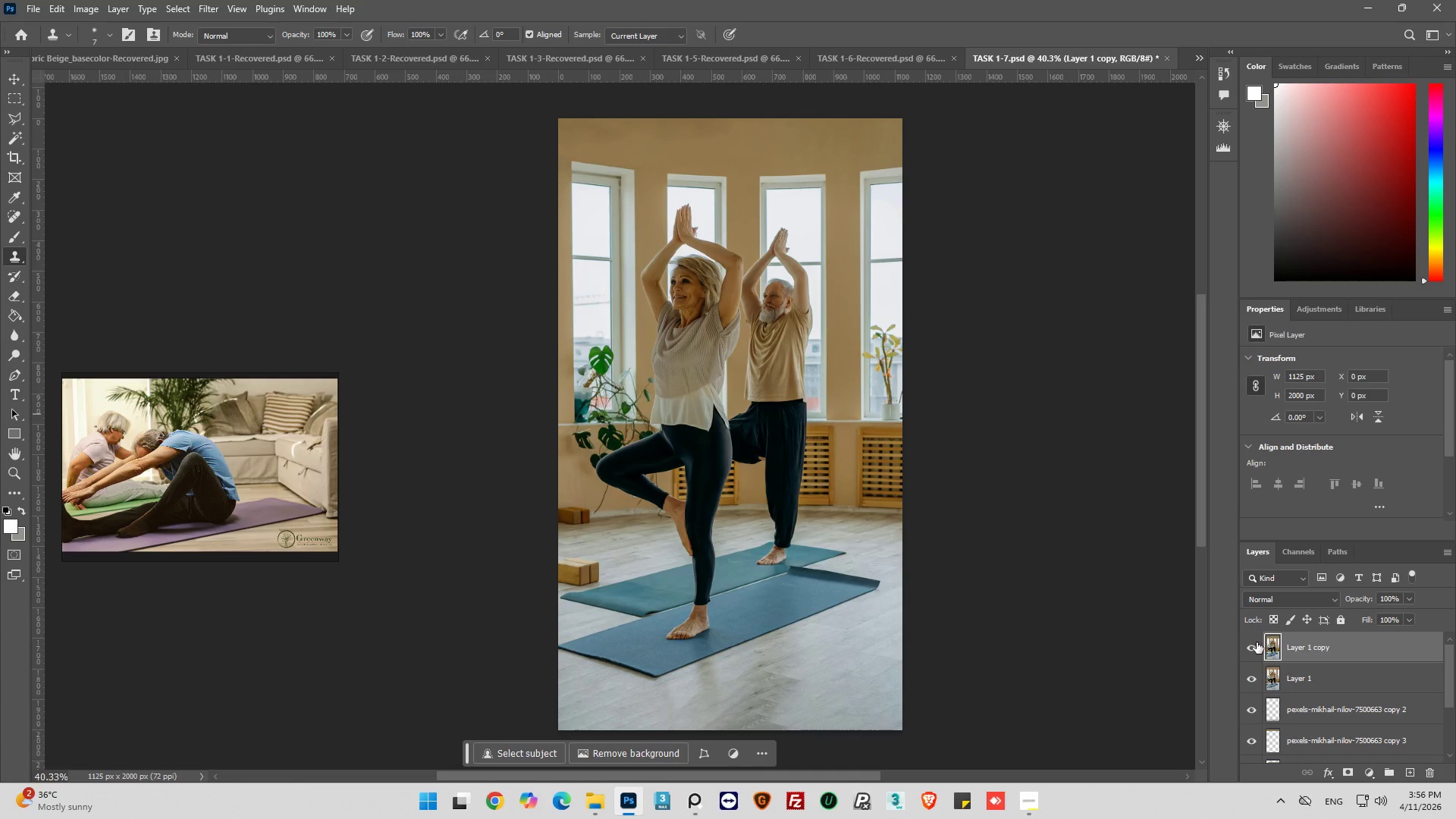 
key(Control+V)
 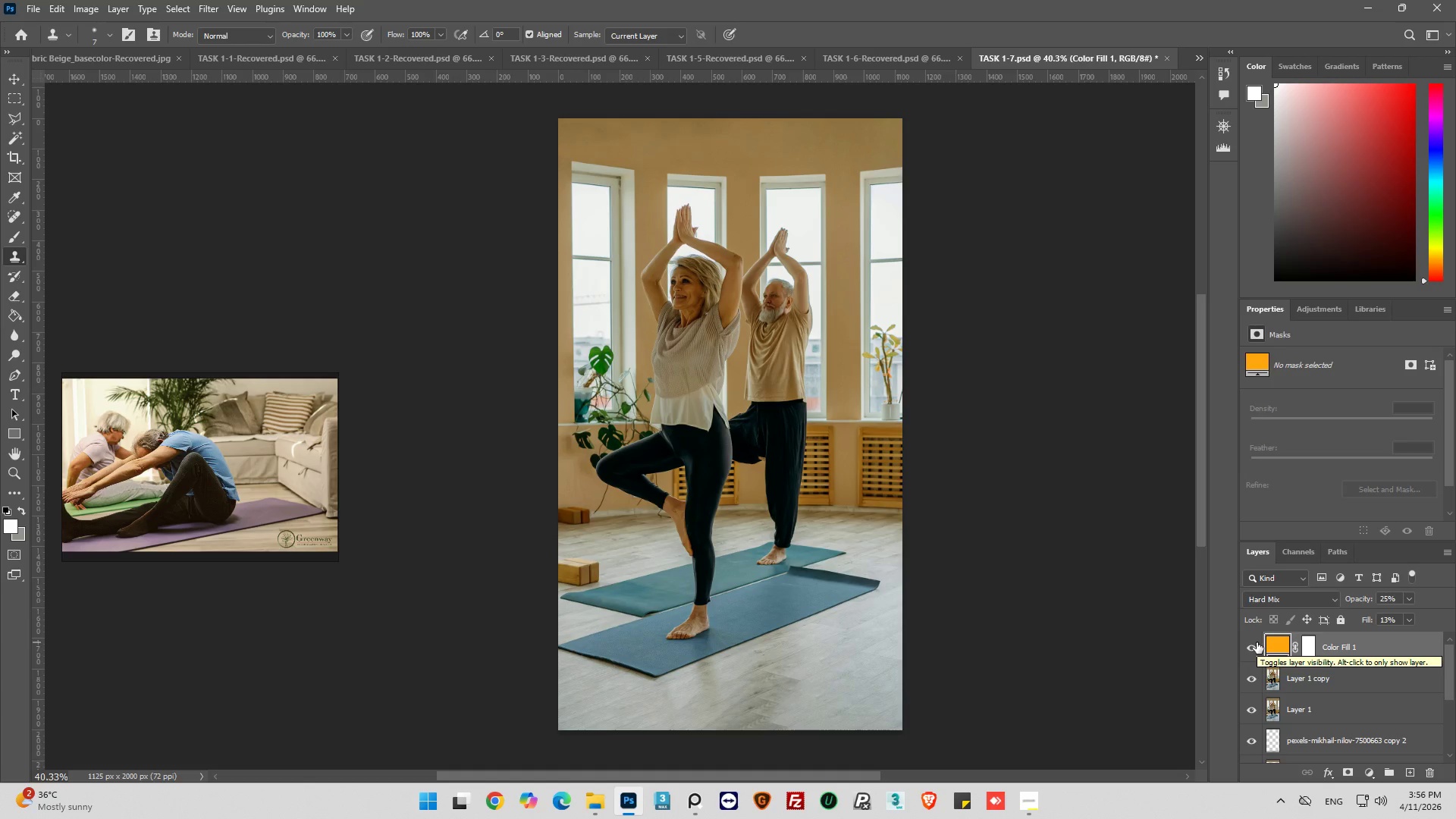 
wait(6.06)
 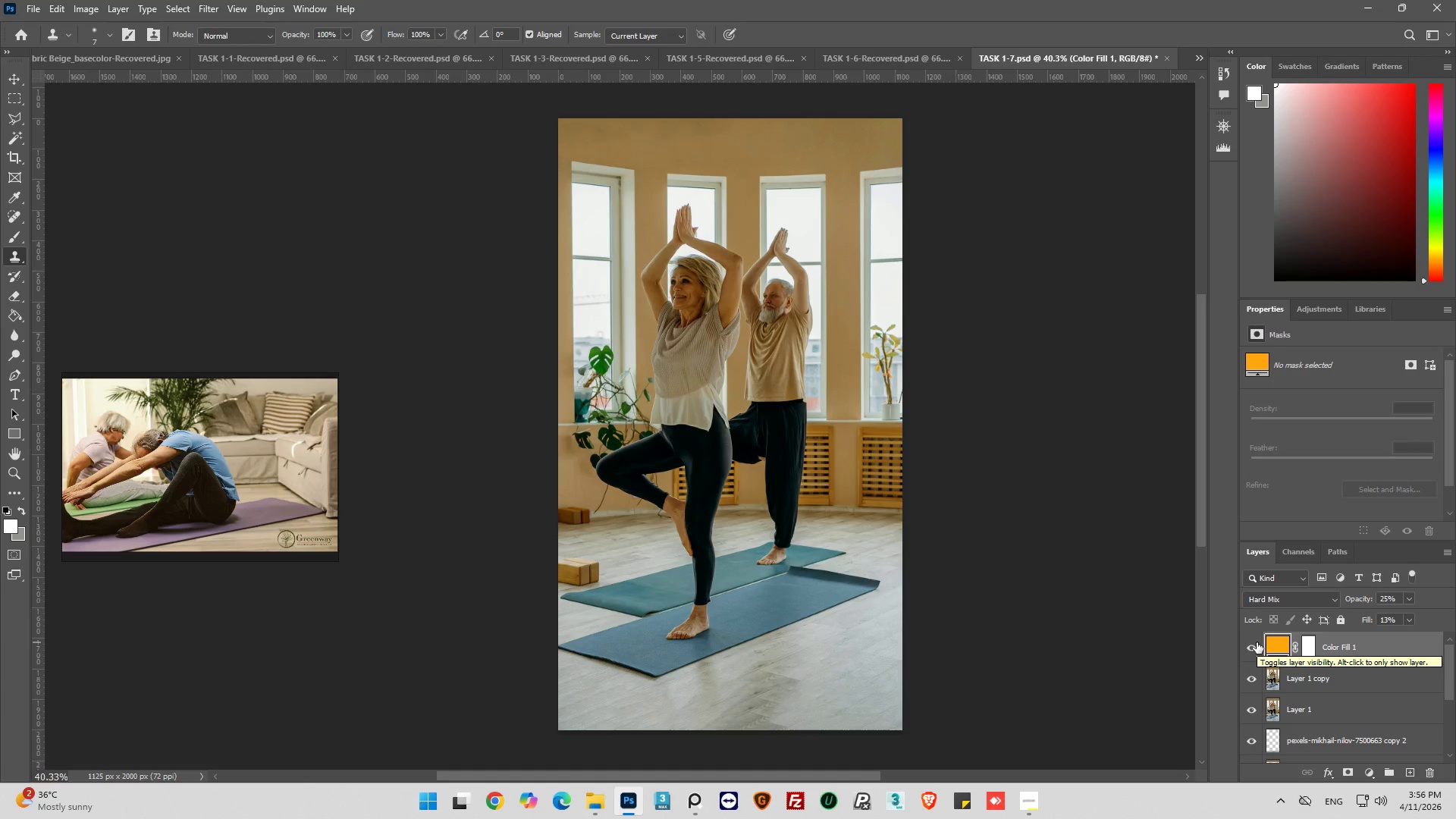 
hold_key(key=AltLeft, duration=0.88)
scroll: coordinate [769, 418], scroll_direction: up, amount: 10.0
 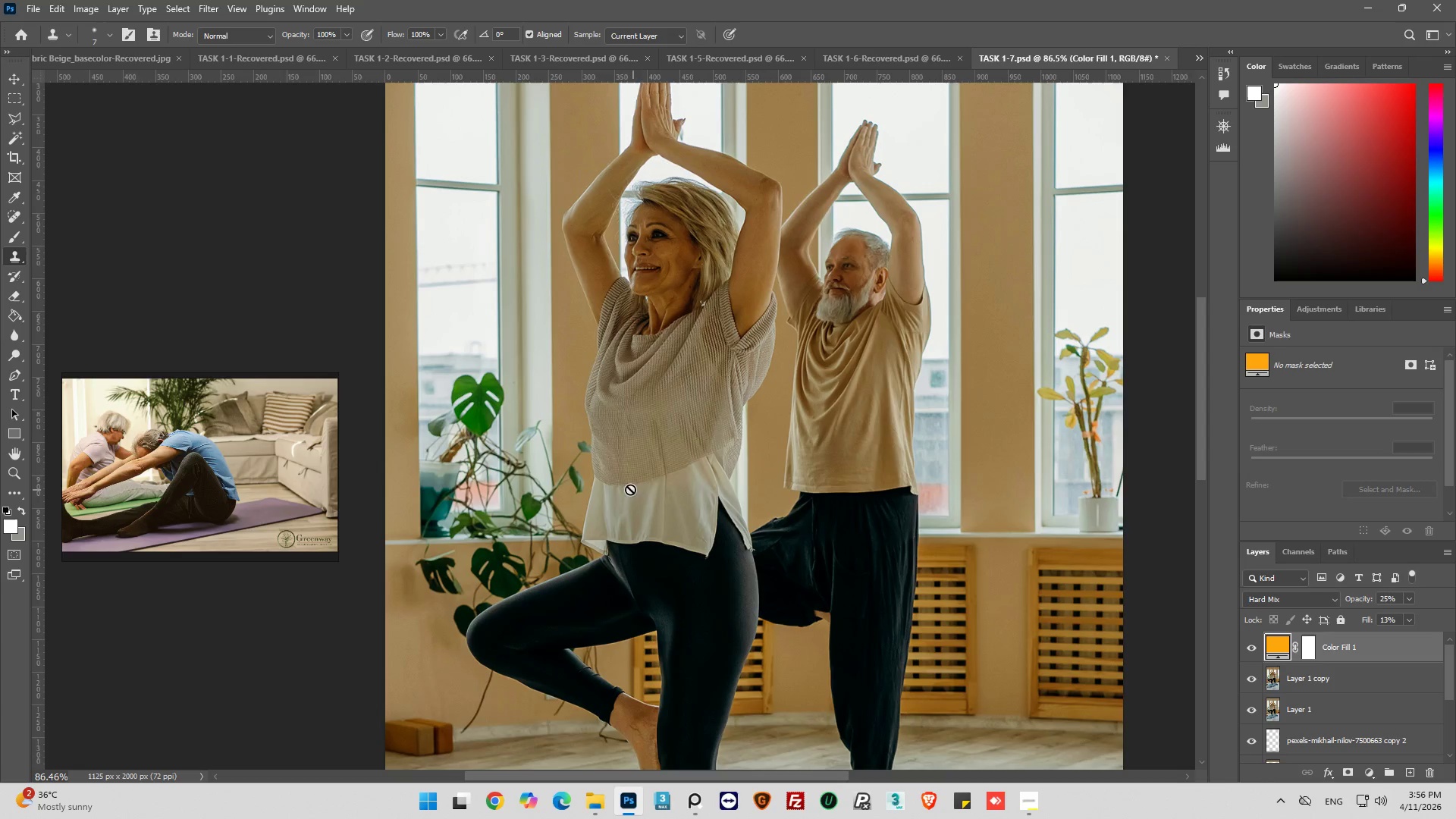 
hold_key(key=AltLeft, duration=0.39)
scroll: coordinate [620, 485], scroll_direction: down, amount: 2.0
 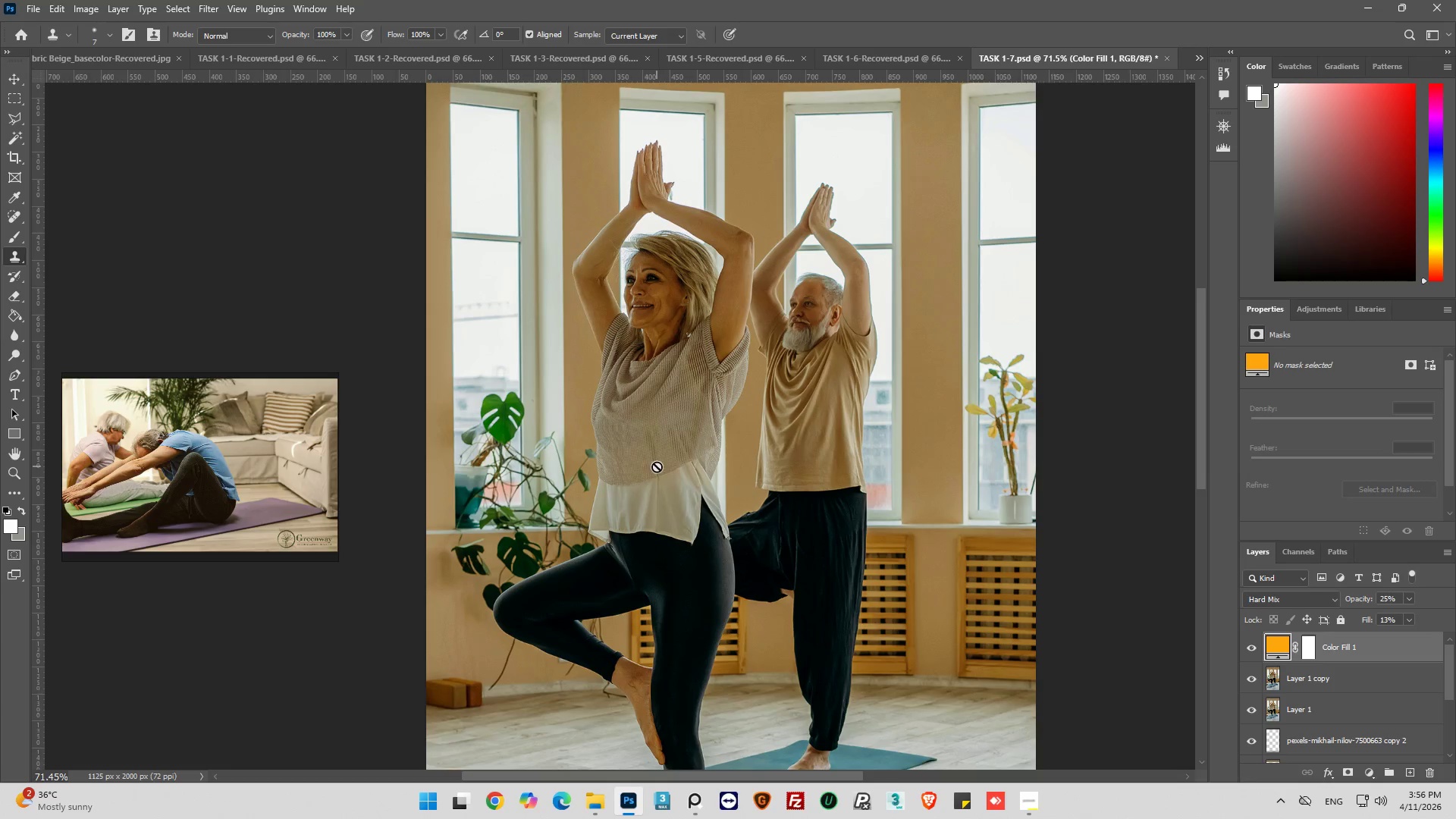 
hold_key(key=AltLeft, duration=0.41)
 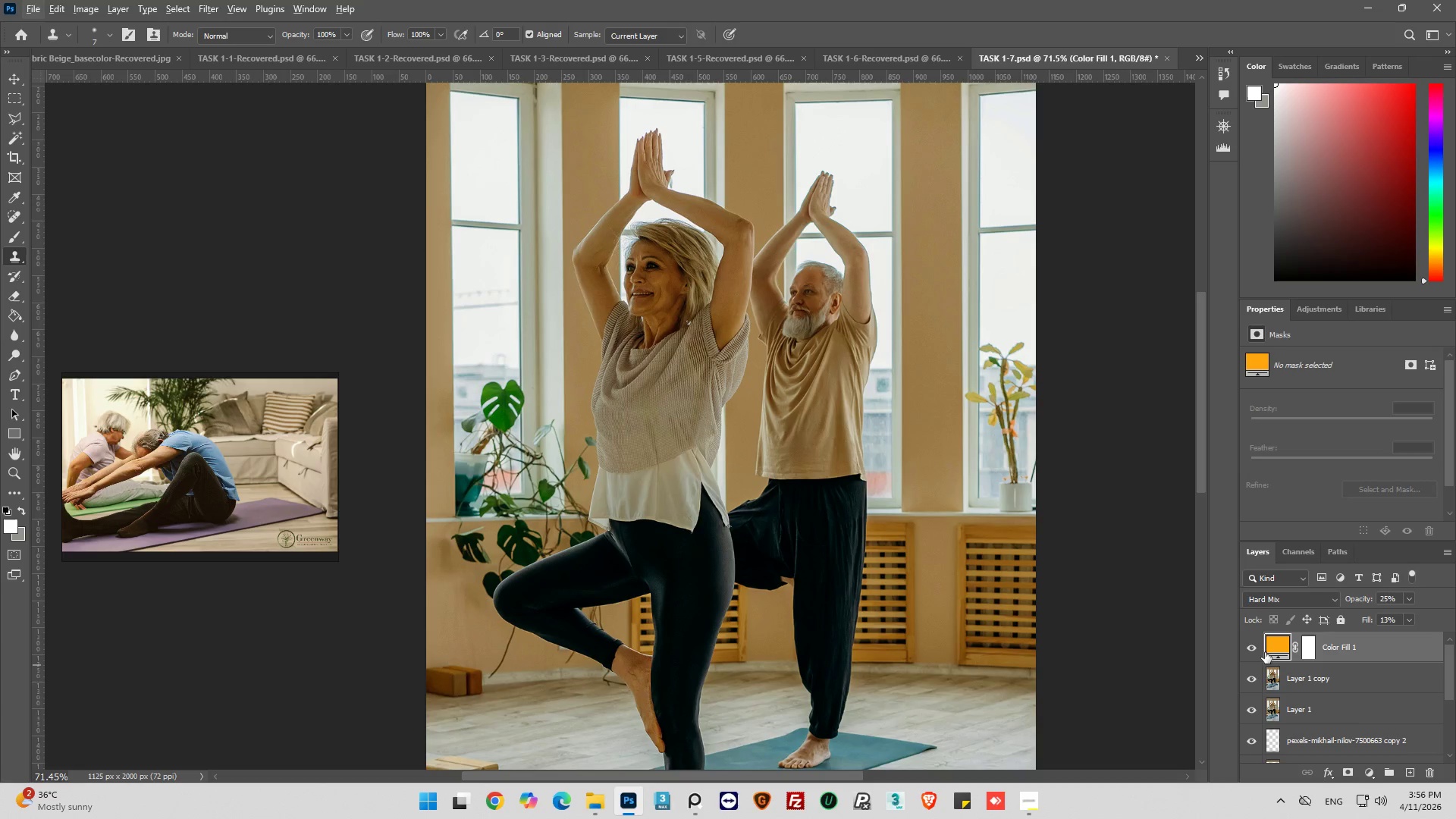 
scroll: coordinate [662, 466], scroll_direction: down, amount: 1.0
 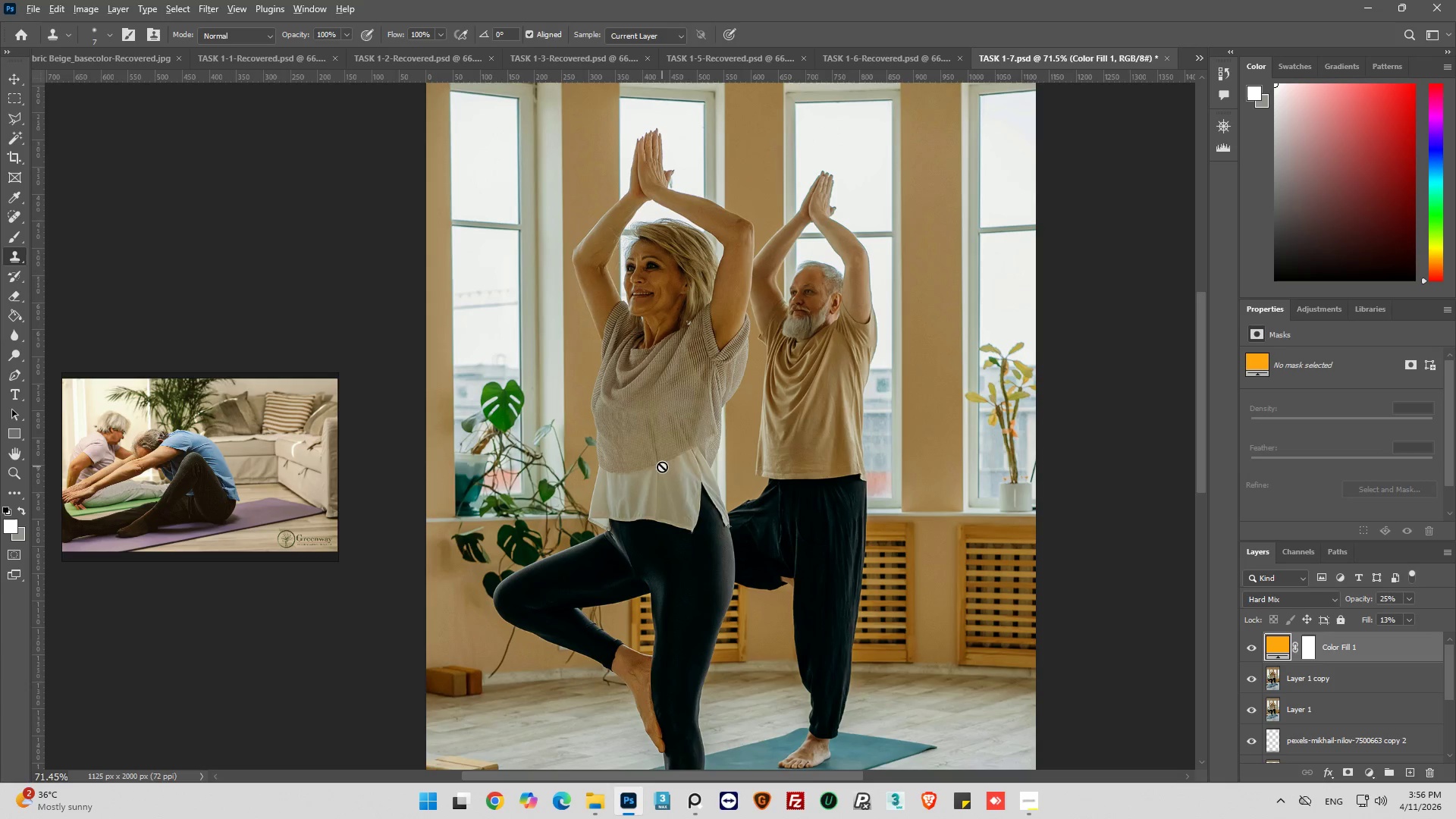 
left_click([1250, 648])
 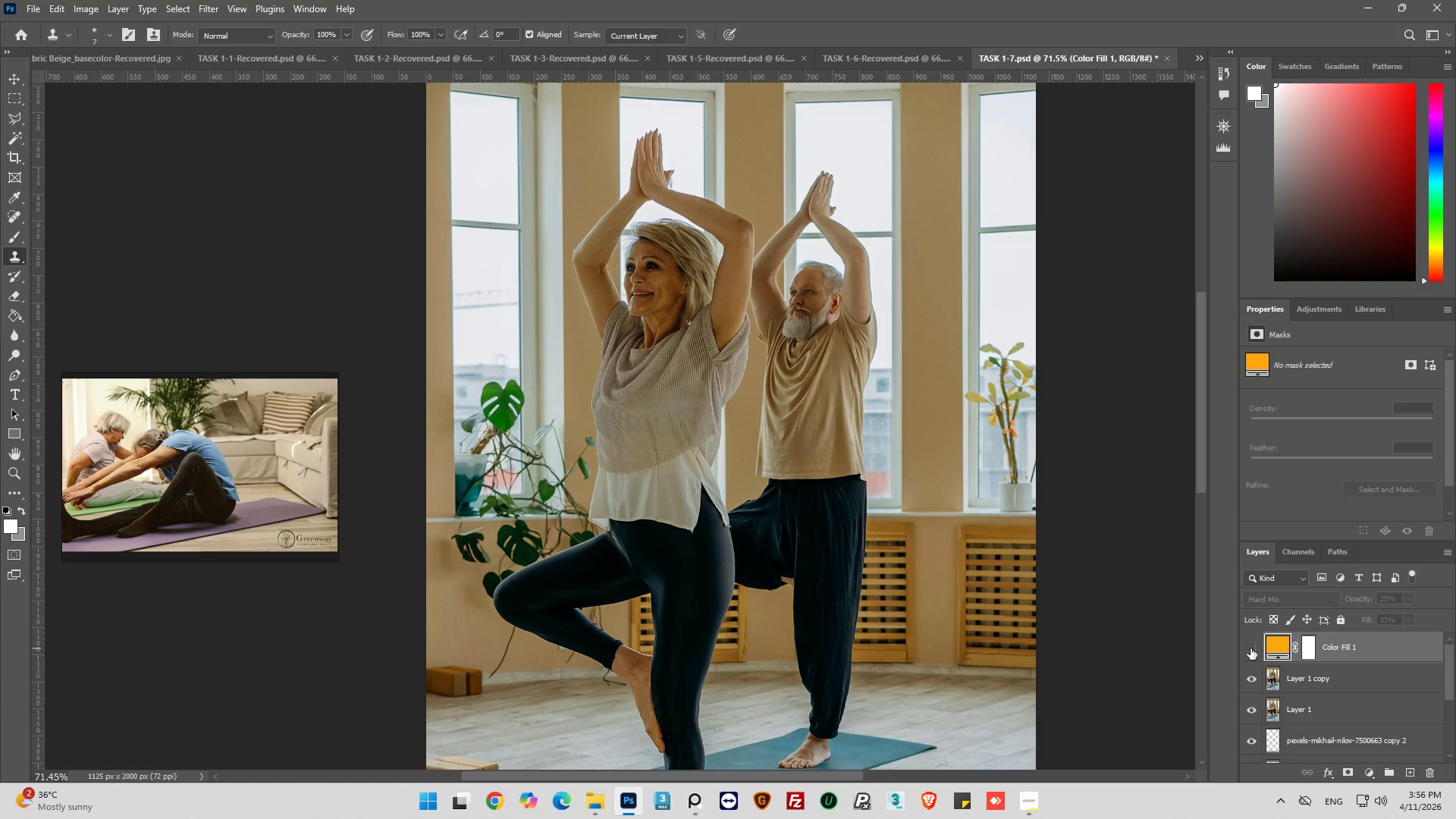 
left_click([1250, 648])
 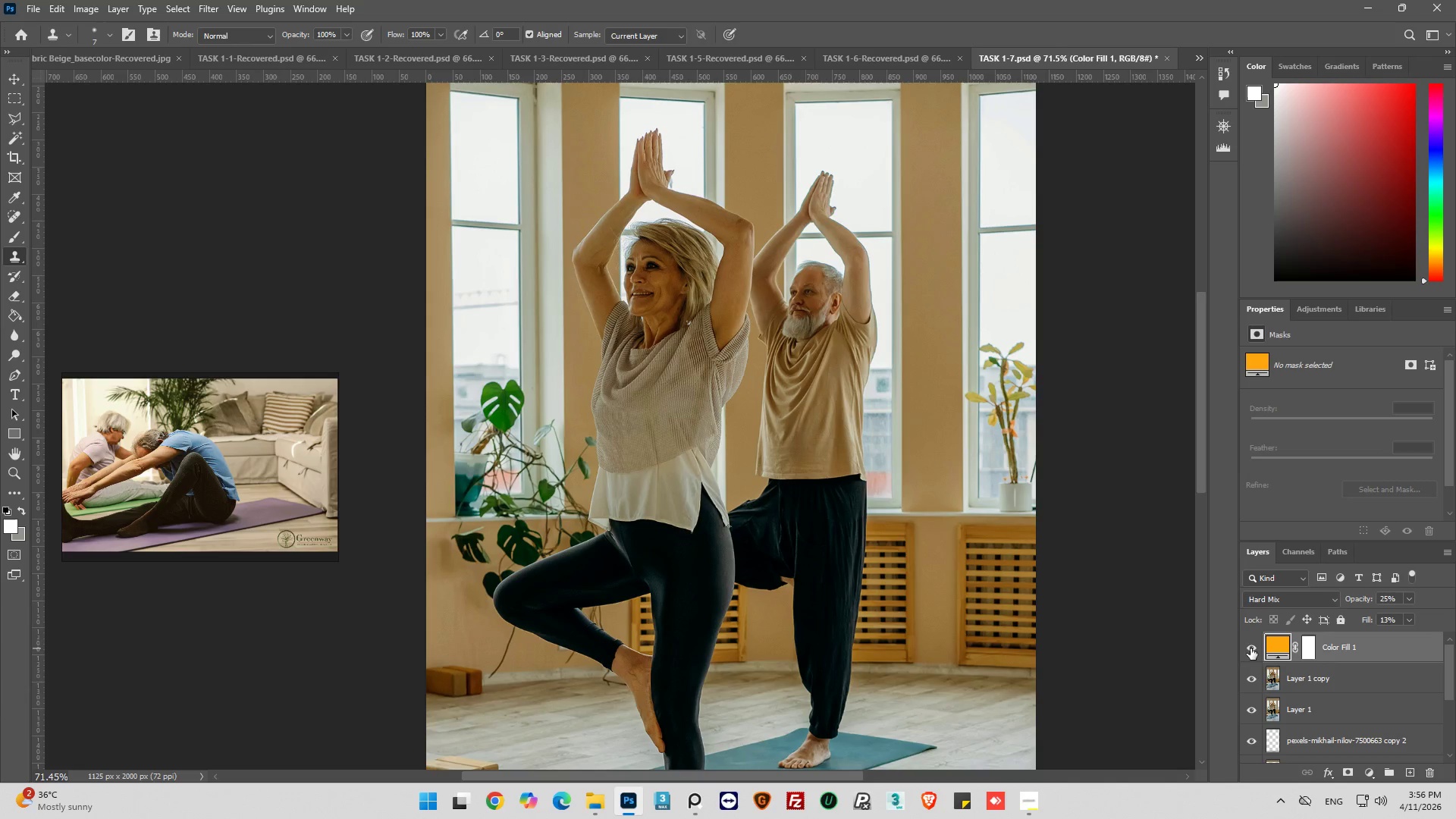 
left_click([1250, 648])
 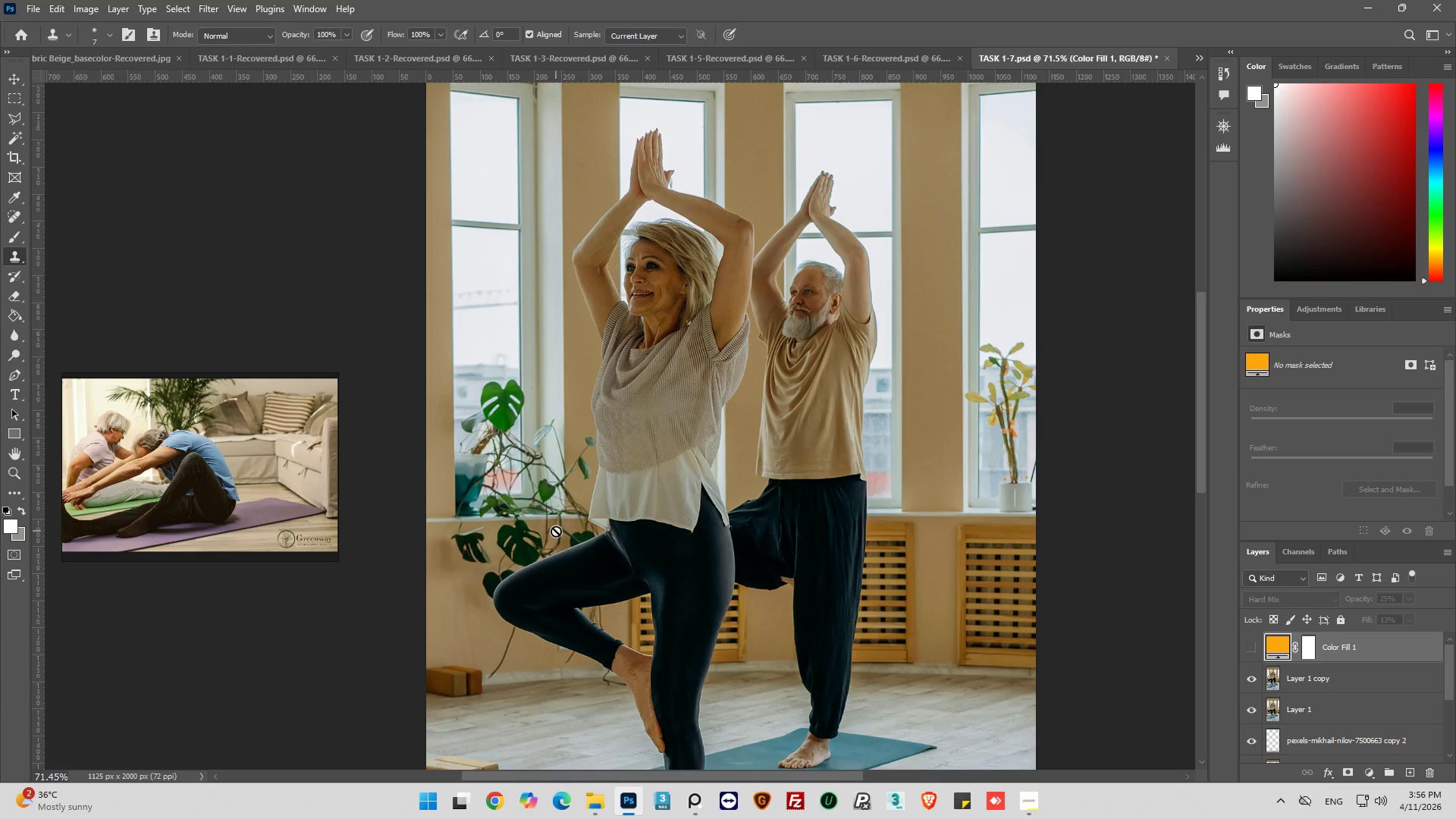 
key(Alt+AltLeft)
 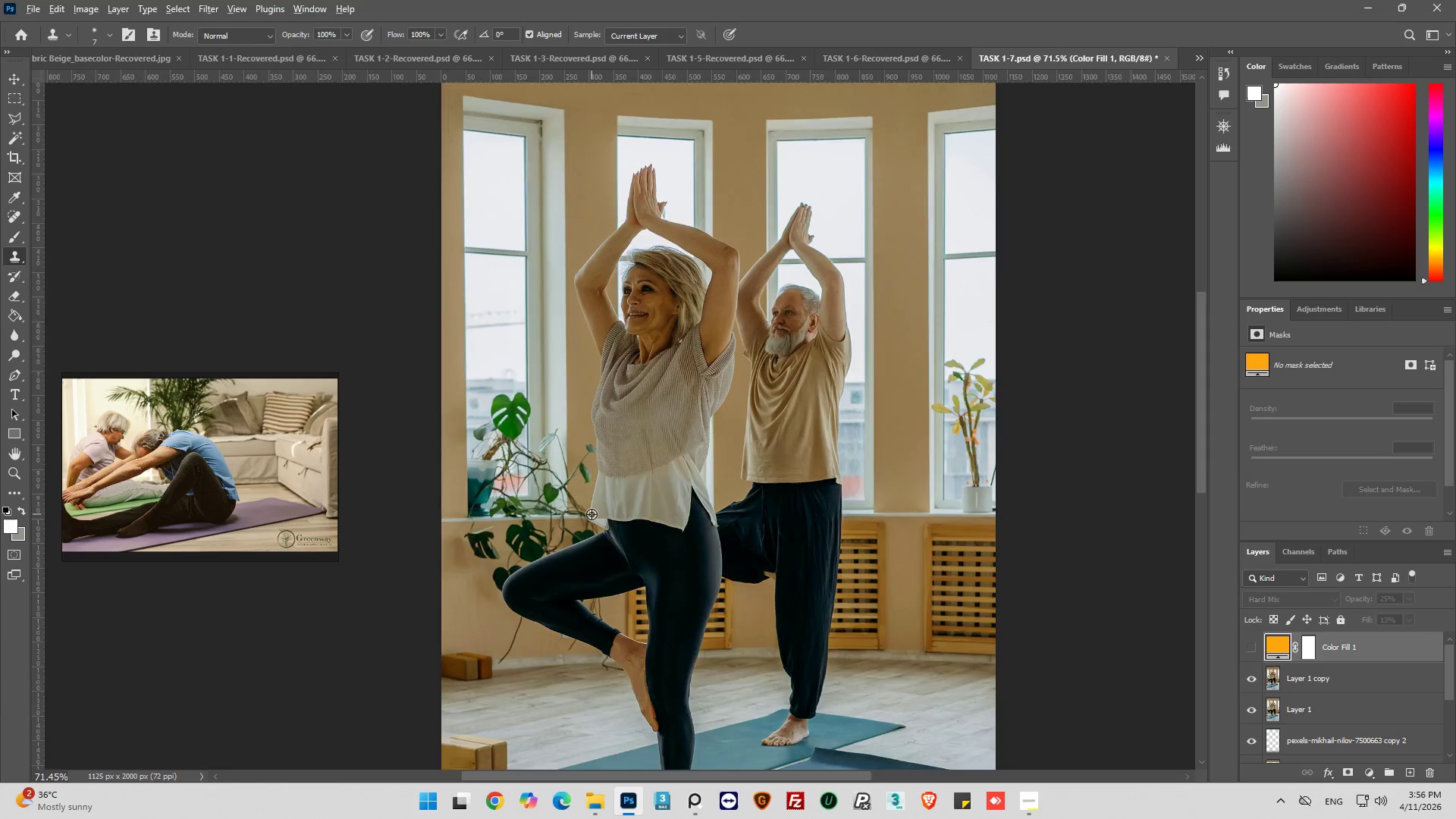 
scroll: coordinate [595, 514], scroll_direction: down, amount: 5.0
 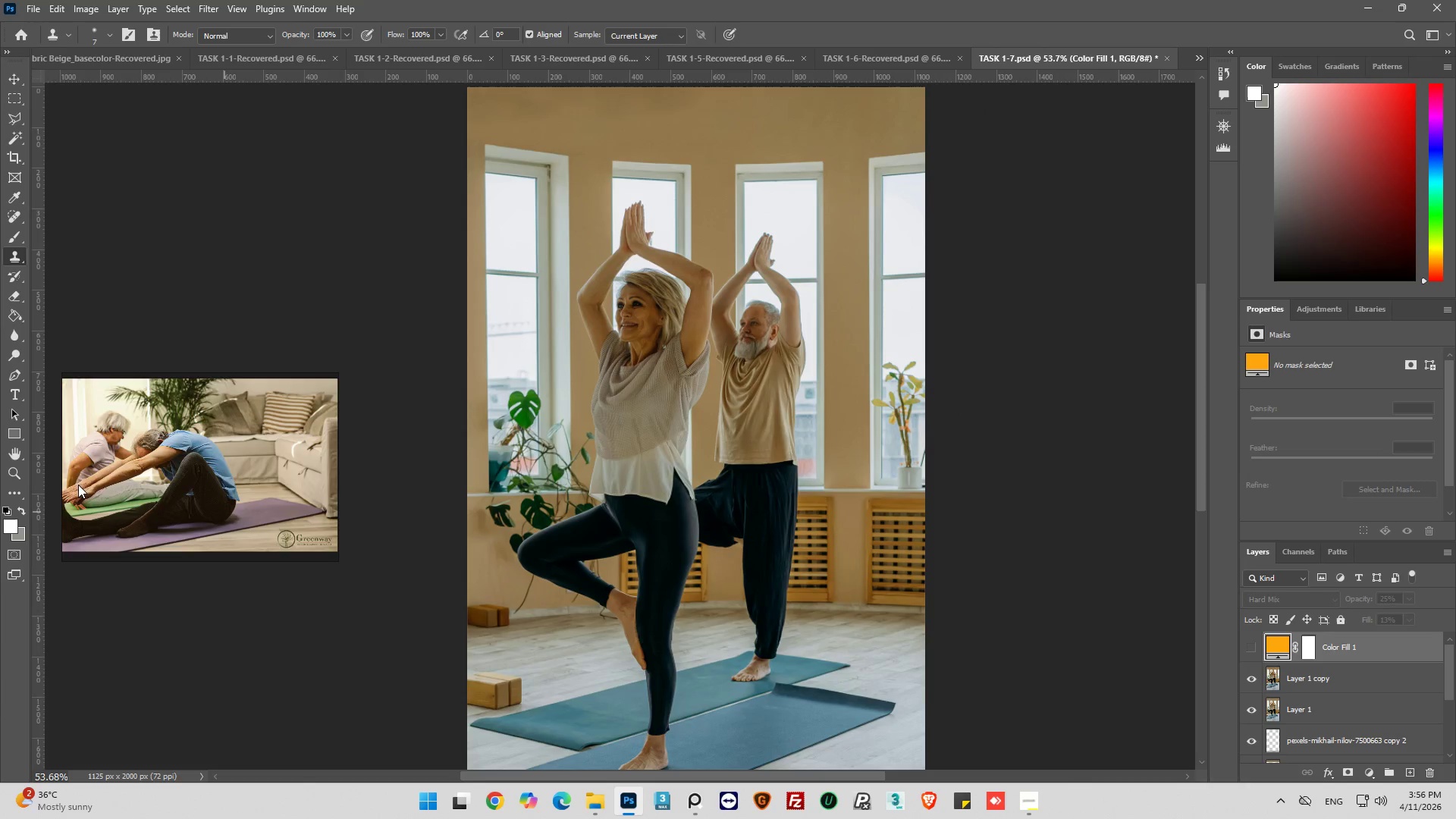 
key(Alt+AltLeft)
 